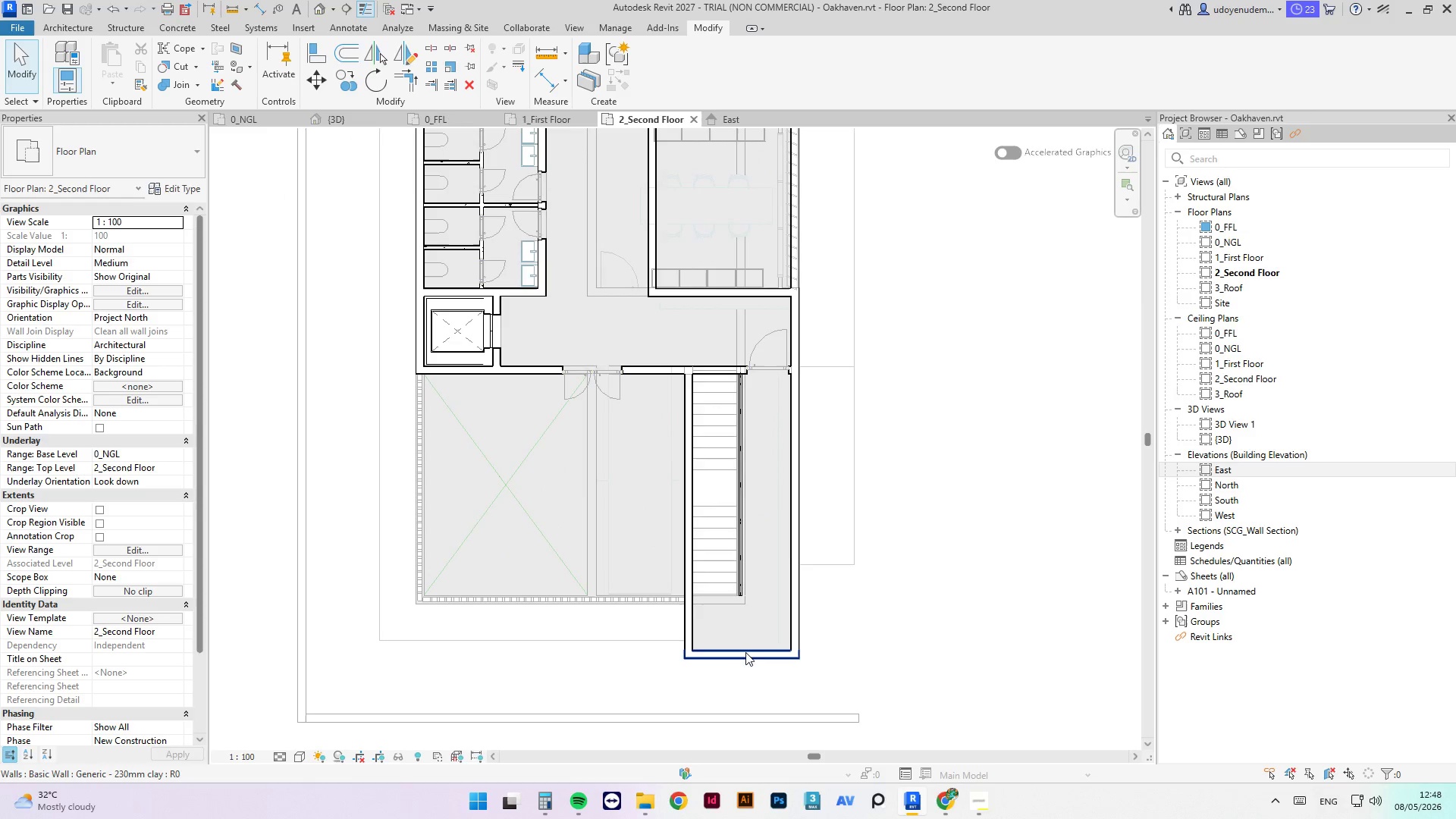 
left_click([745, 654])
 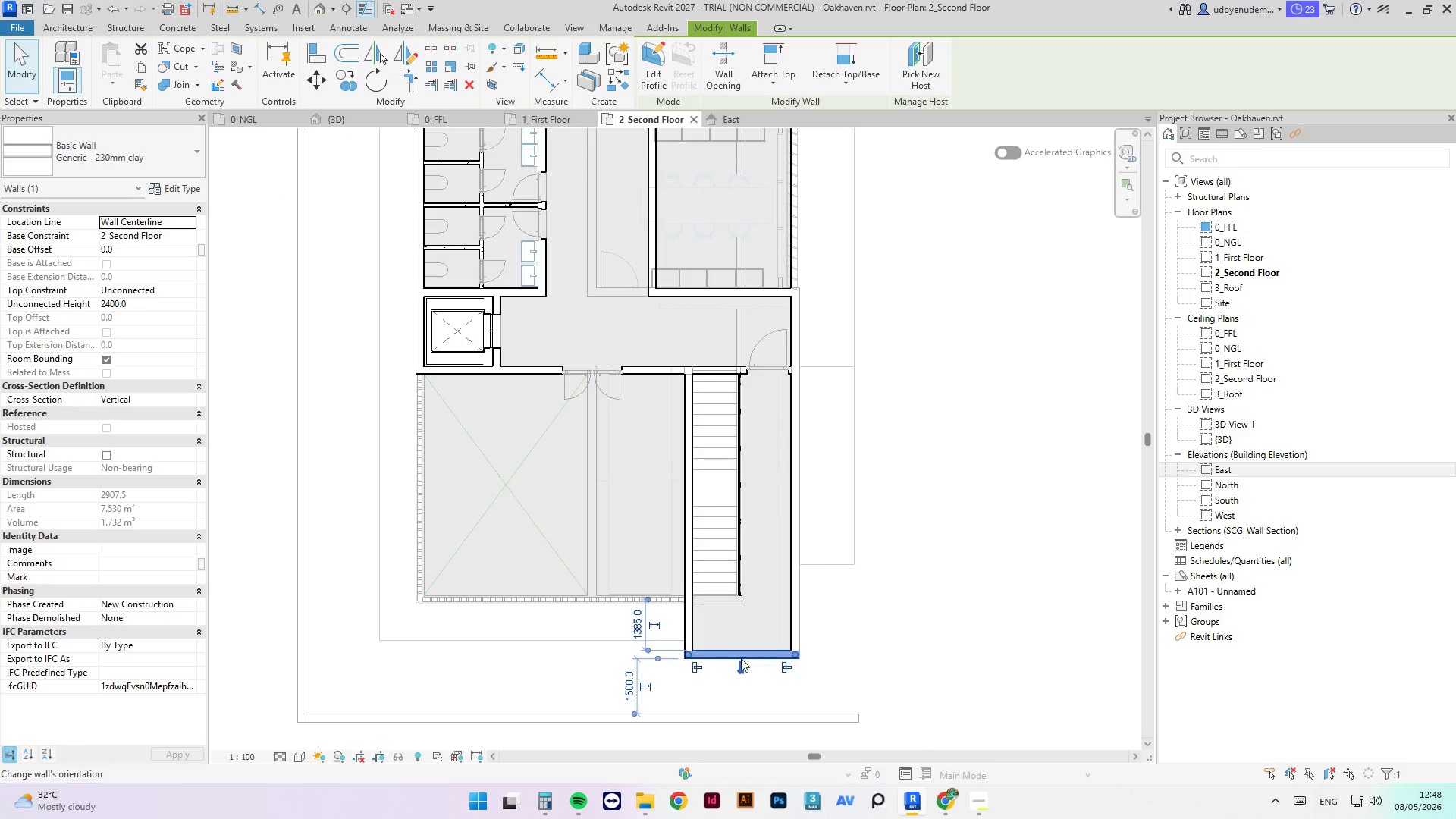 
scroll: coordinate [741, 658], scroll_direction: up, amount: 3.0
 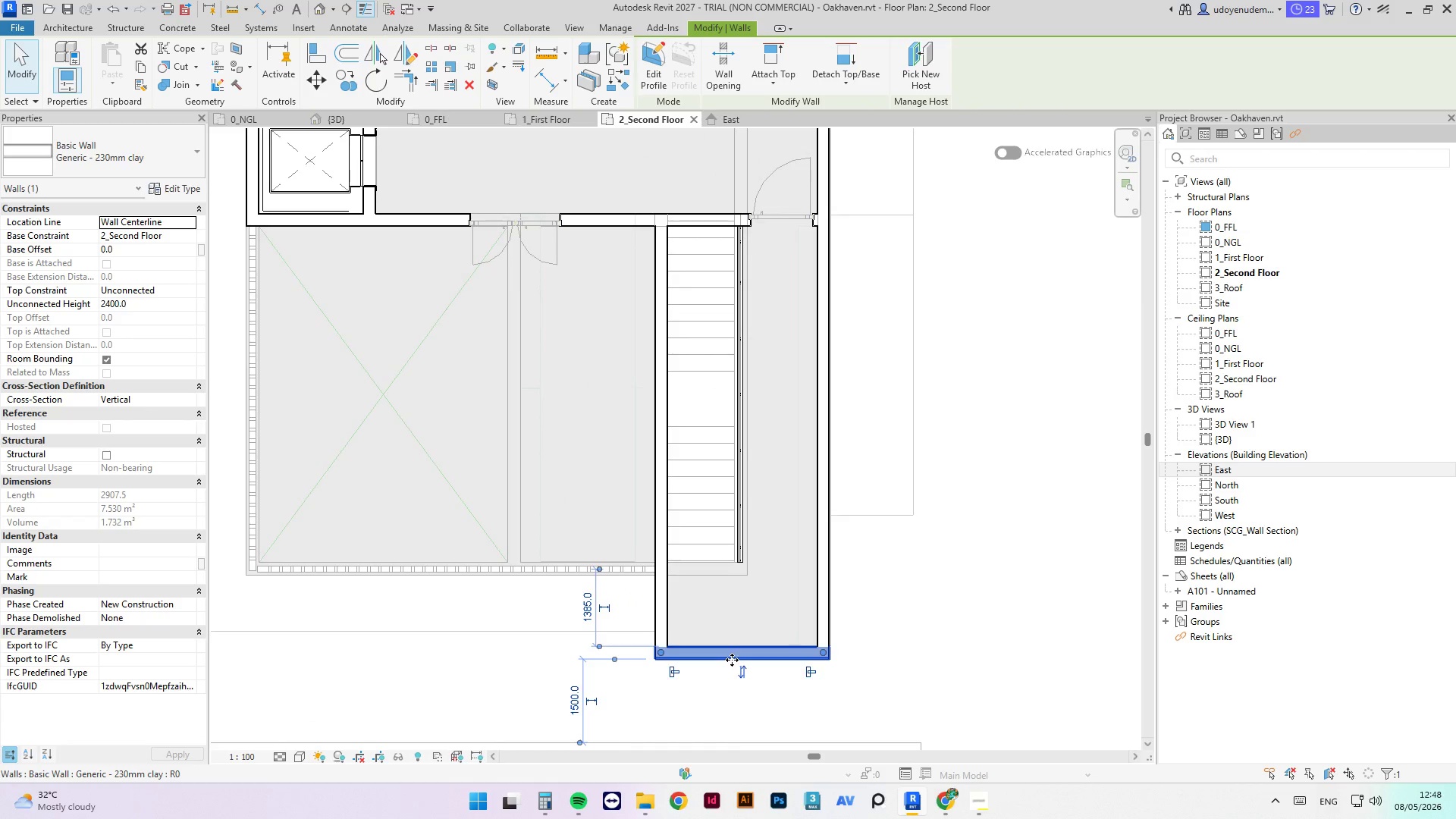 
left_click_drag(start_coordinate=[732, 660], to_coordinate=[738, 645])
 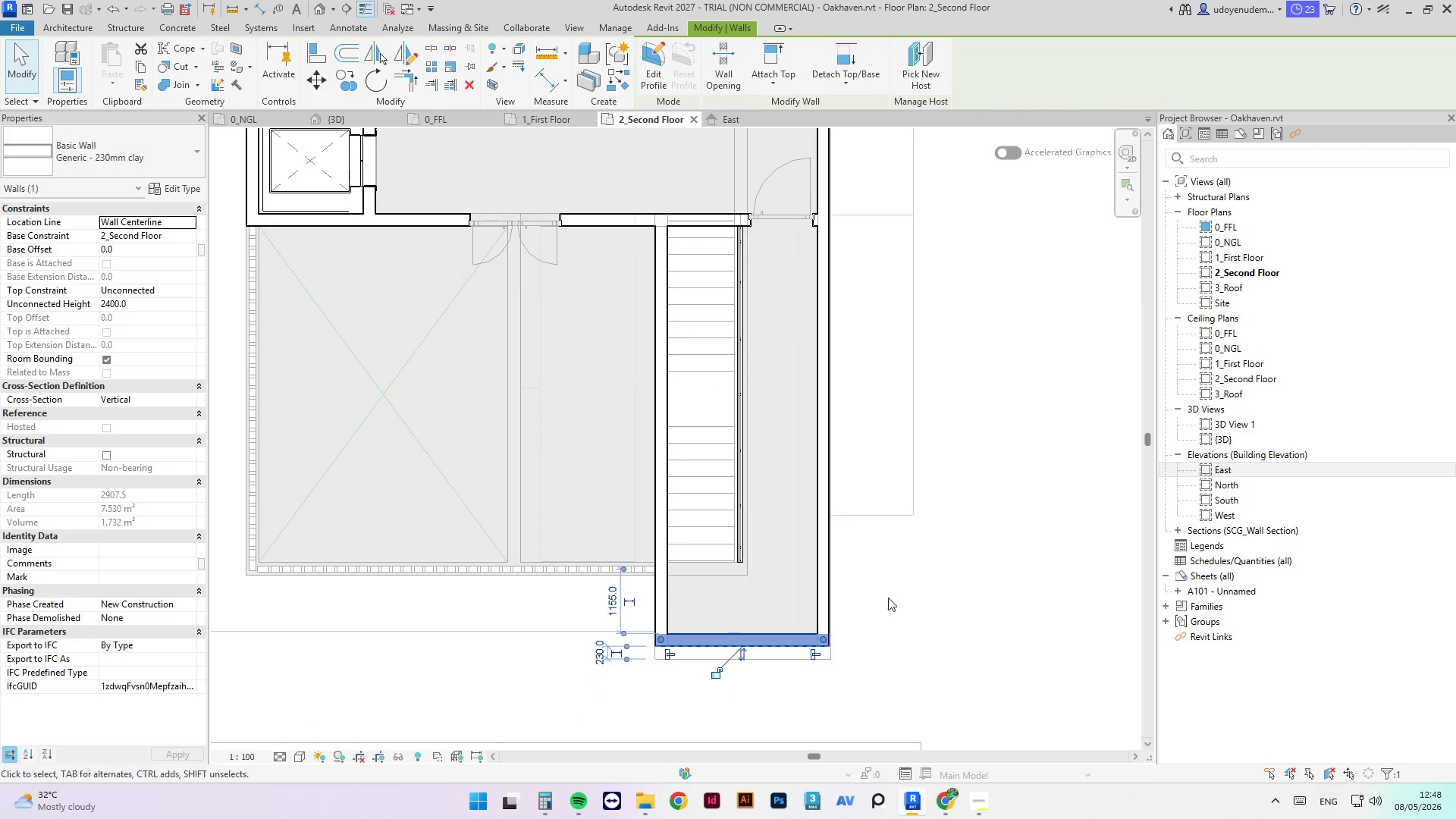 
left_click([888, 598])
 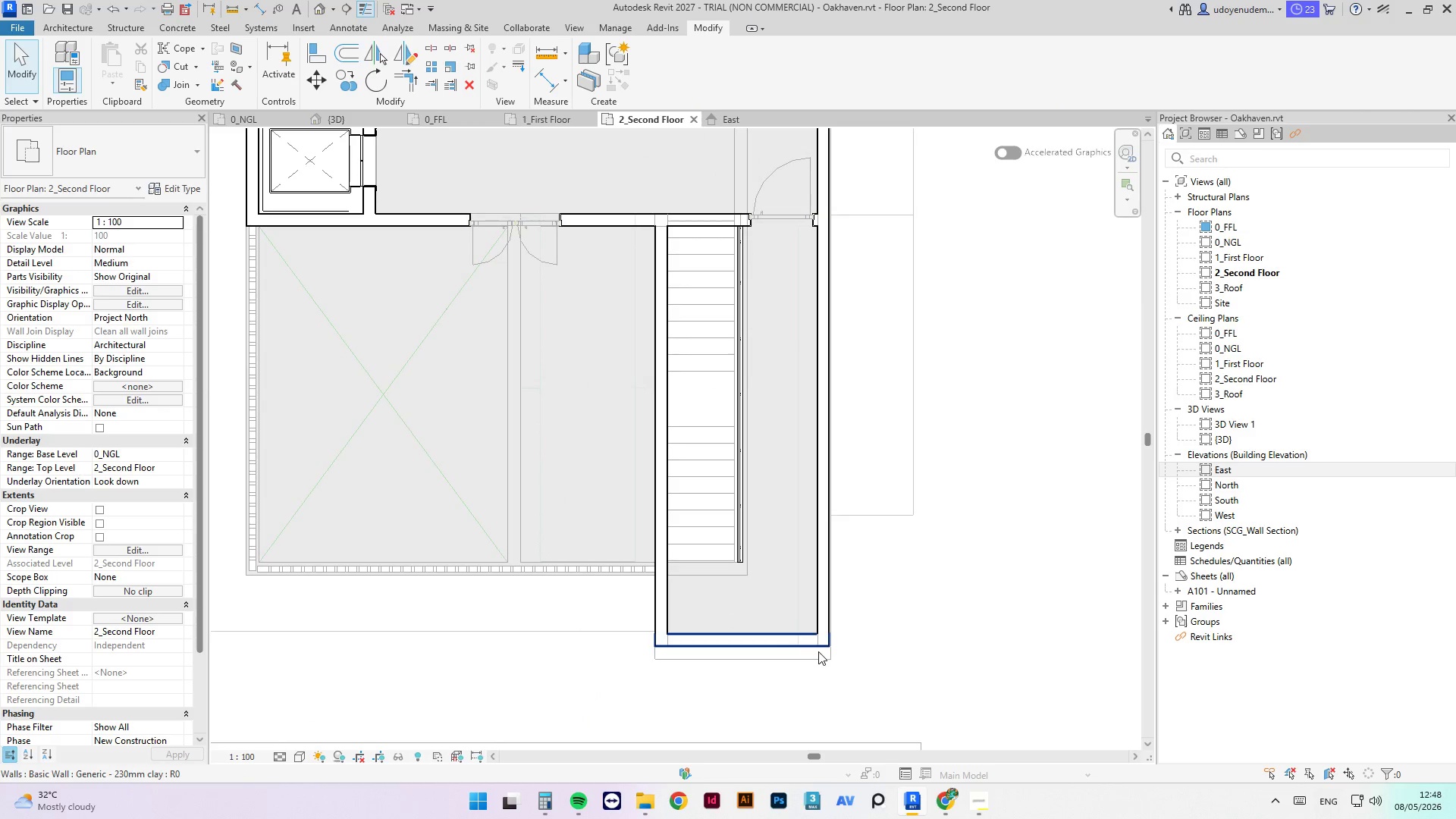 
scroll: coordinate [814, 629], scroll_direction: down, amount: 5.0
 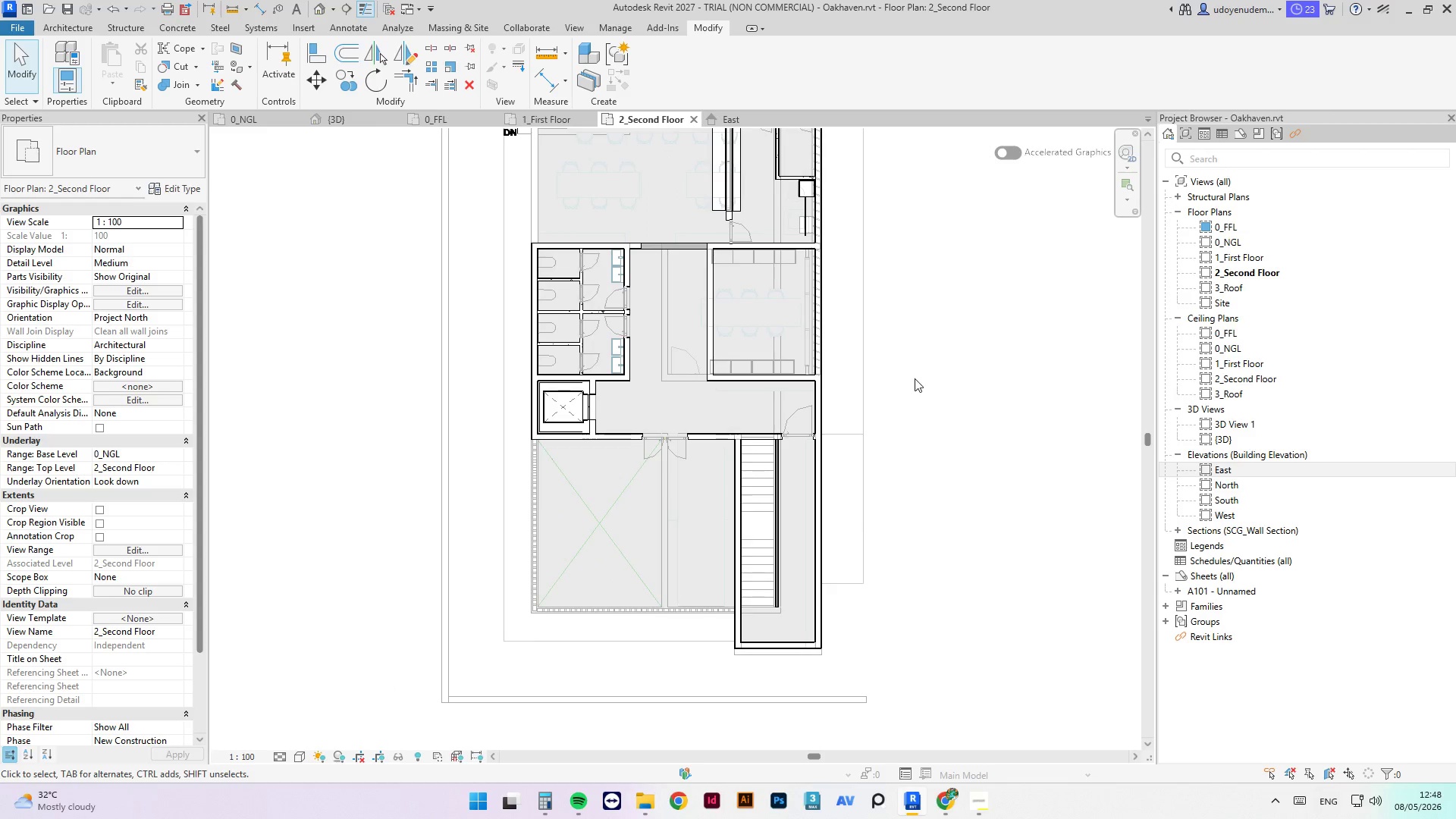 
left_click([918, 375])
 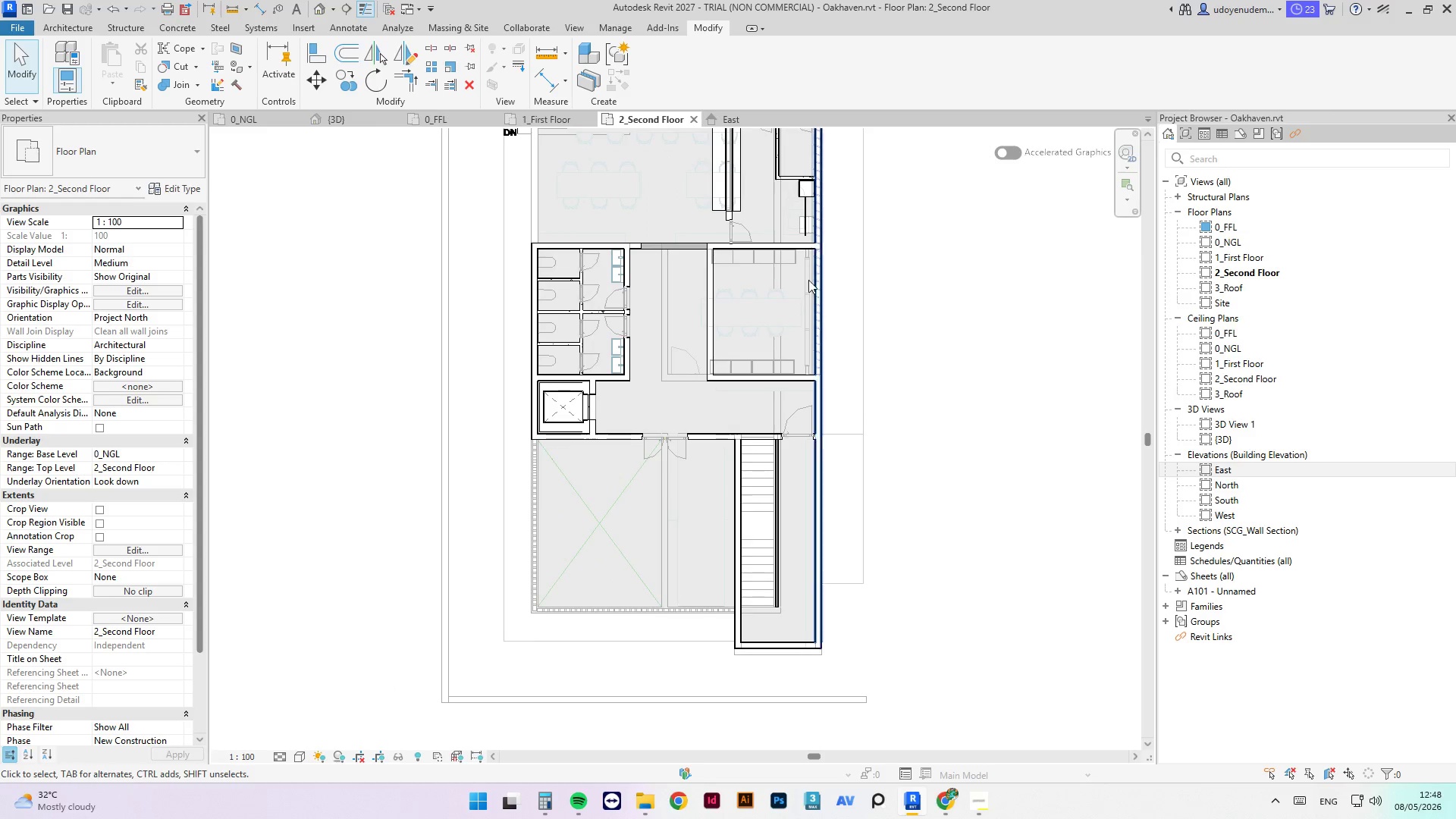 
scroll: coordinate [774, 375], scroll_direction: up, amount: 3.0
 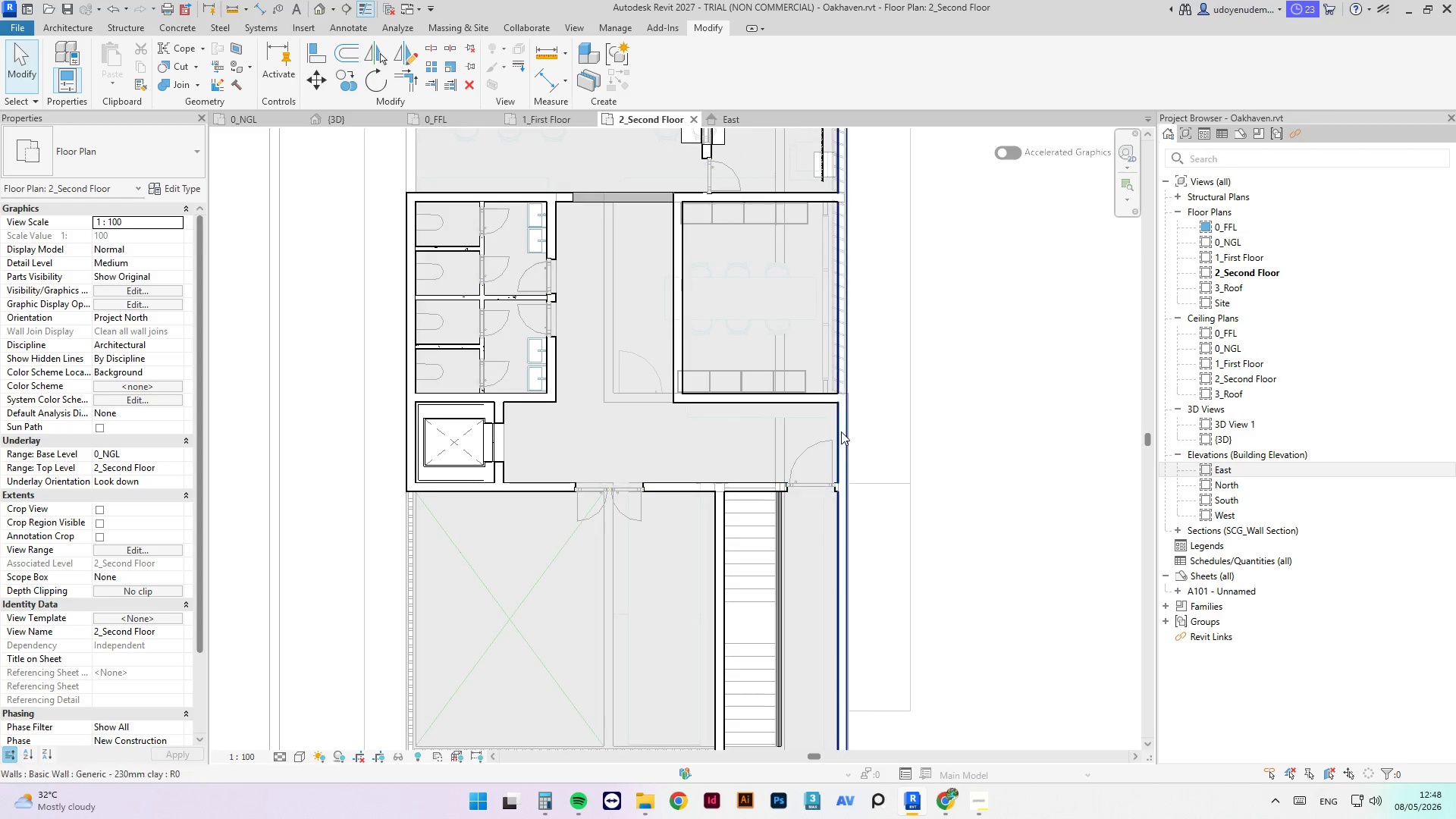 
scroll: coordinate [806, 495], scroll_direction: down, amount: 3.0
 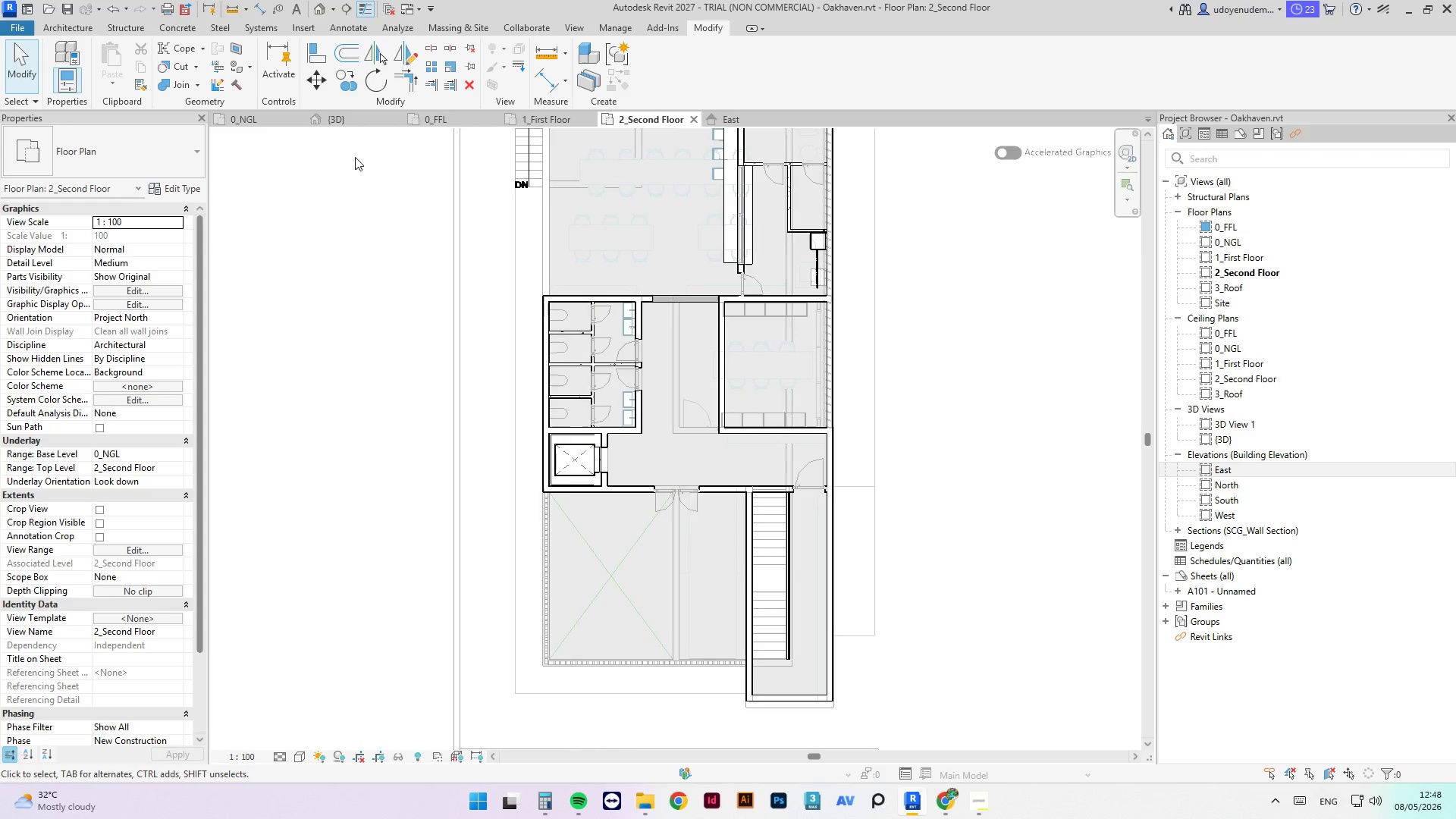 
left_click([356, 119])
 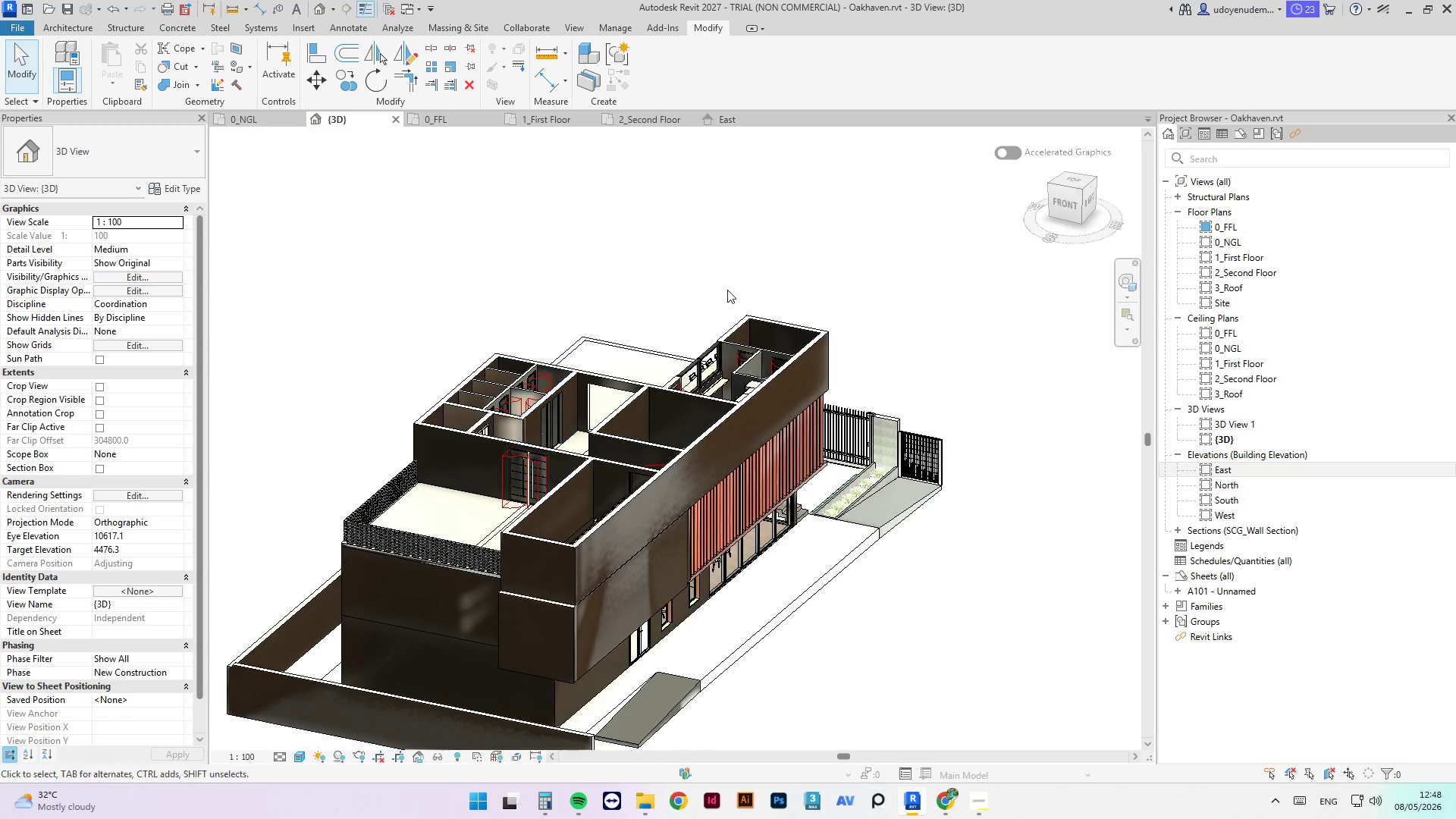 
left_click([834, 246])
 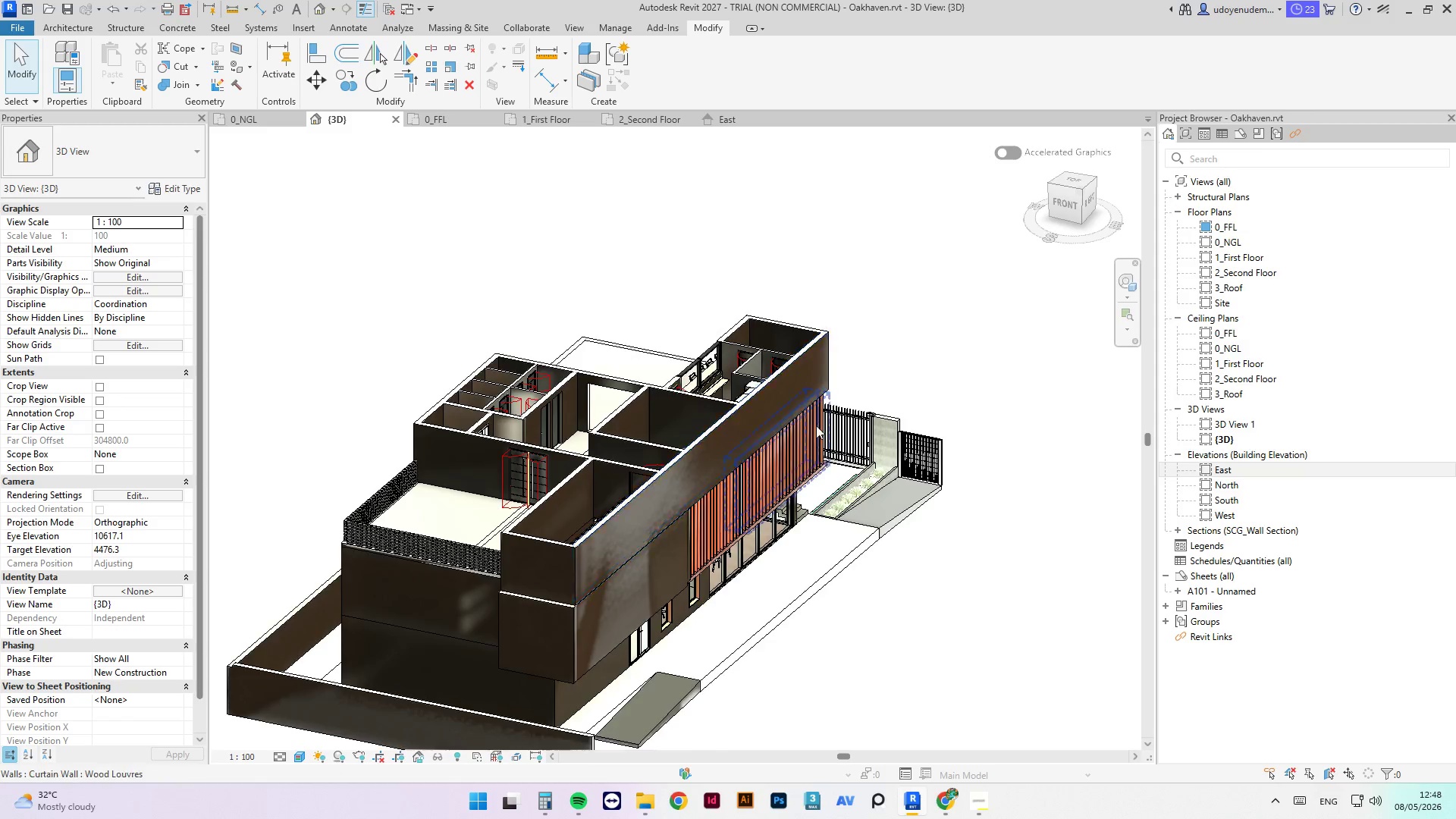 
hold_key(key=ShiftLeft, duration=1.81)
 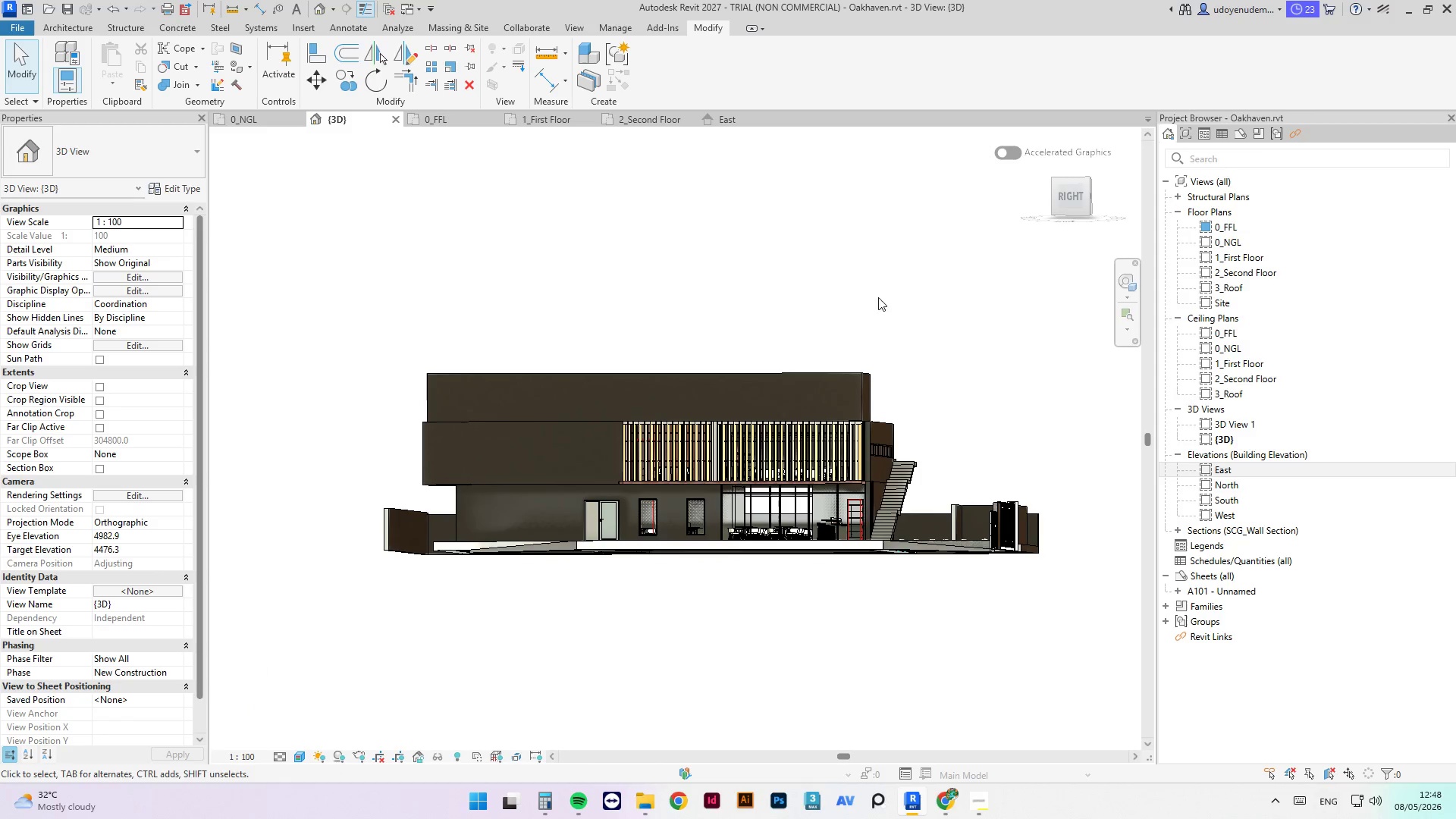 
scroll: coordinate [816, 425], scroll_direction: down, amount: 2.0
 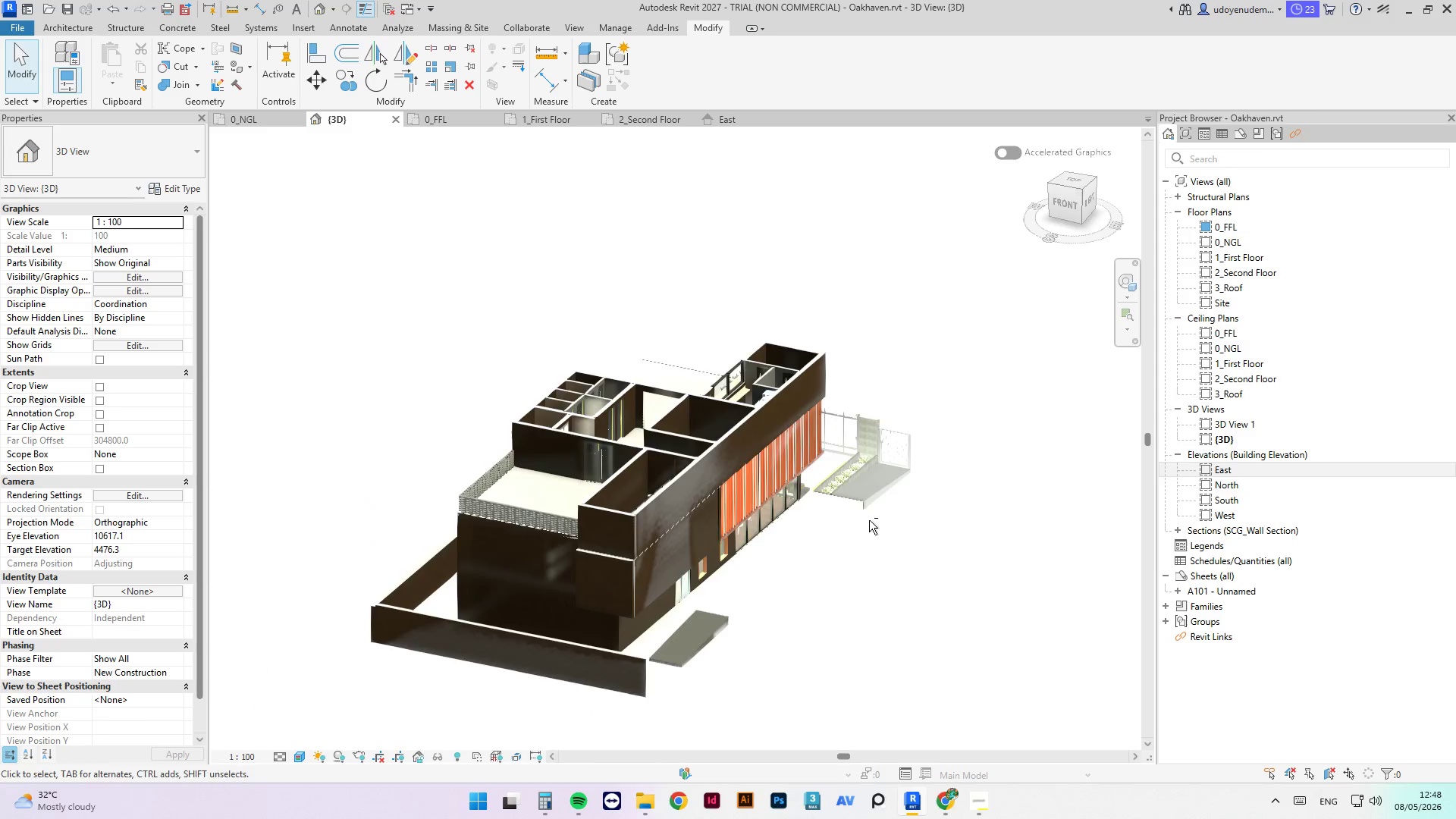 
key(Control+Z)
 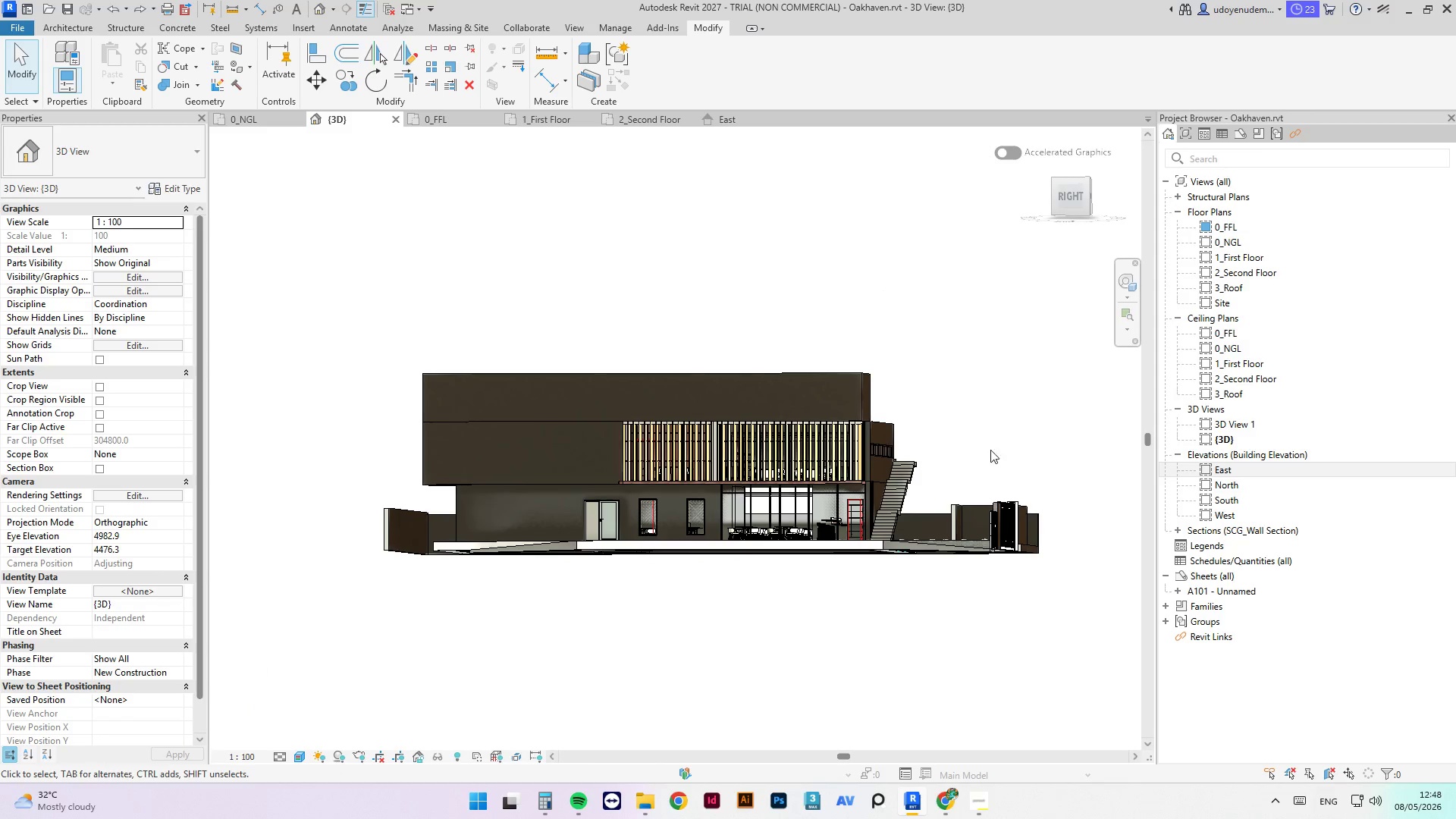 
hold_key(key=ShiftLeft, duration=0.86)
 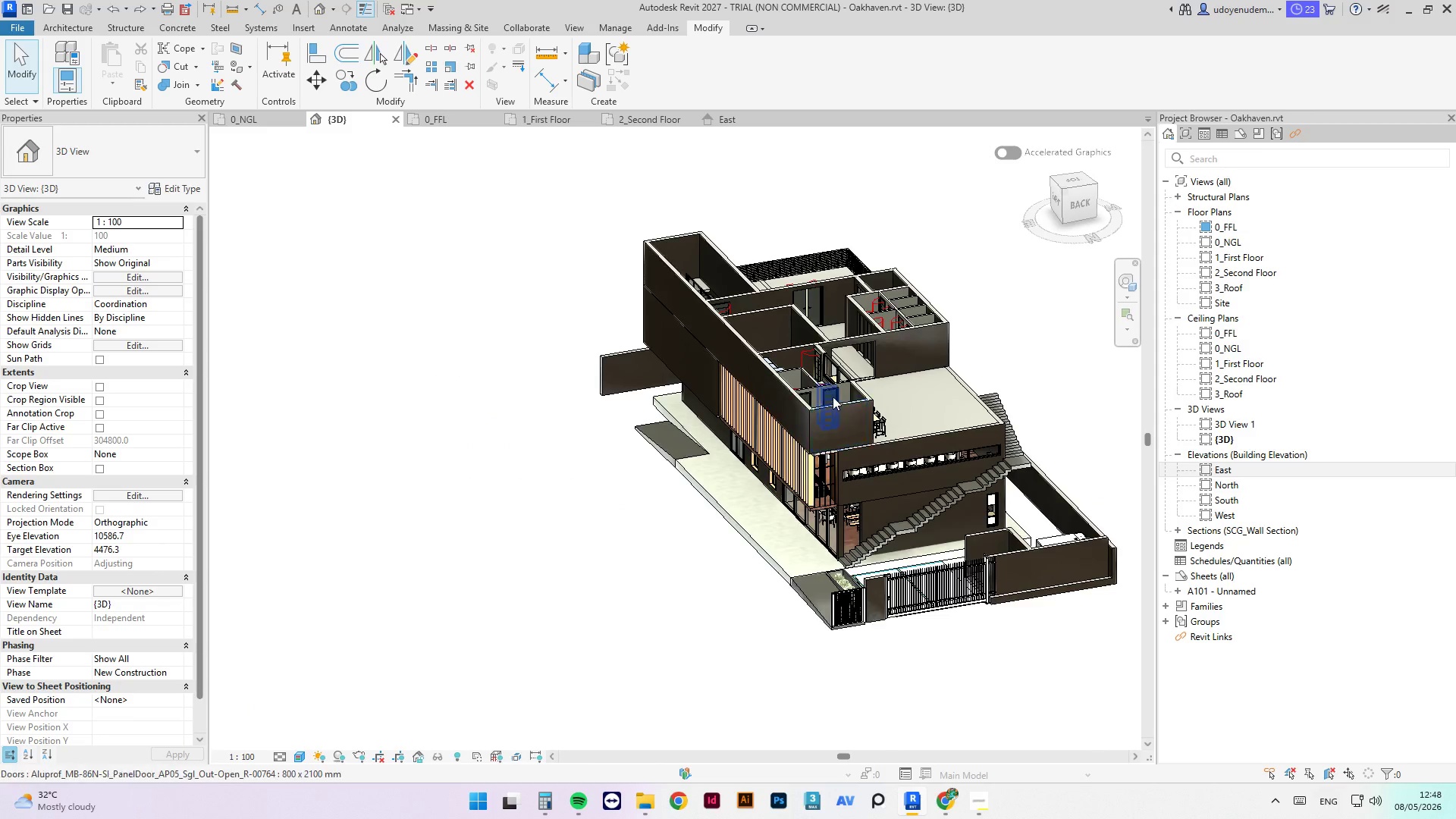 
scroll: coordinate [833, 397], scroll_direction: up, amount: 4.0
 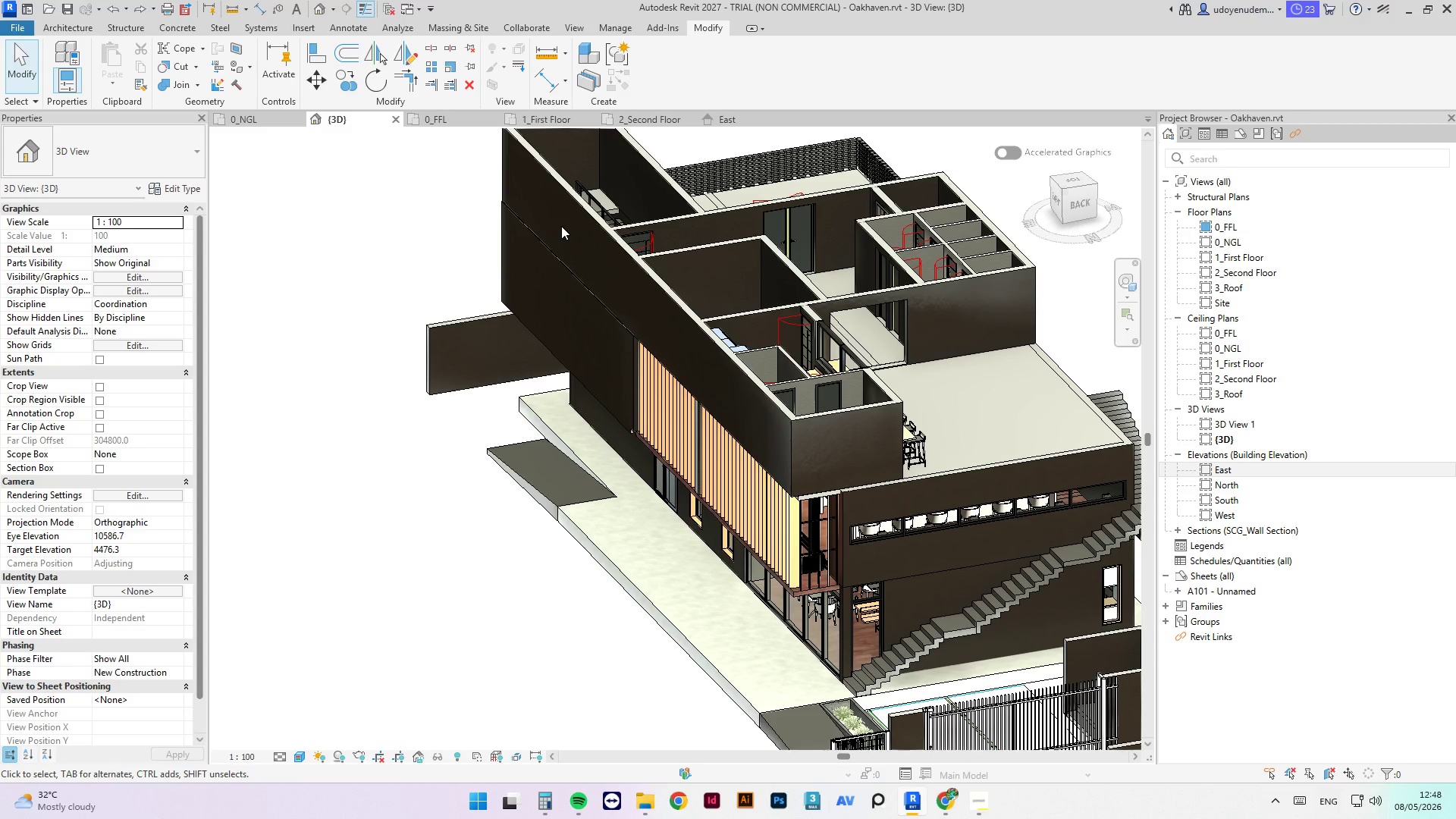 
wait(9.29)
 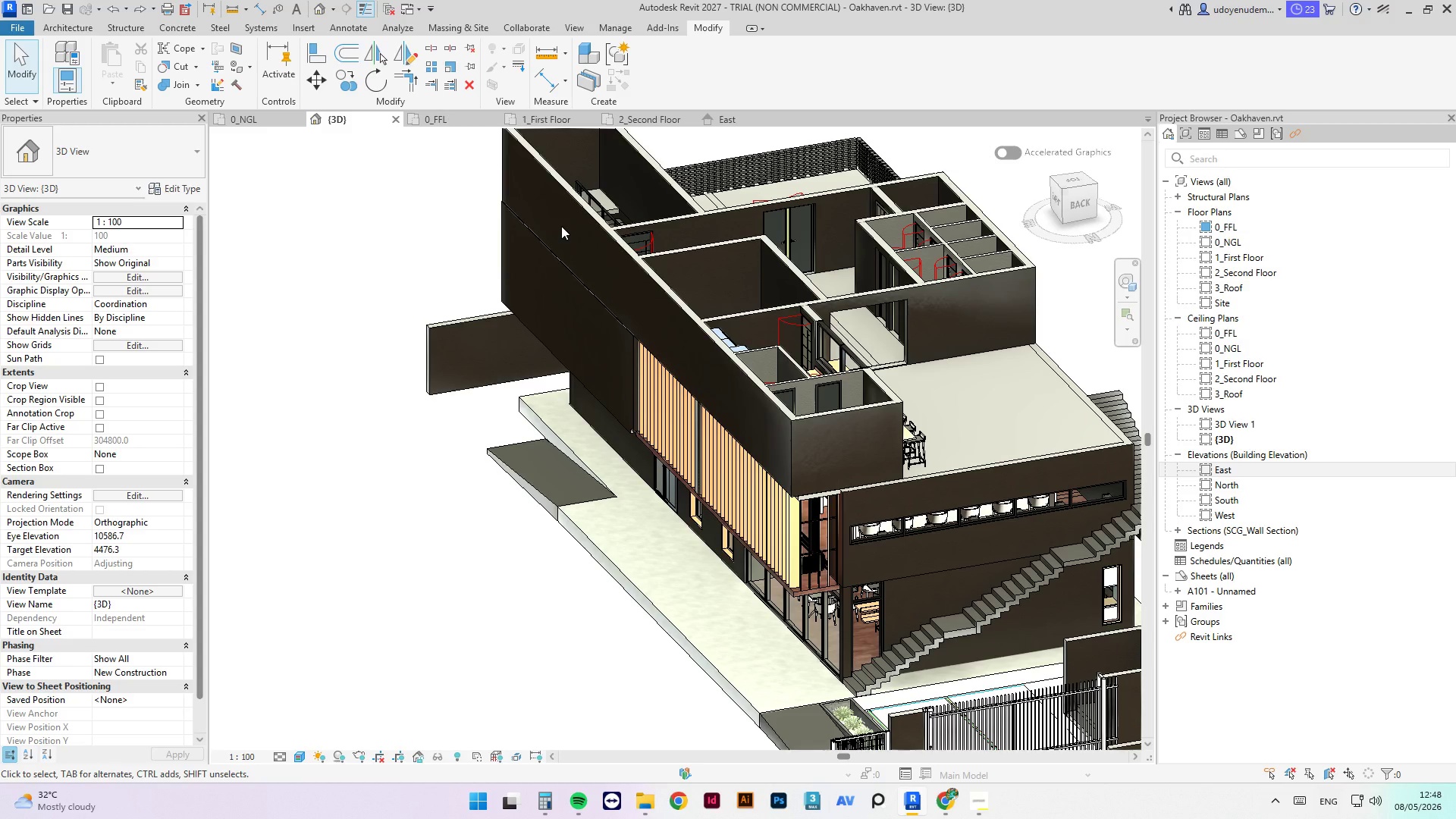 
type(al)
 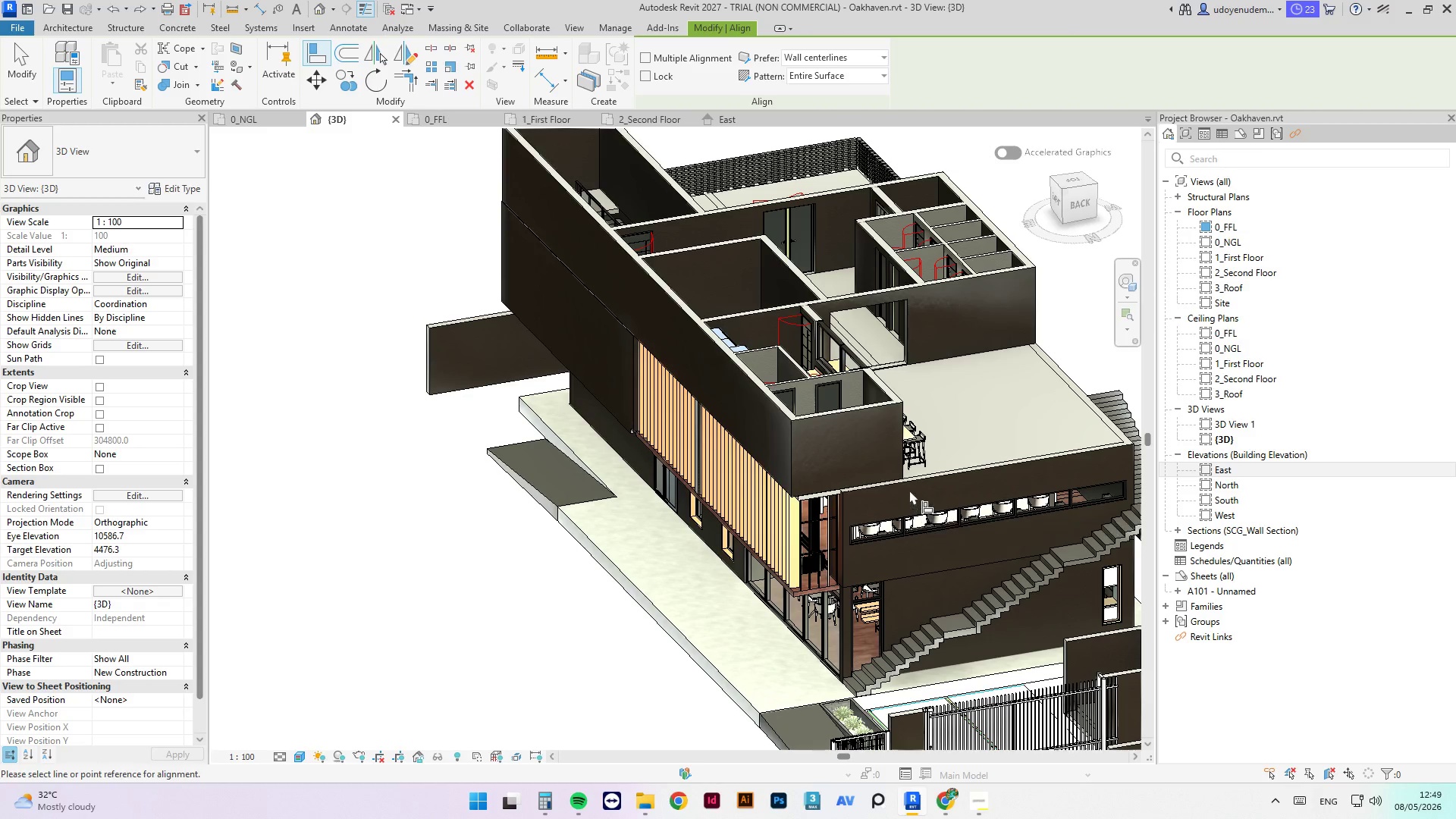 
key(Tab)
 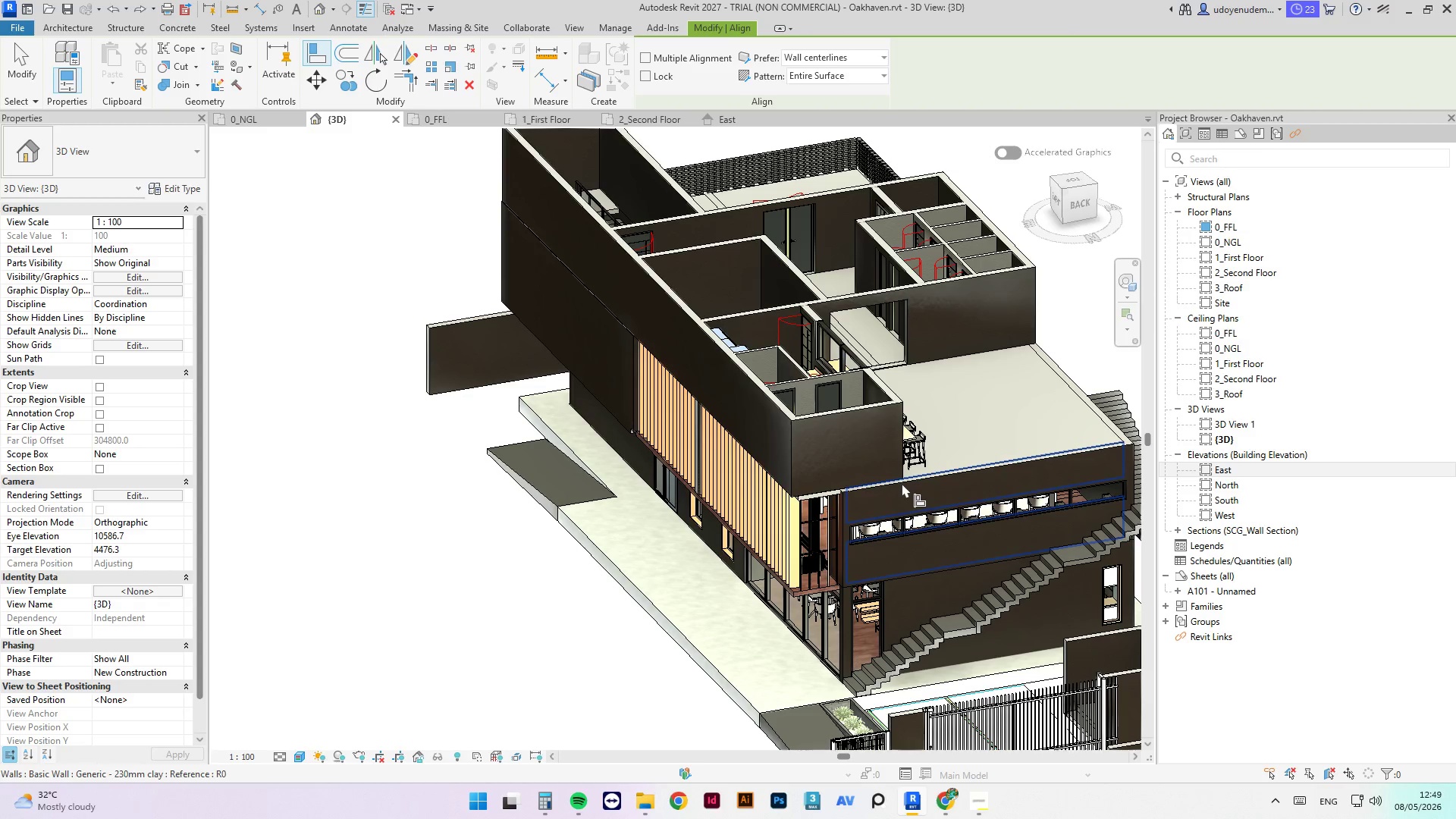 
key(Tab)
 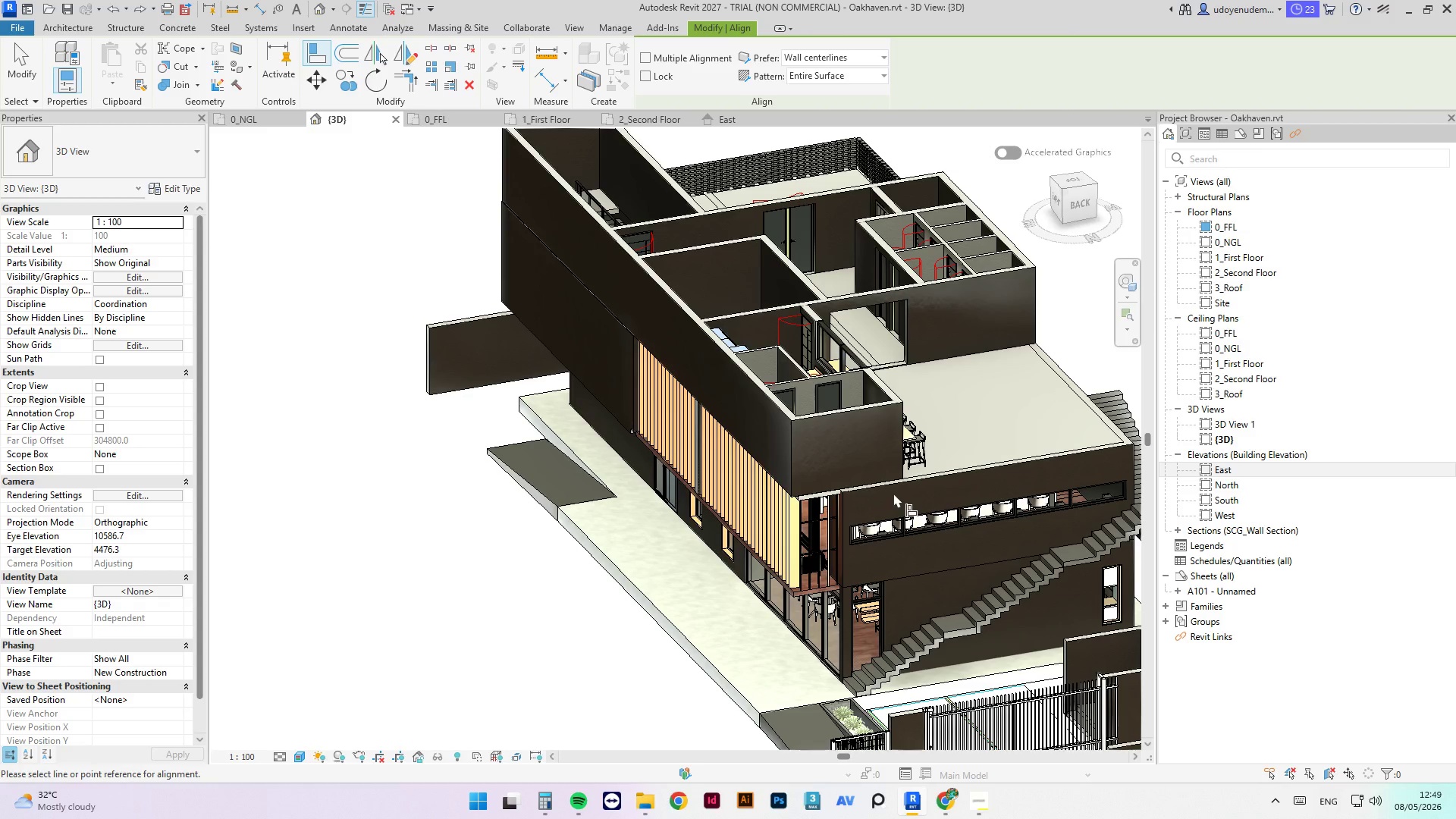 
key(Tab)
 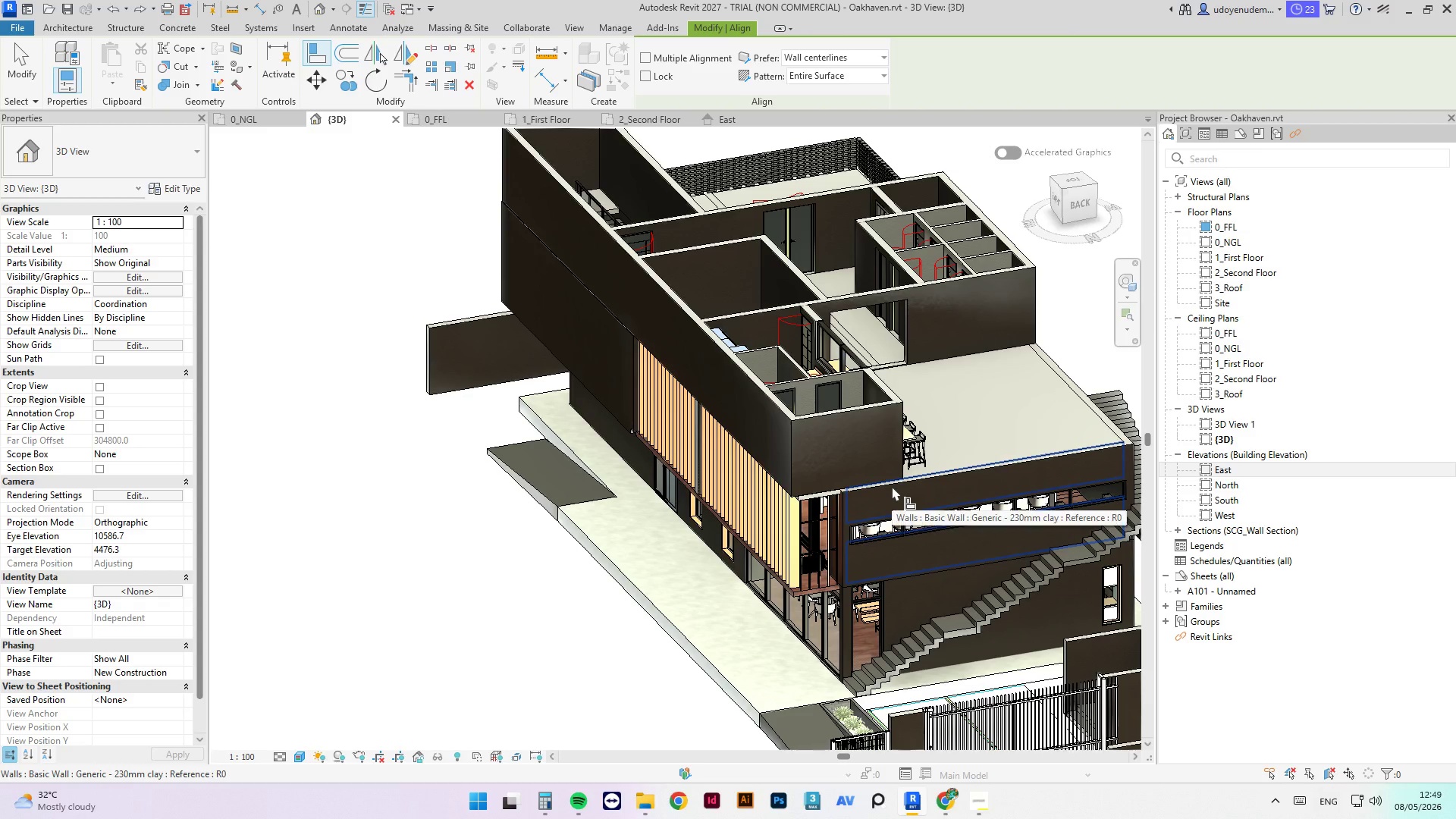 
left_click([892, 486])
 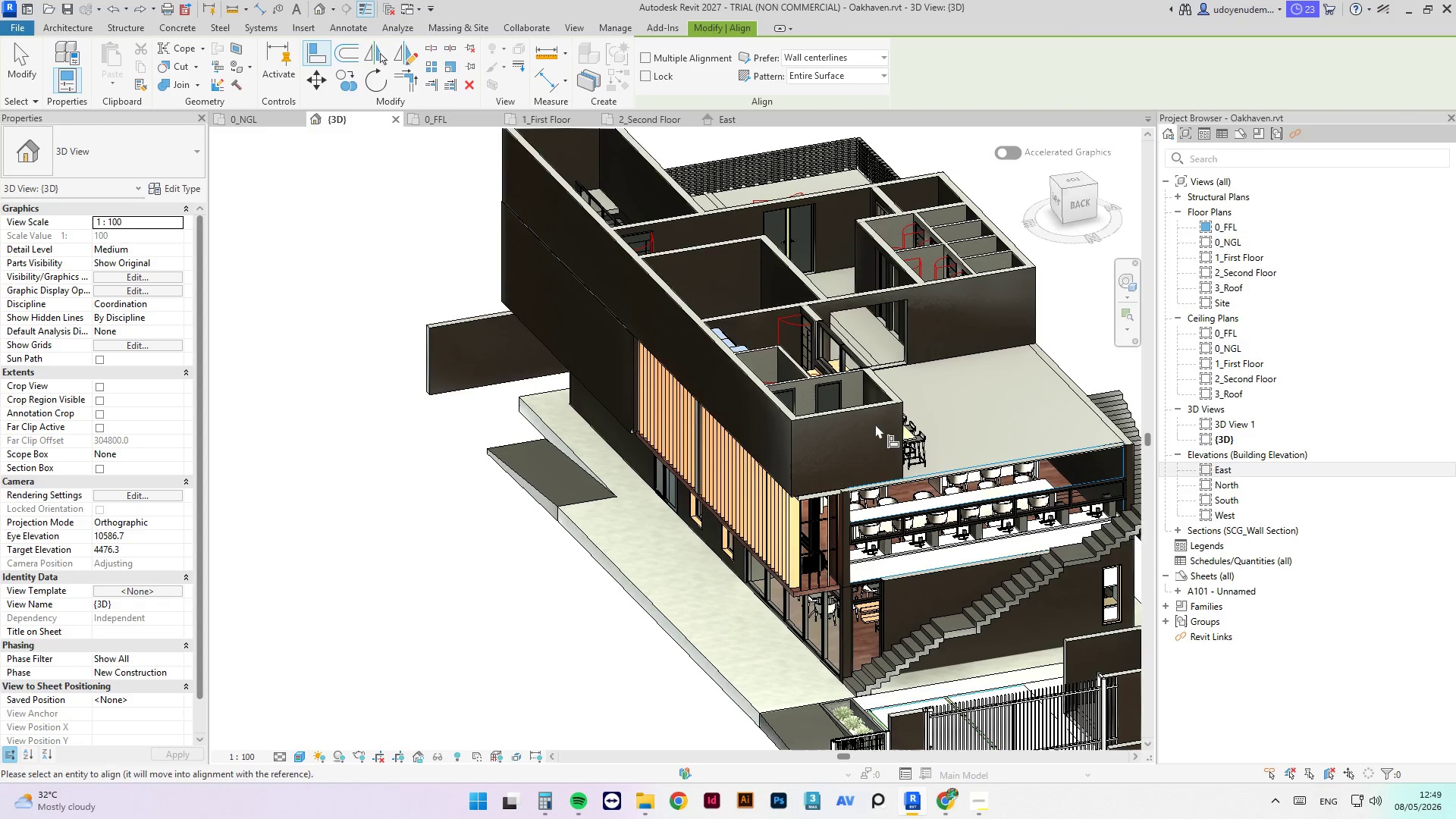 
mouse_move([859, 413])
 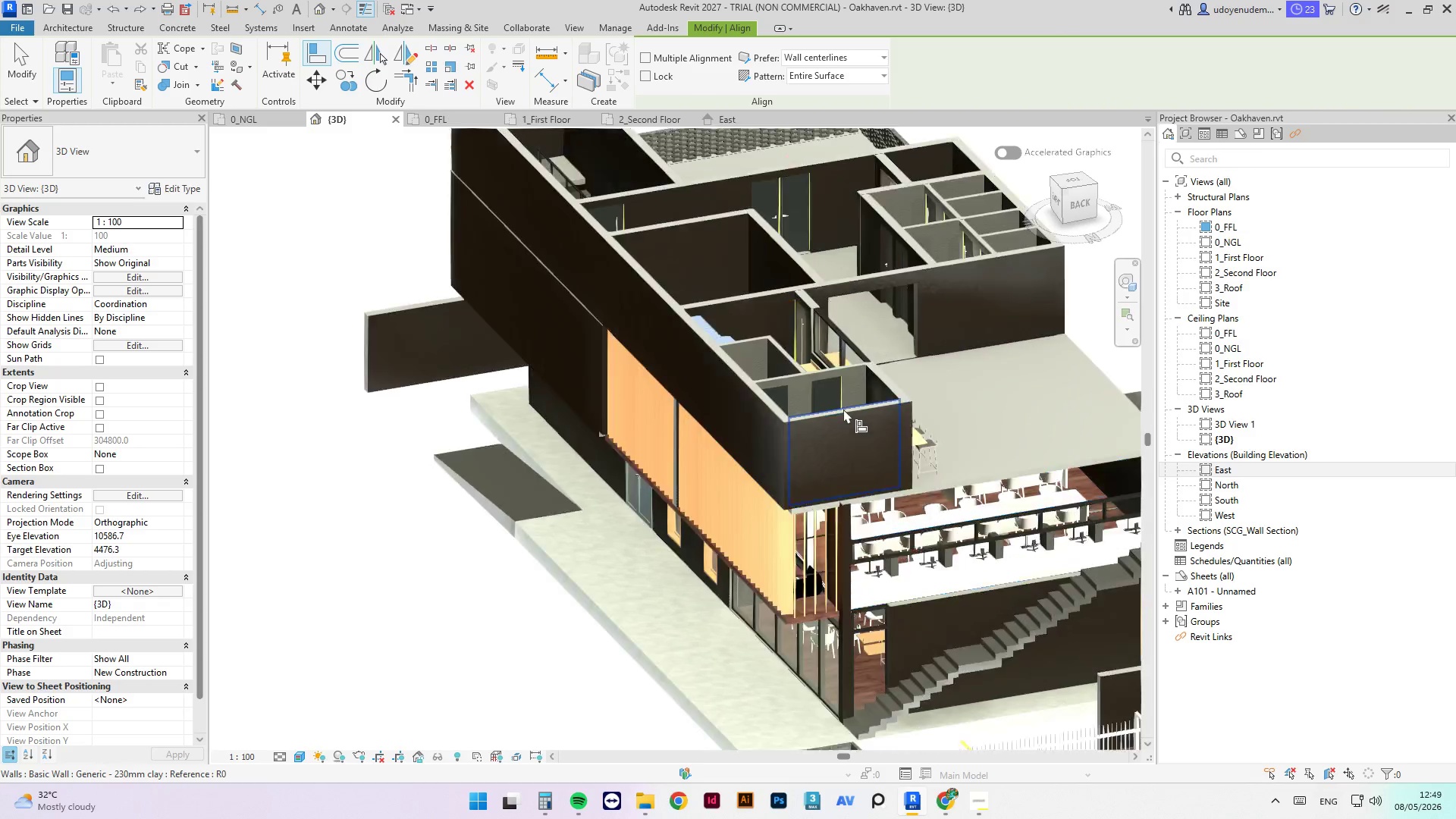 
scroll: coordinate [843, 409], scroll_direction: up, amount: 4.0
 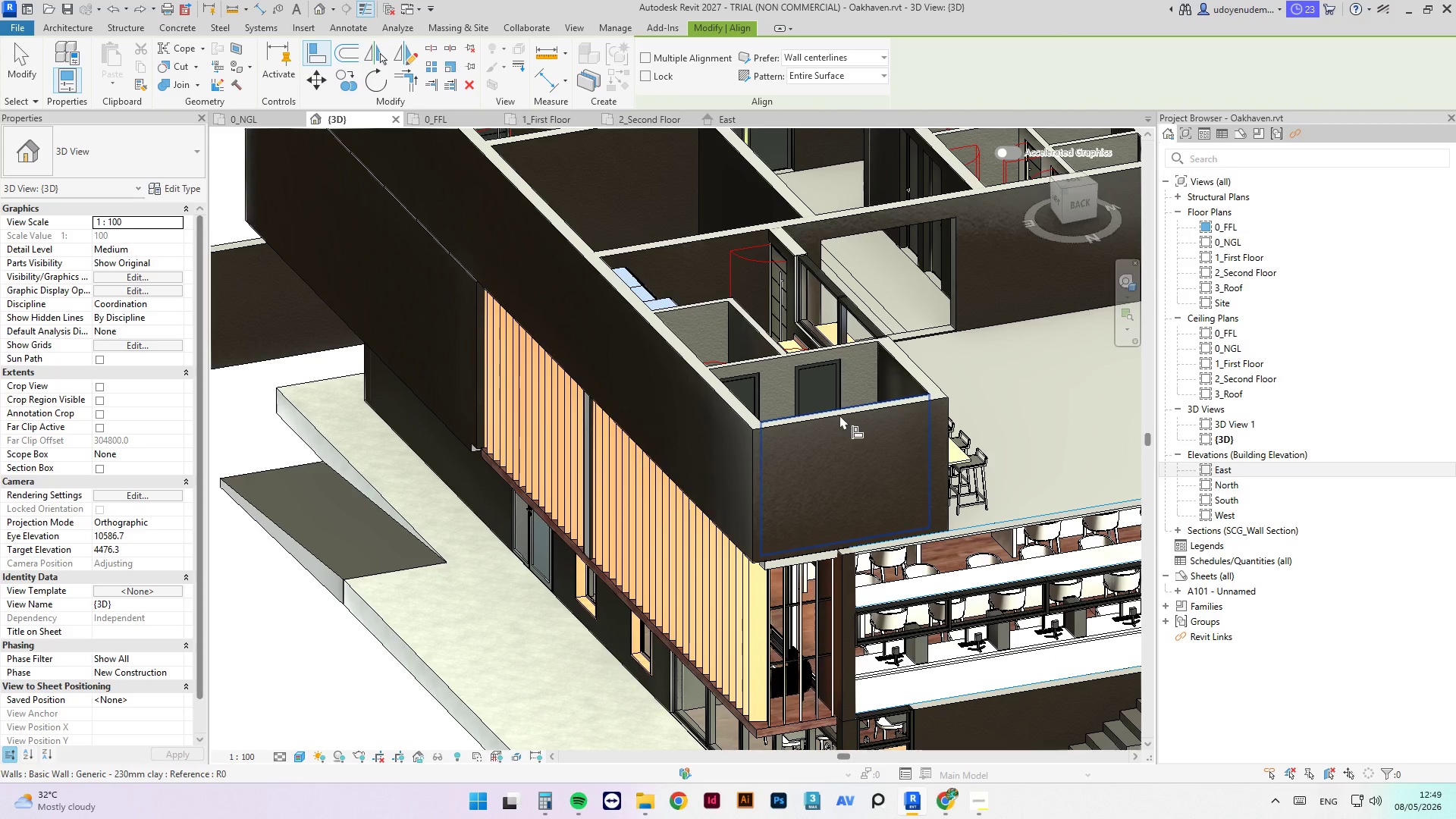 
key(Tab)
 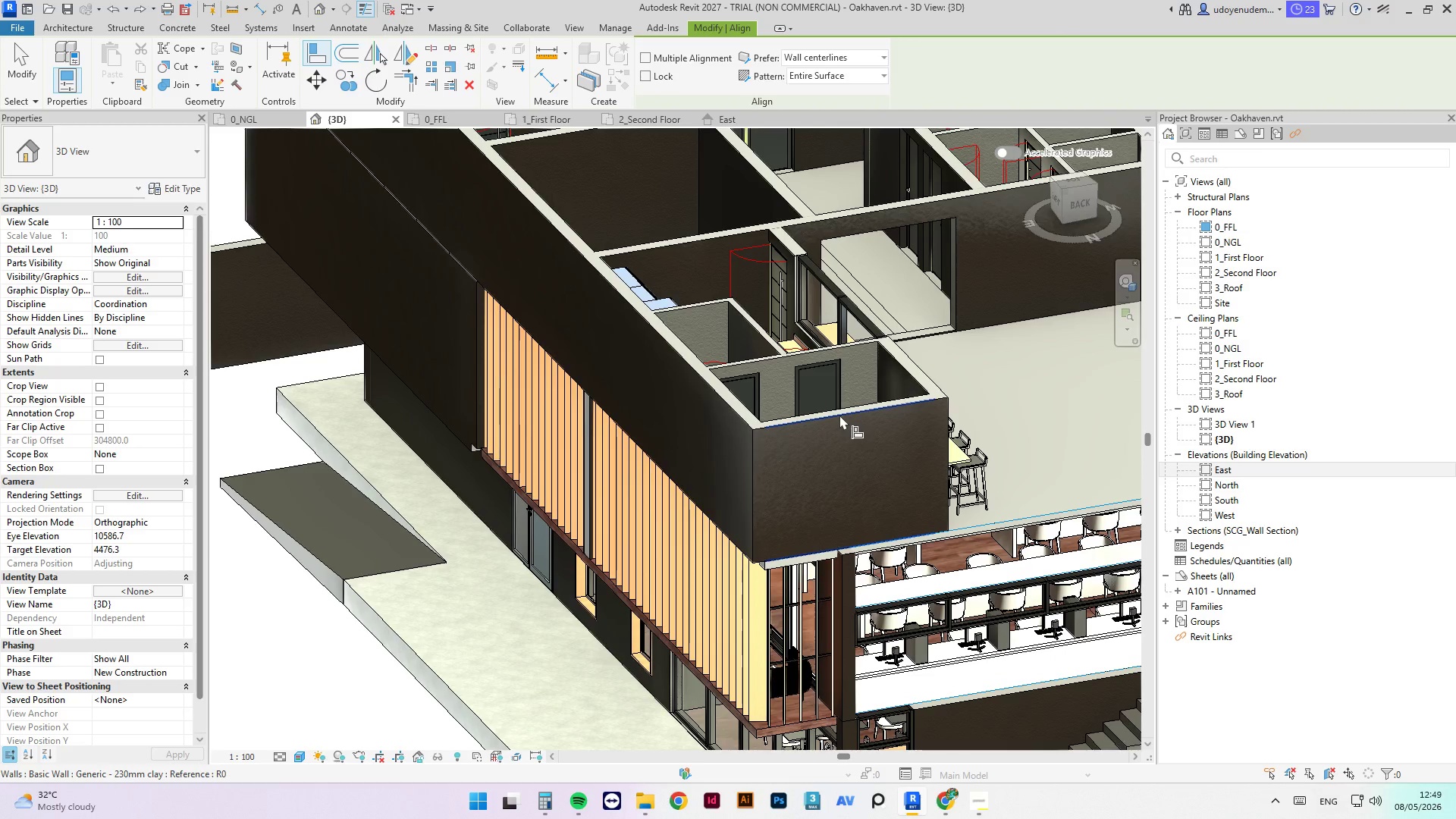 
key(Tab)
 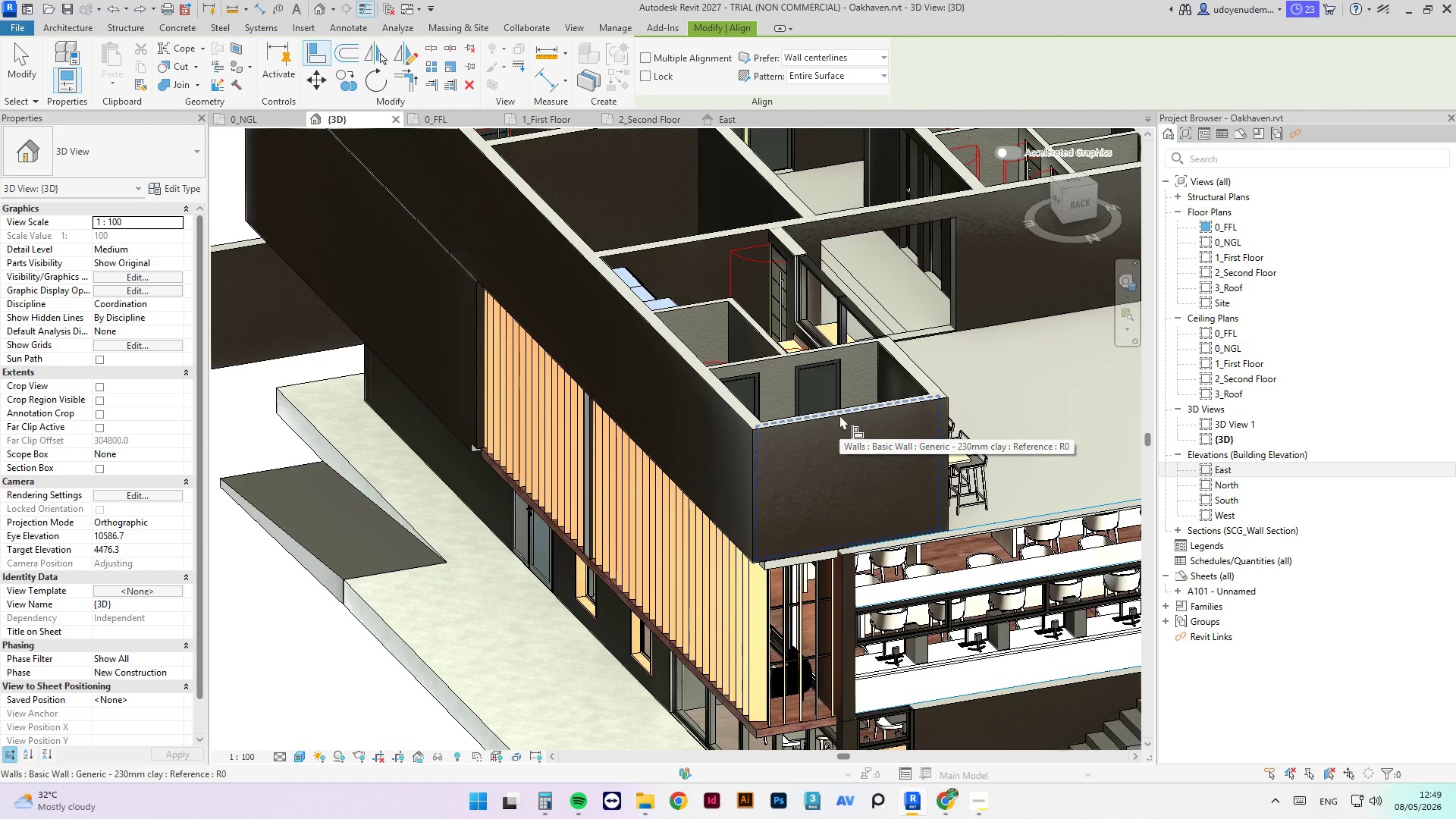 
key(Tab)
 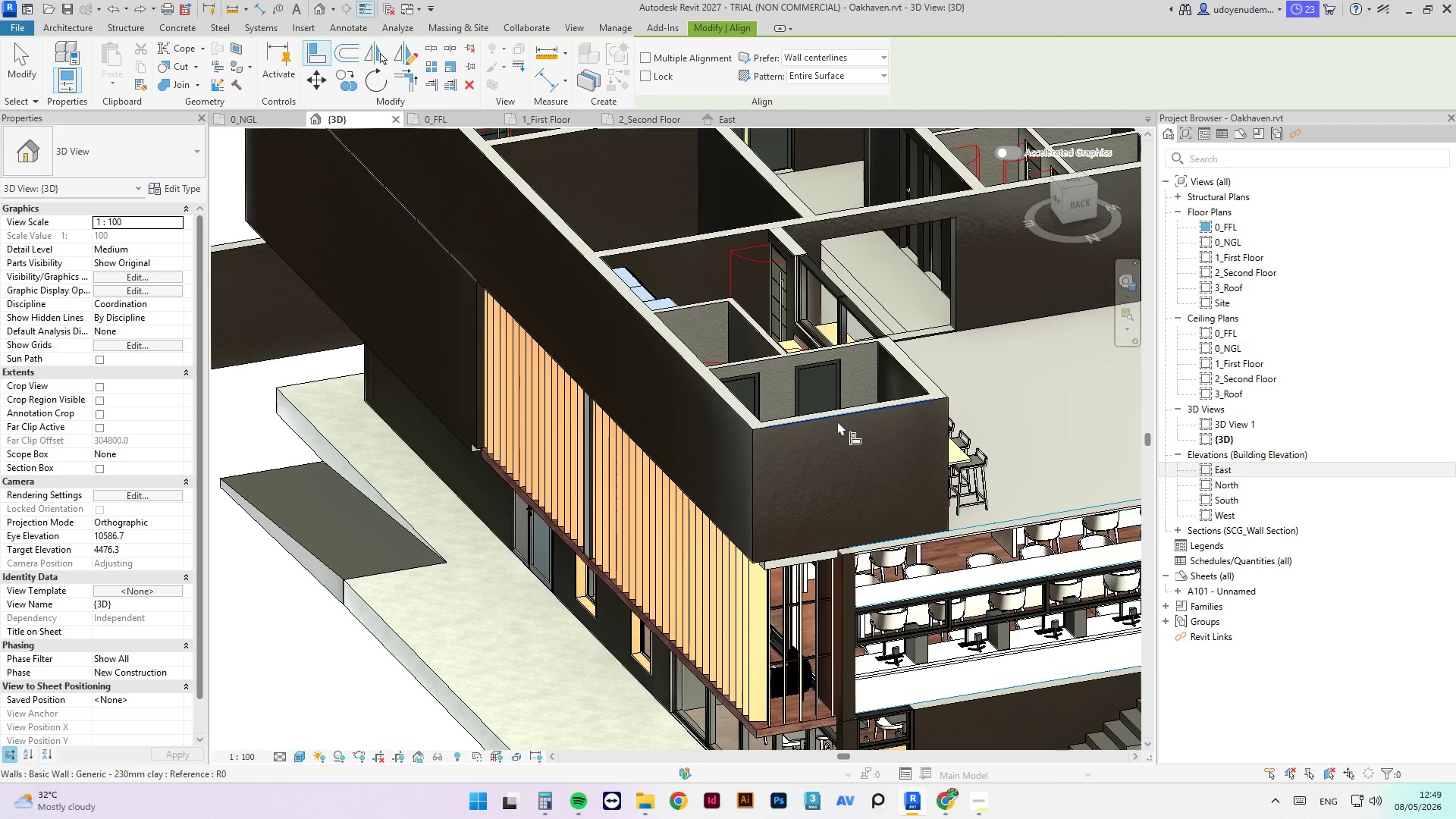 
key(Tab)
 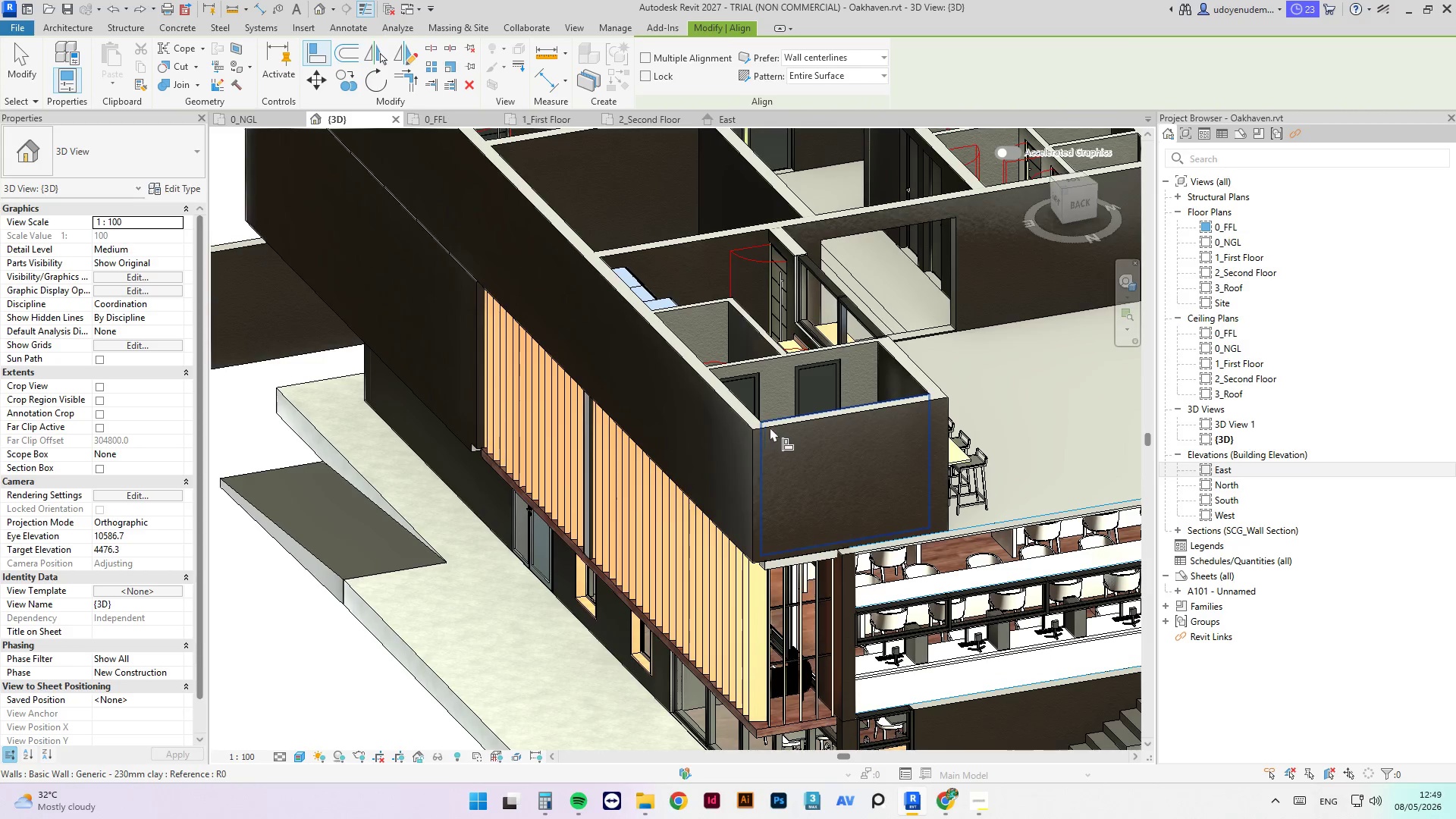 
scroll: coordinate [767, 431], scroll_direction: up, amount: 5.0
 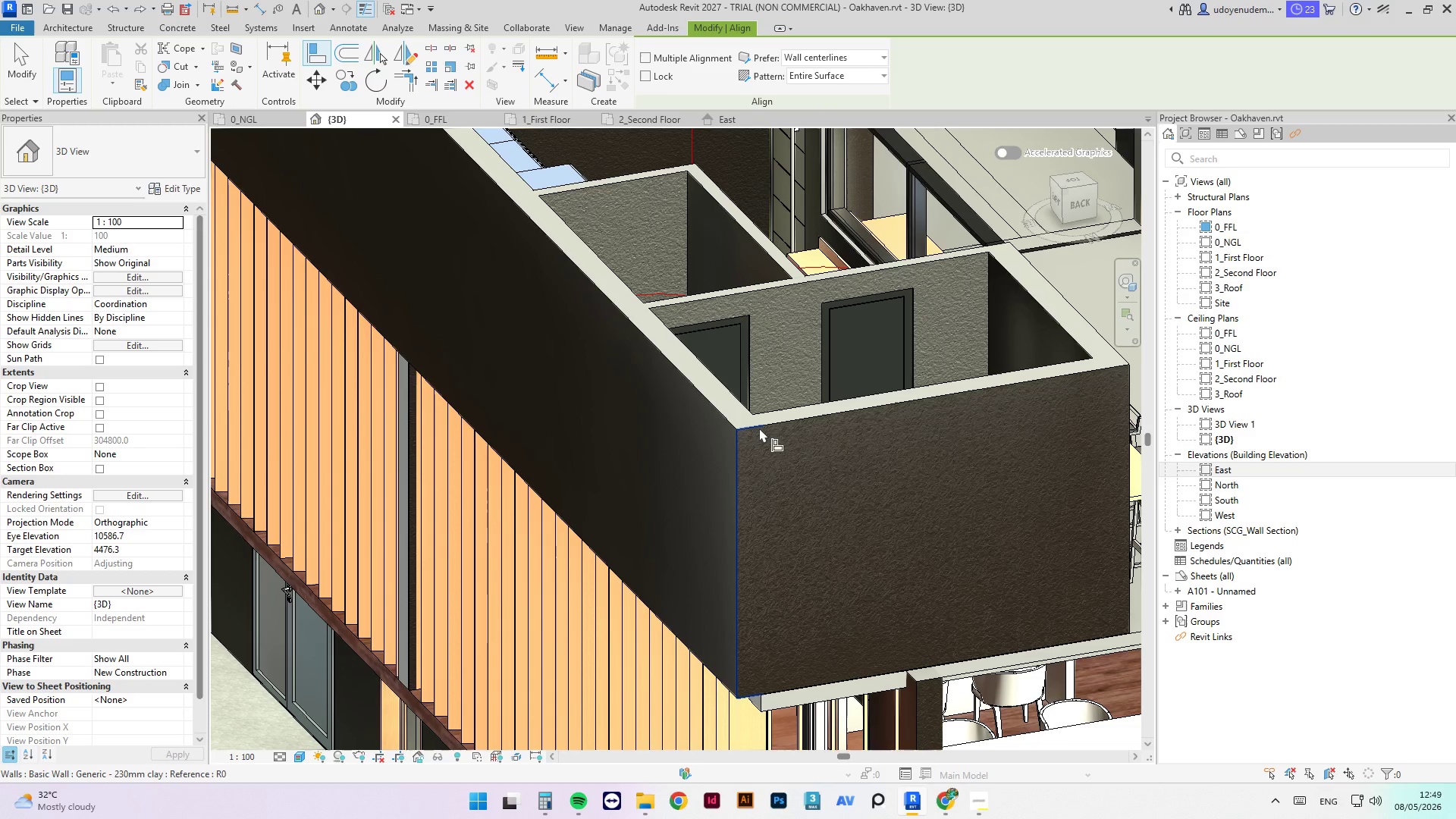 
left_click([759, 428])
 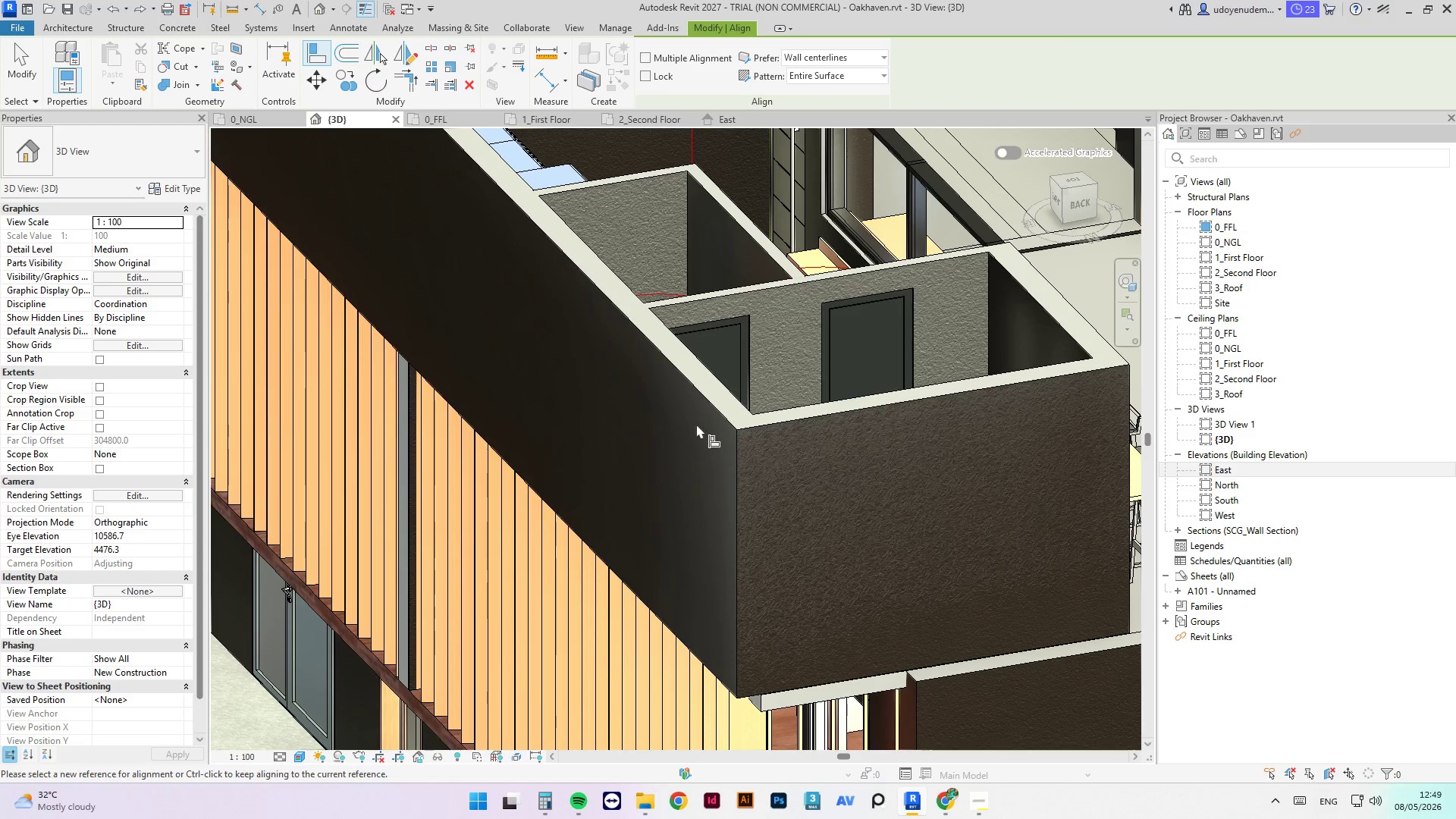 
scroll: coordinate [668, 404], scroll_direction: down, amount: 7.0
 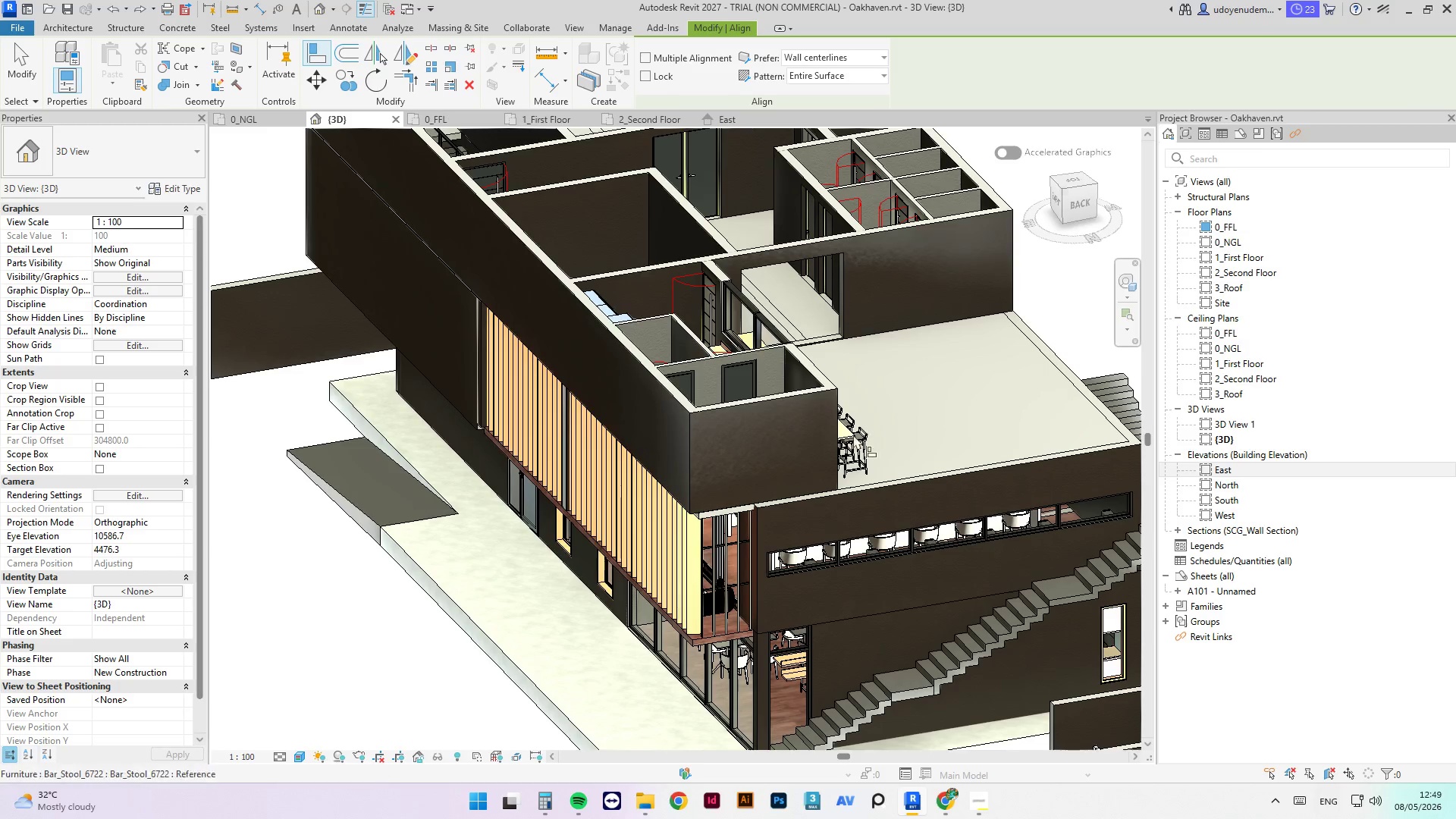 
scroll: coordinate [814, 522], scroll_direction: none, amount: 0.0
 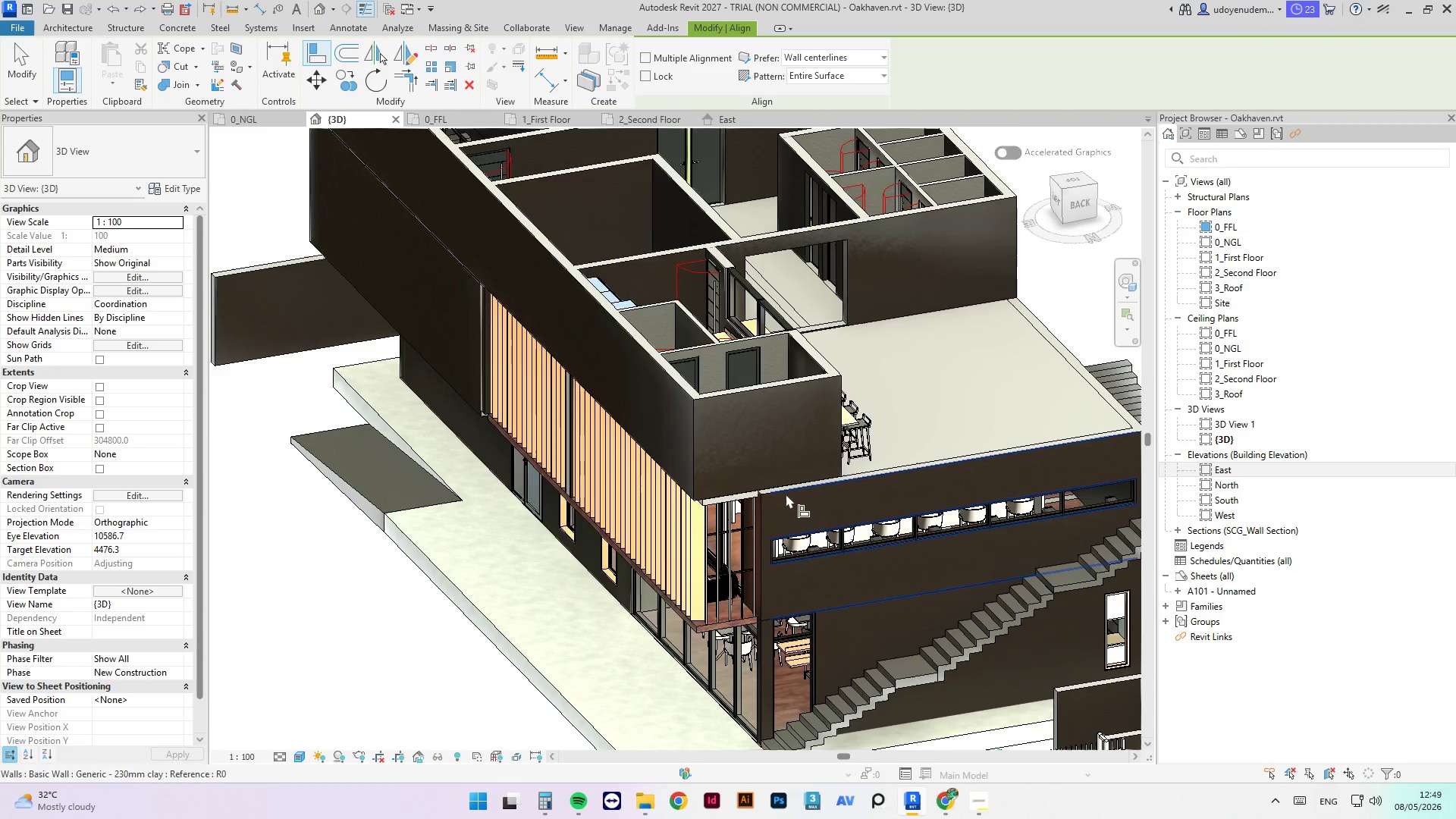 
scroll: coordinate [783, 494], scroll_direction: up, amount: 5.0
 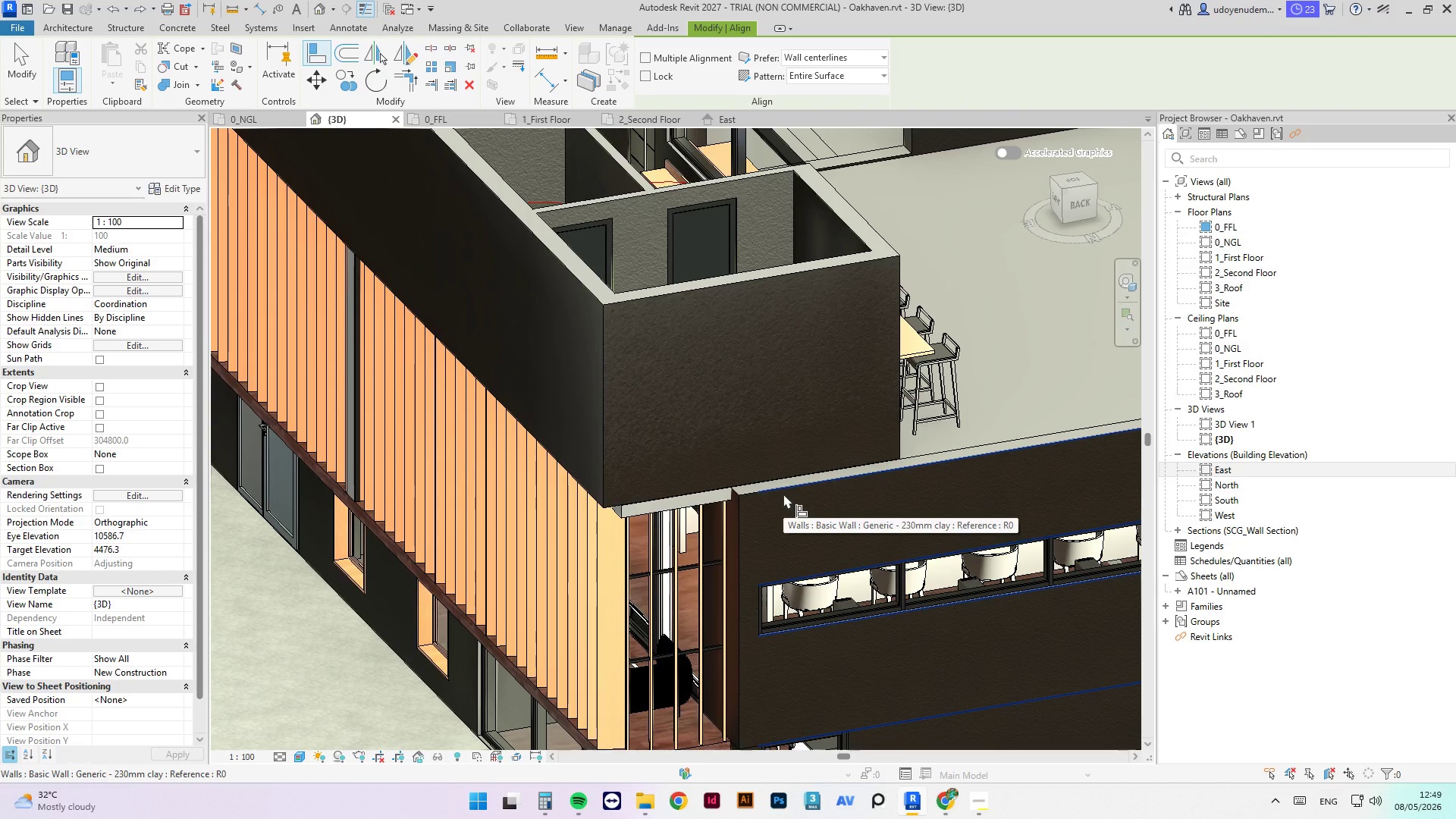 
key(Escape)
 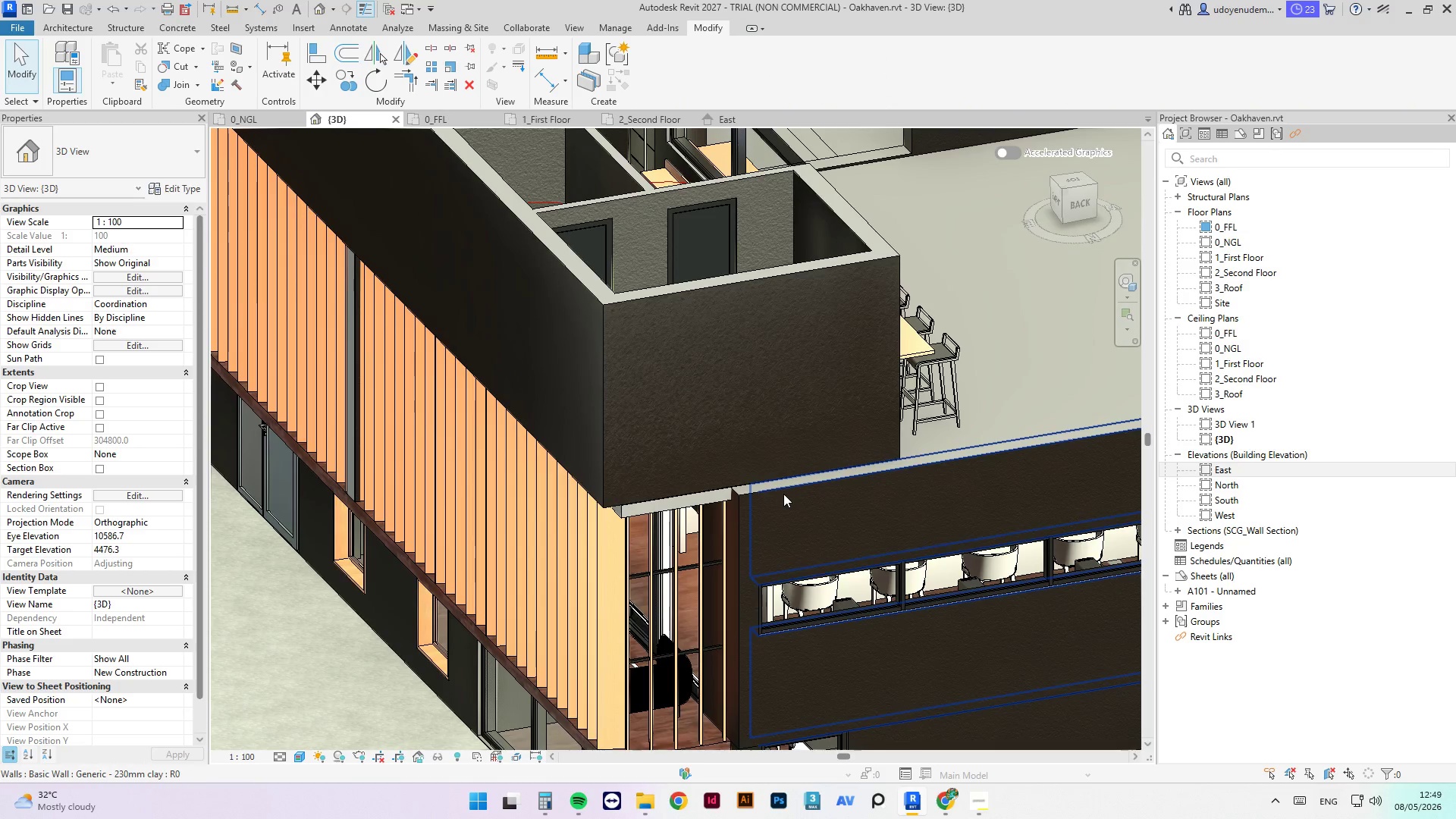 
key(Escape)
 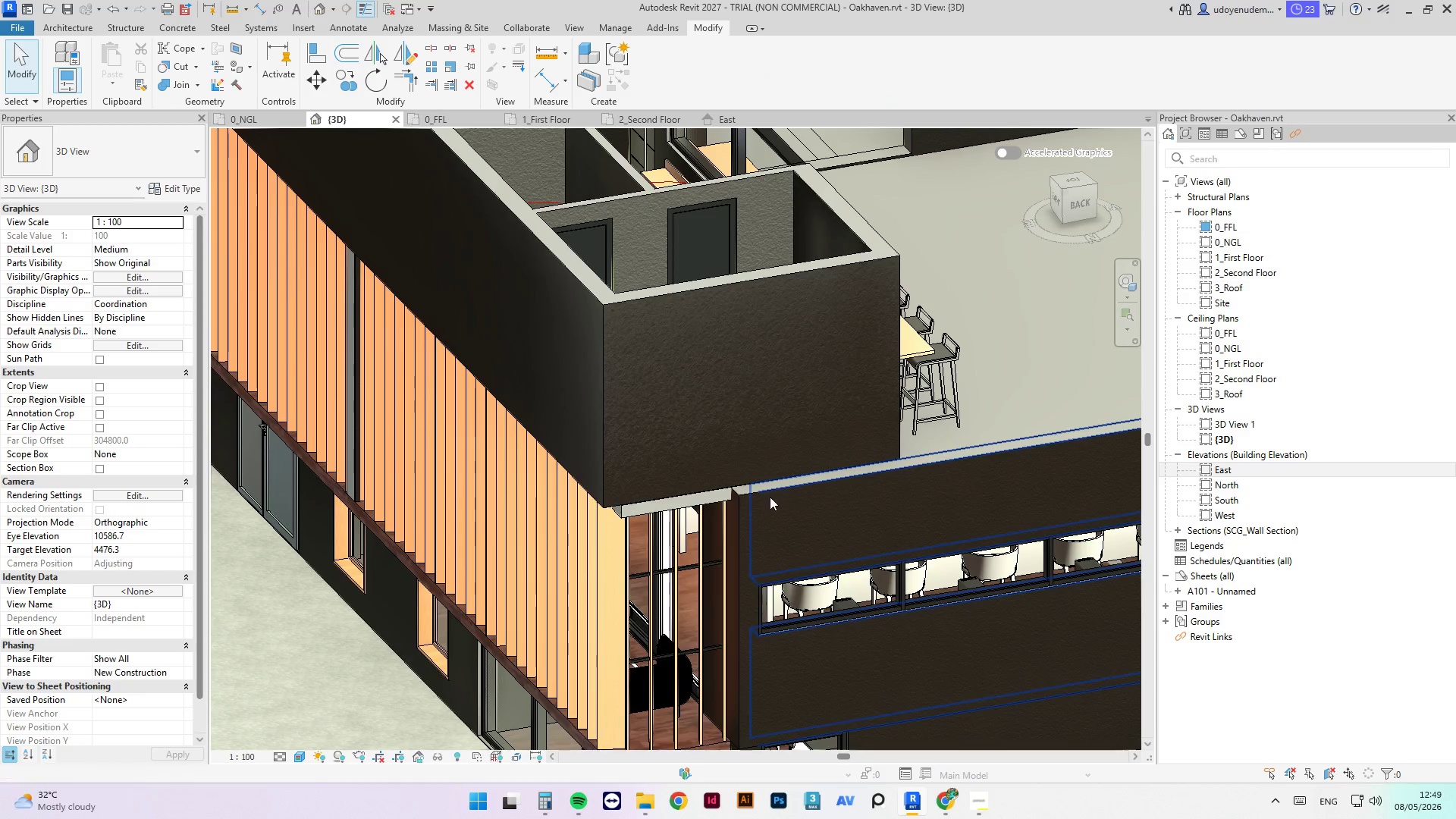 
key(Escape)
 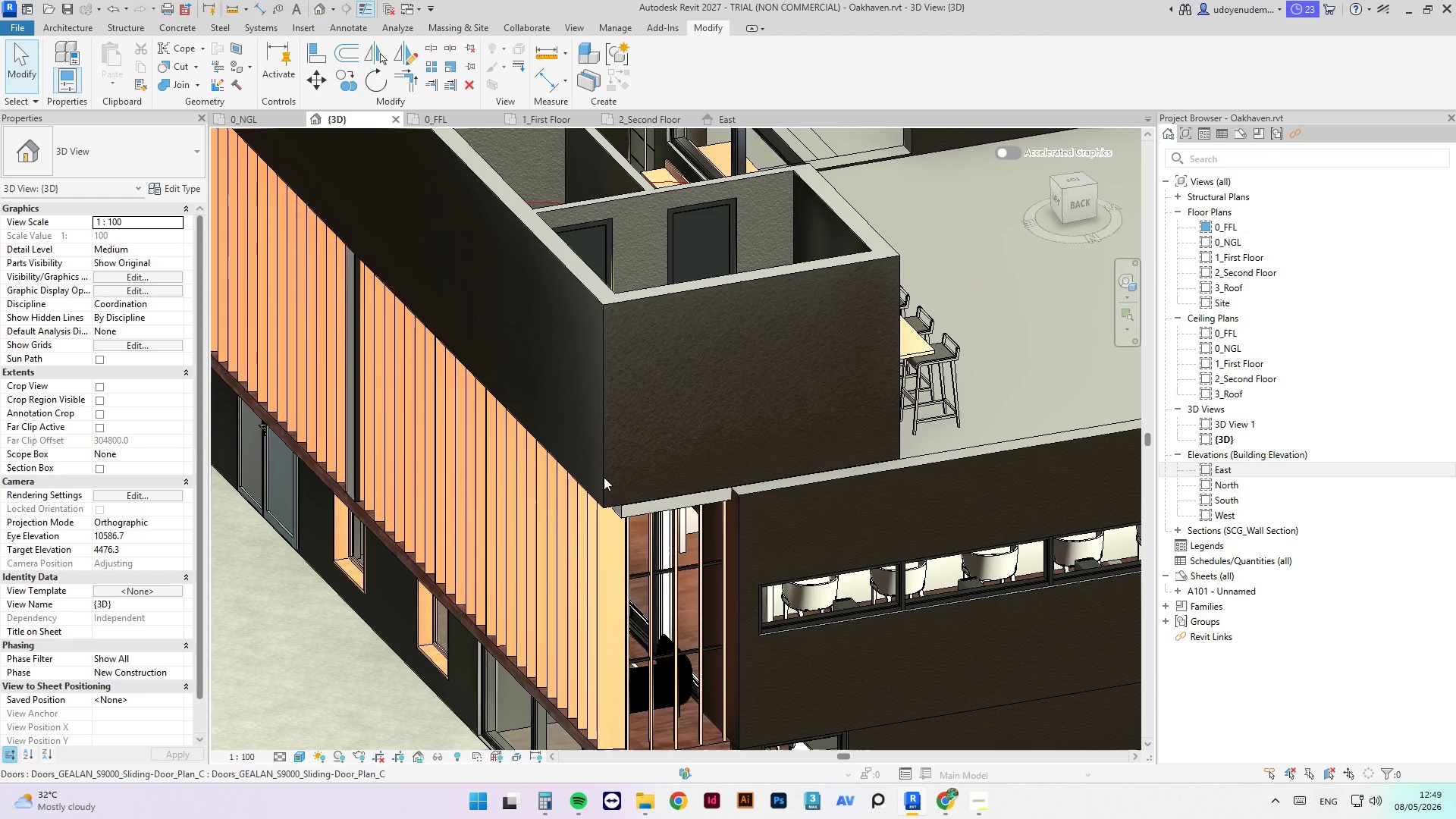 
hold_key(key=ShiftLeft, duration=2.23)
 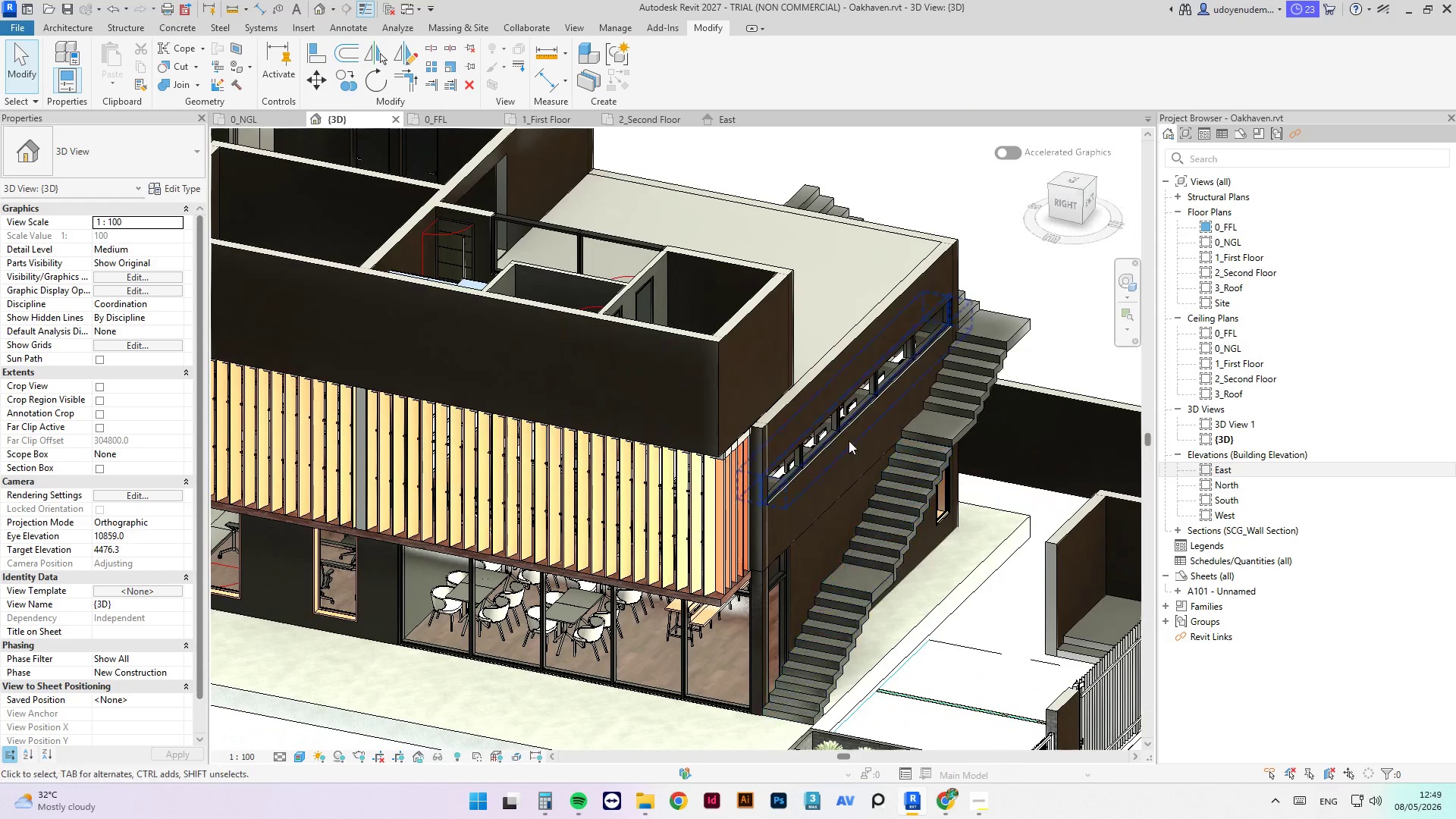 
scroll: coordinate [595, 475], scroll_direction: down, amount: 4.0
 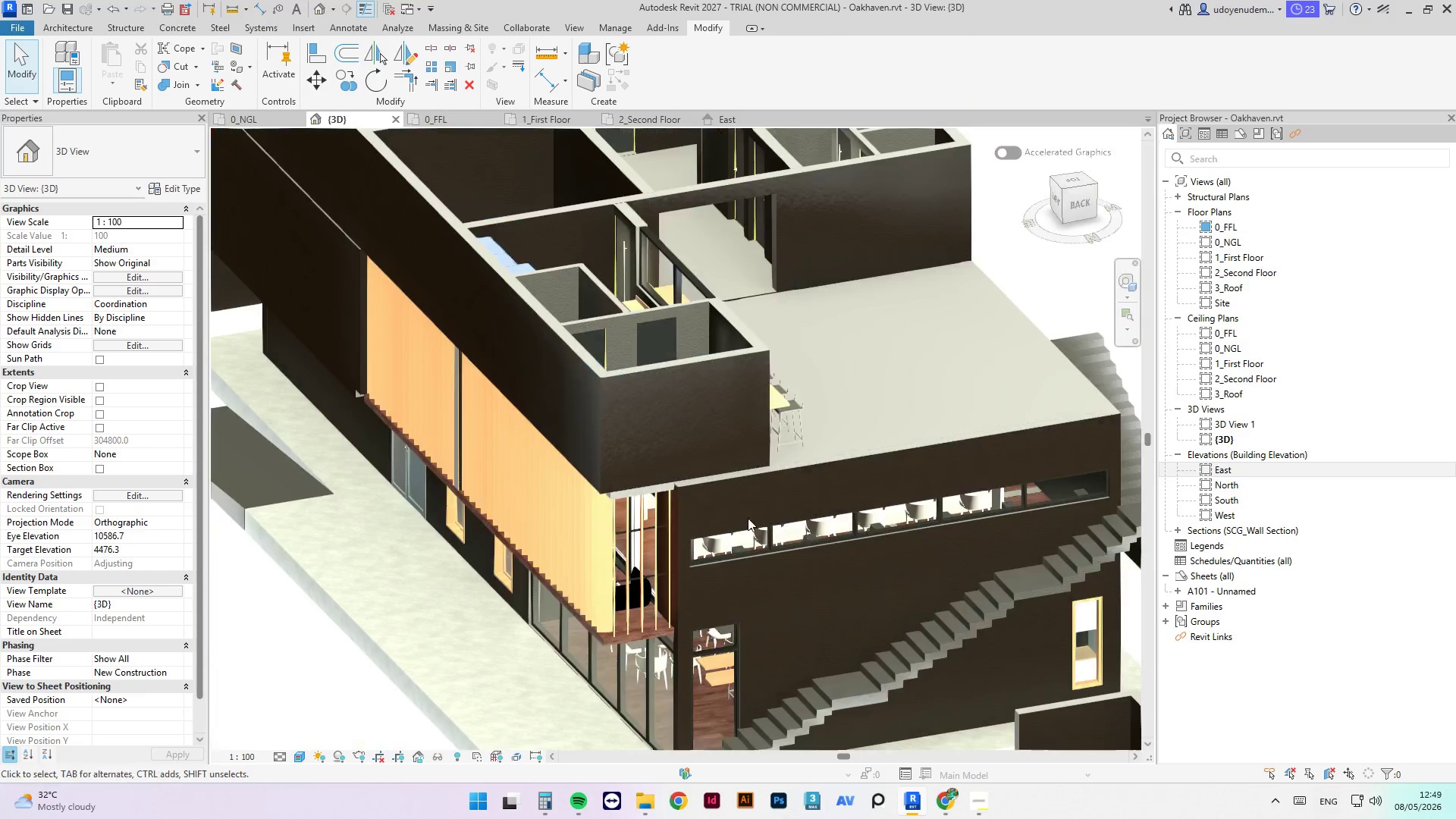 
scroll: coordinate [797, 410], scroll_direction: up, amount: 6.0
 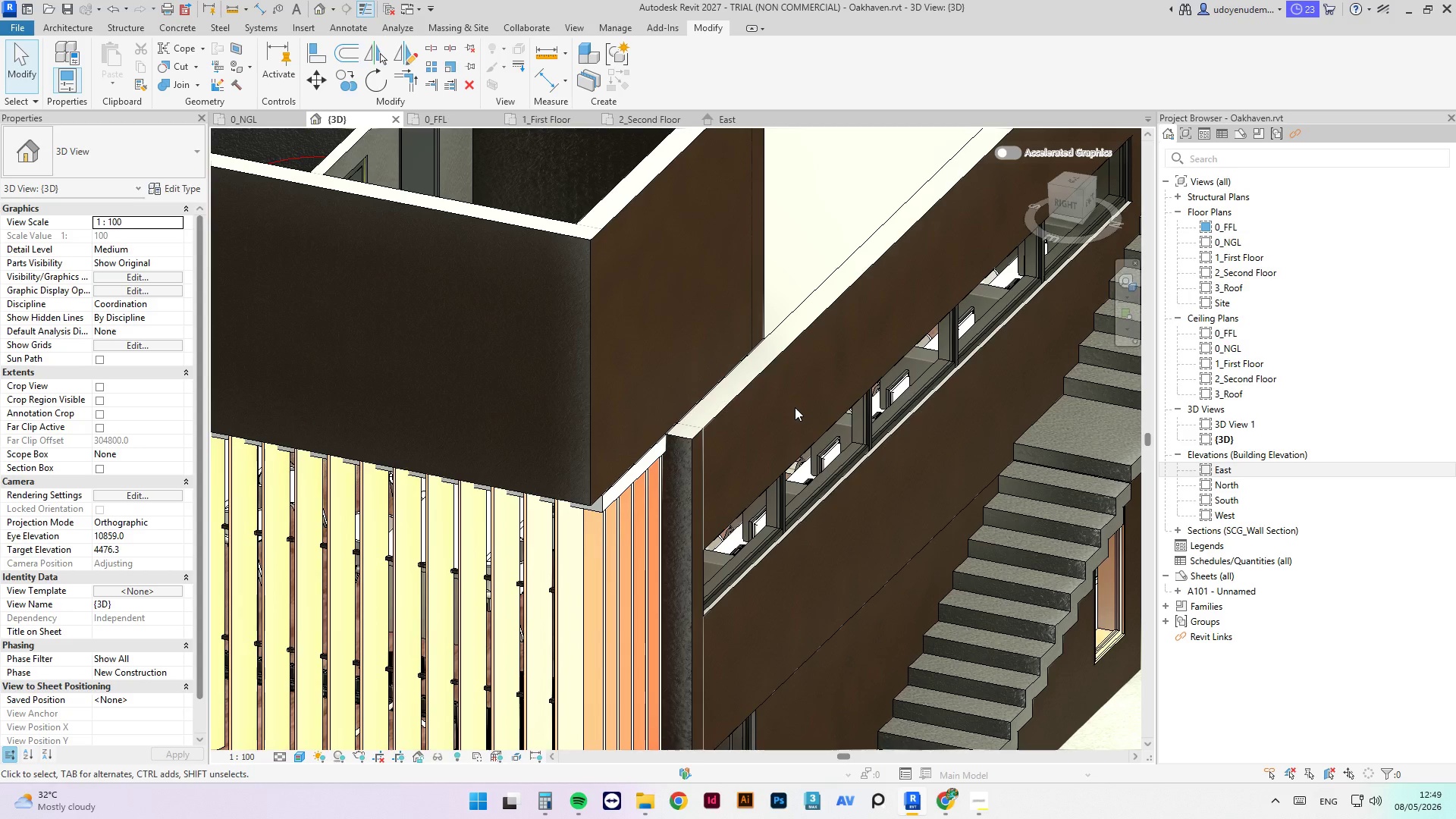 
key(A)
 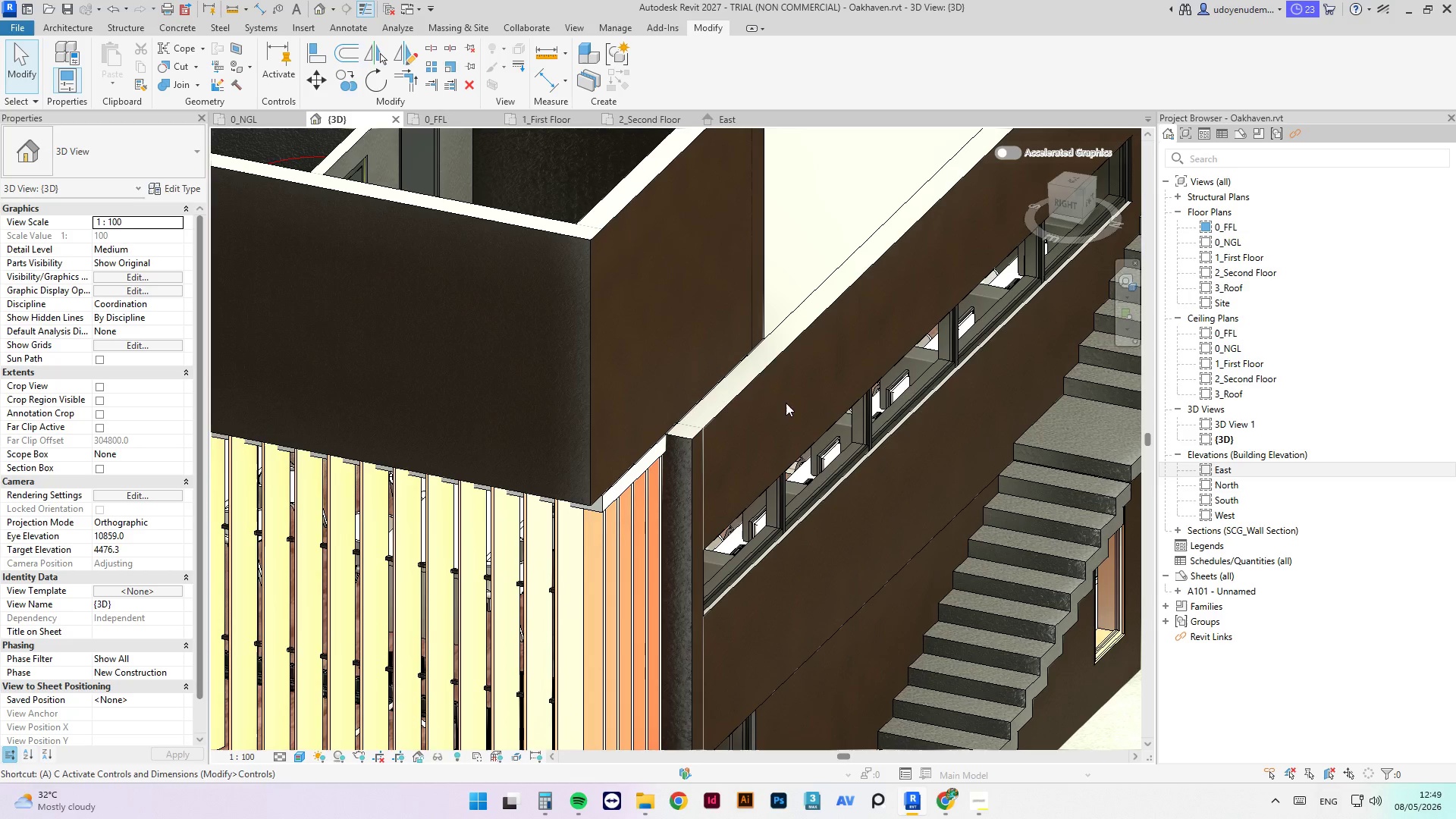 
key(L)
 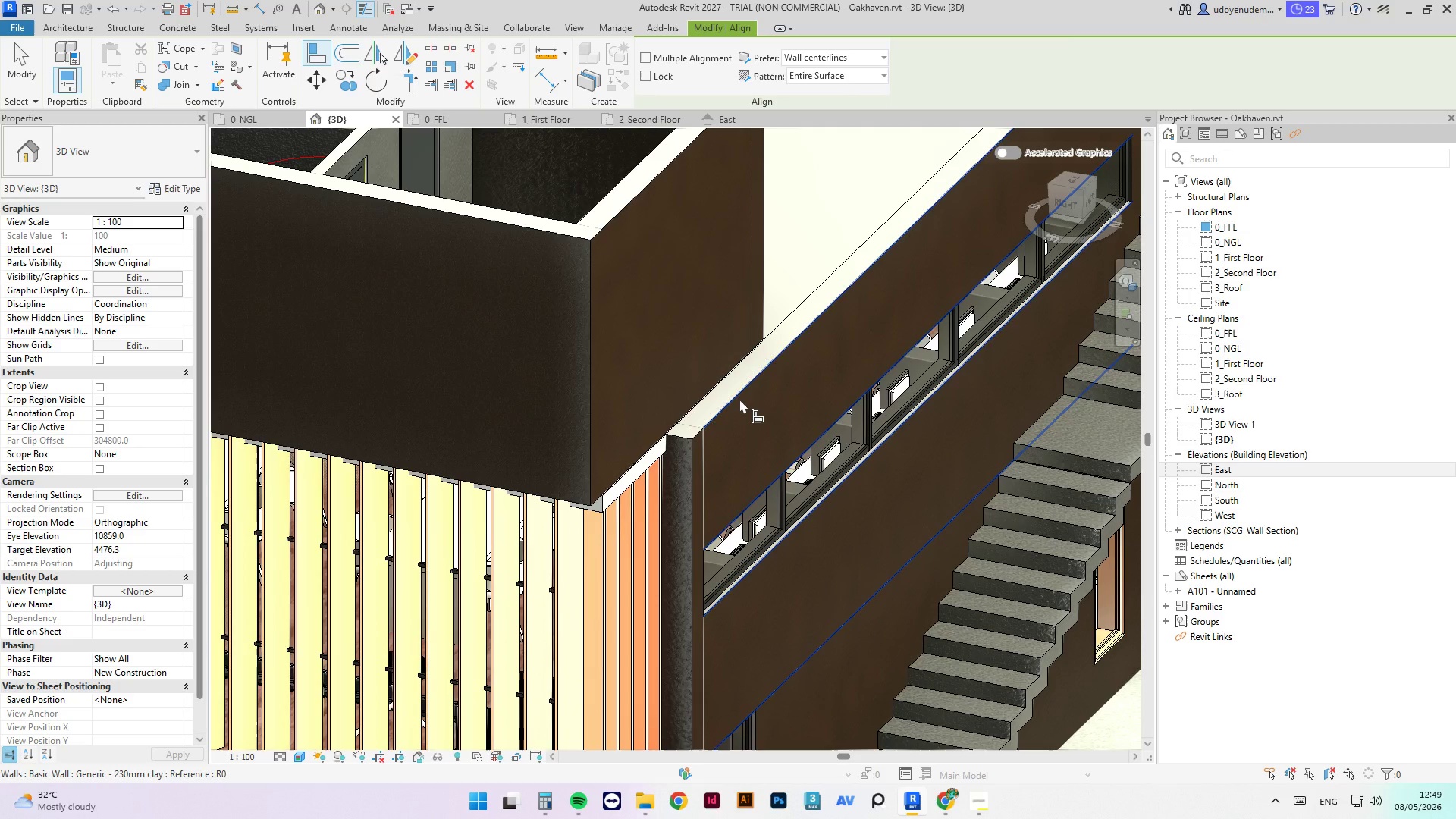 
left_click([739, 399])
 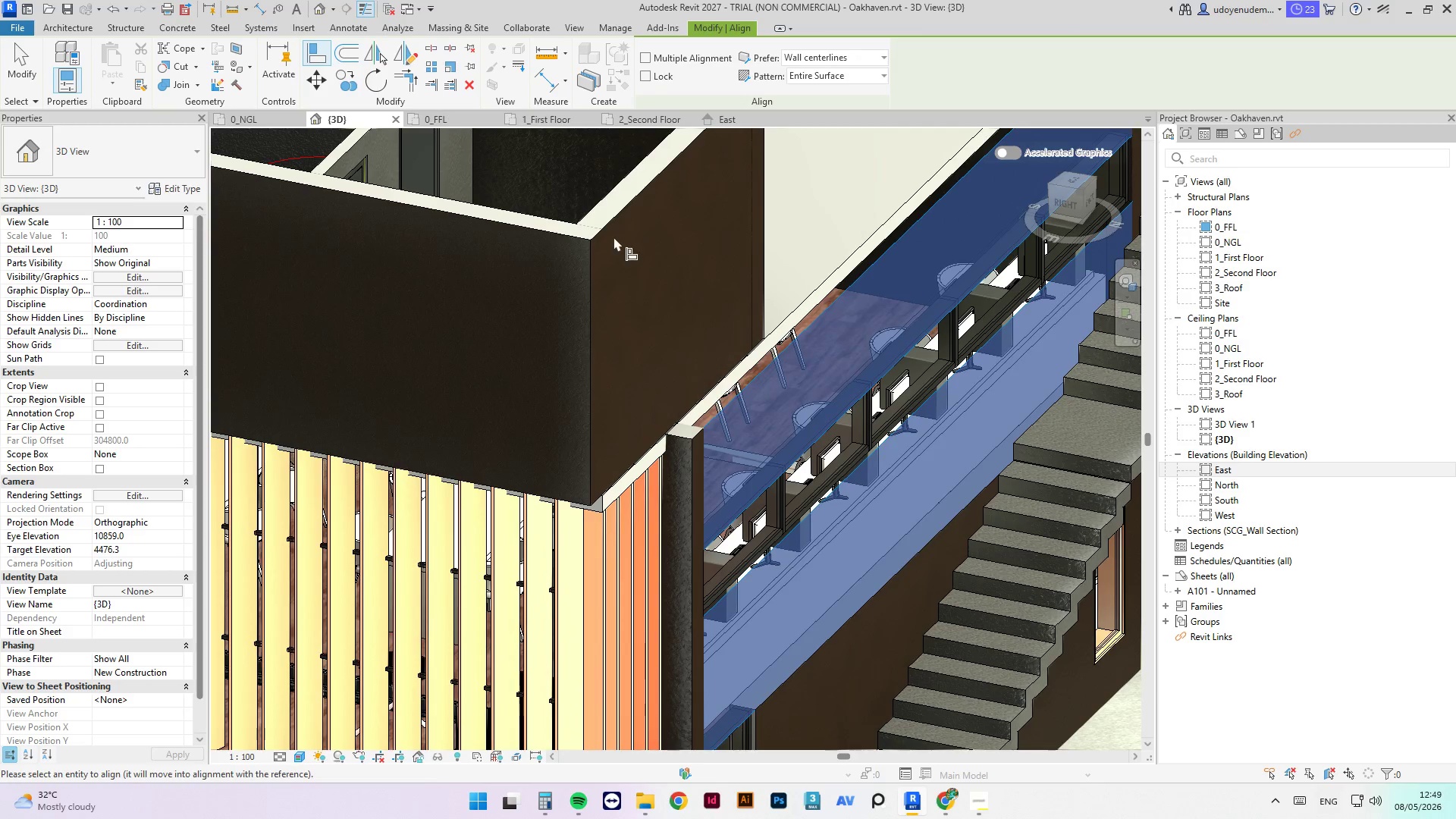 
scroll: coordinate [590, 250], scroll_direction: up, amount: 6.0
 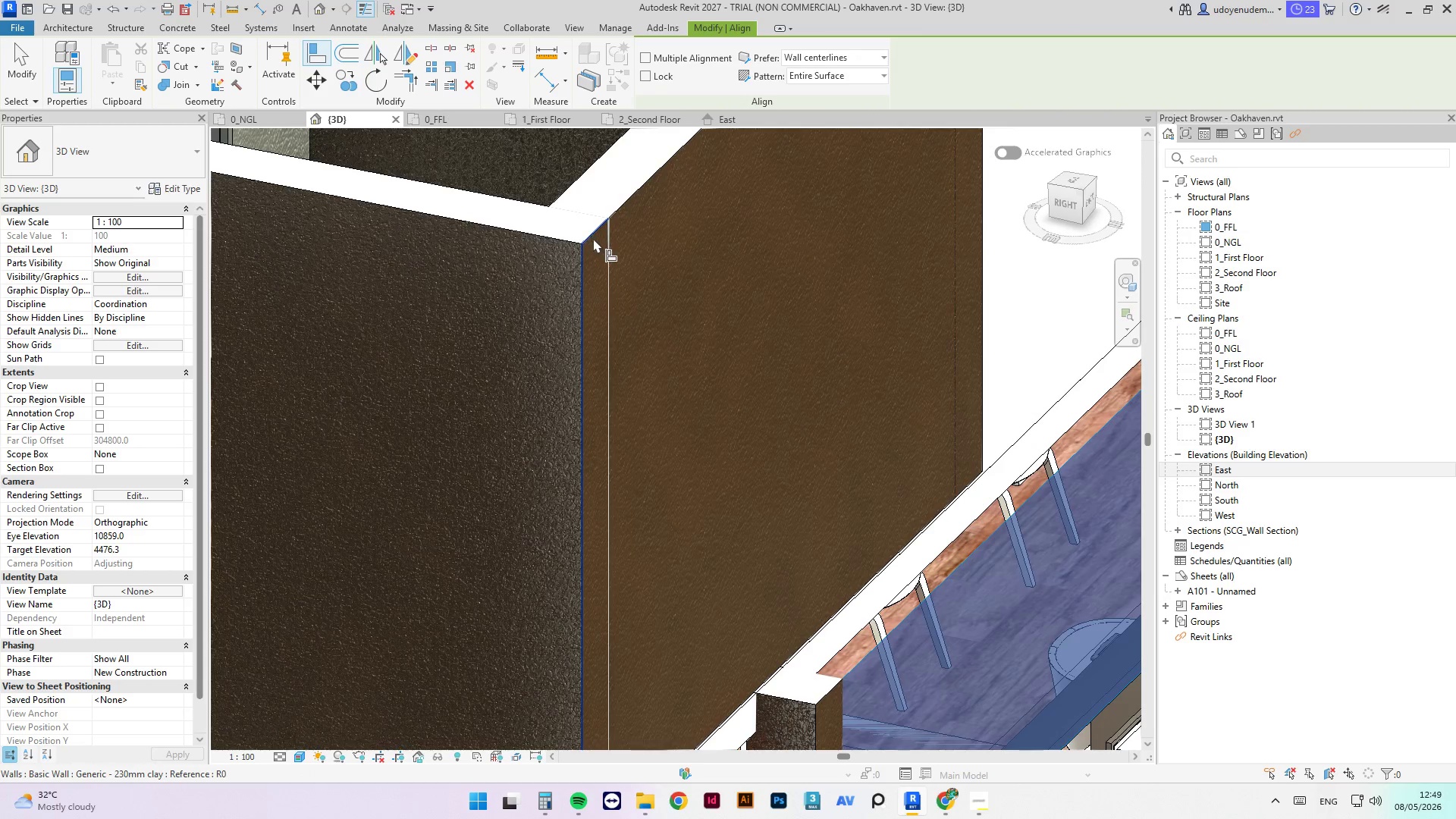 
left_click([593, 238])
 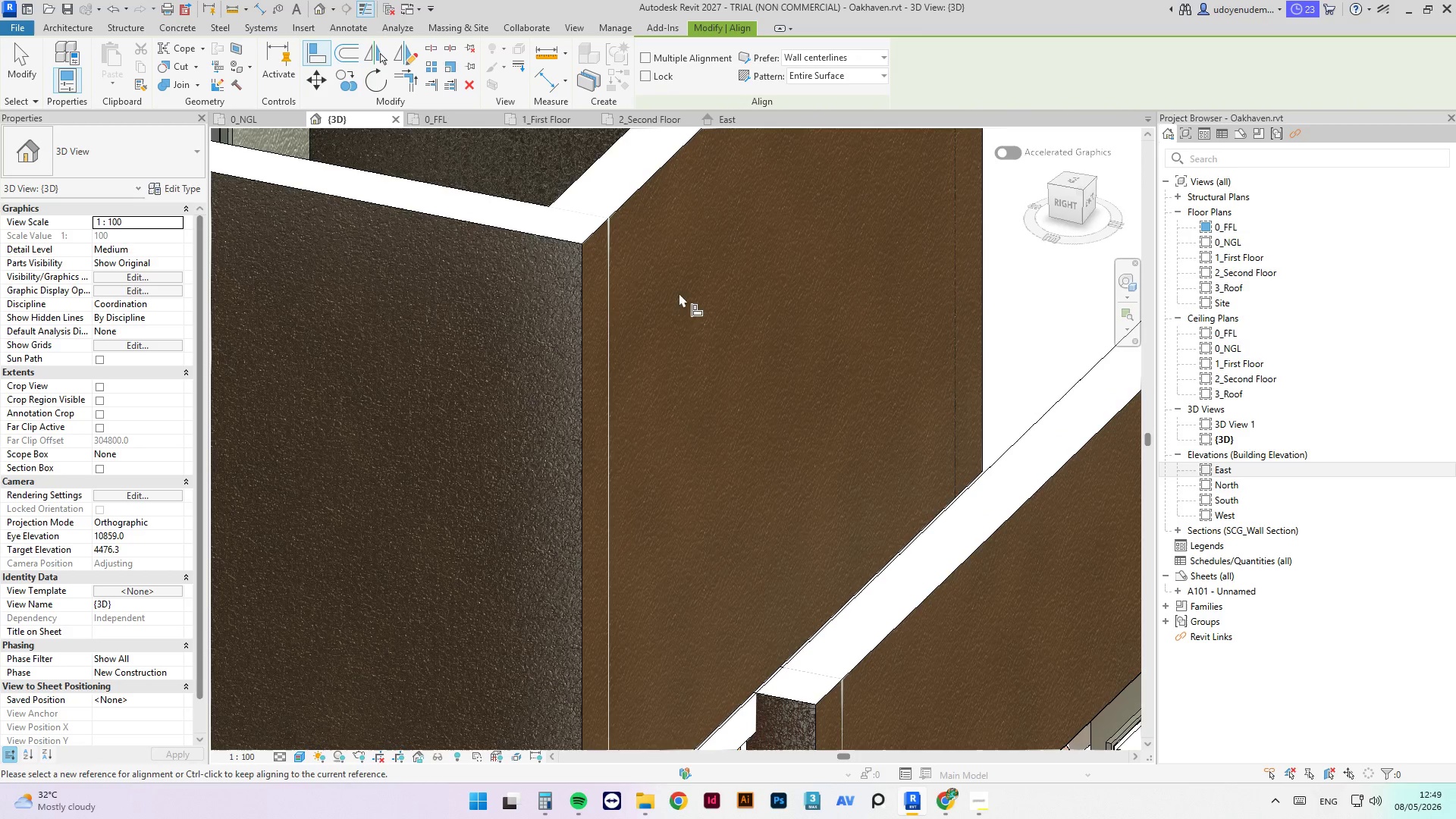 
key(Escape)
 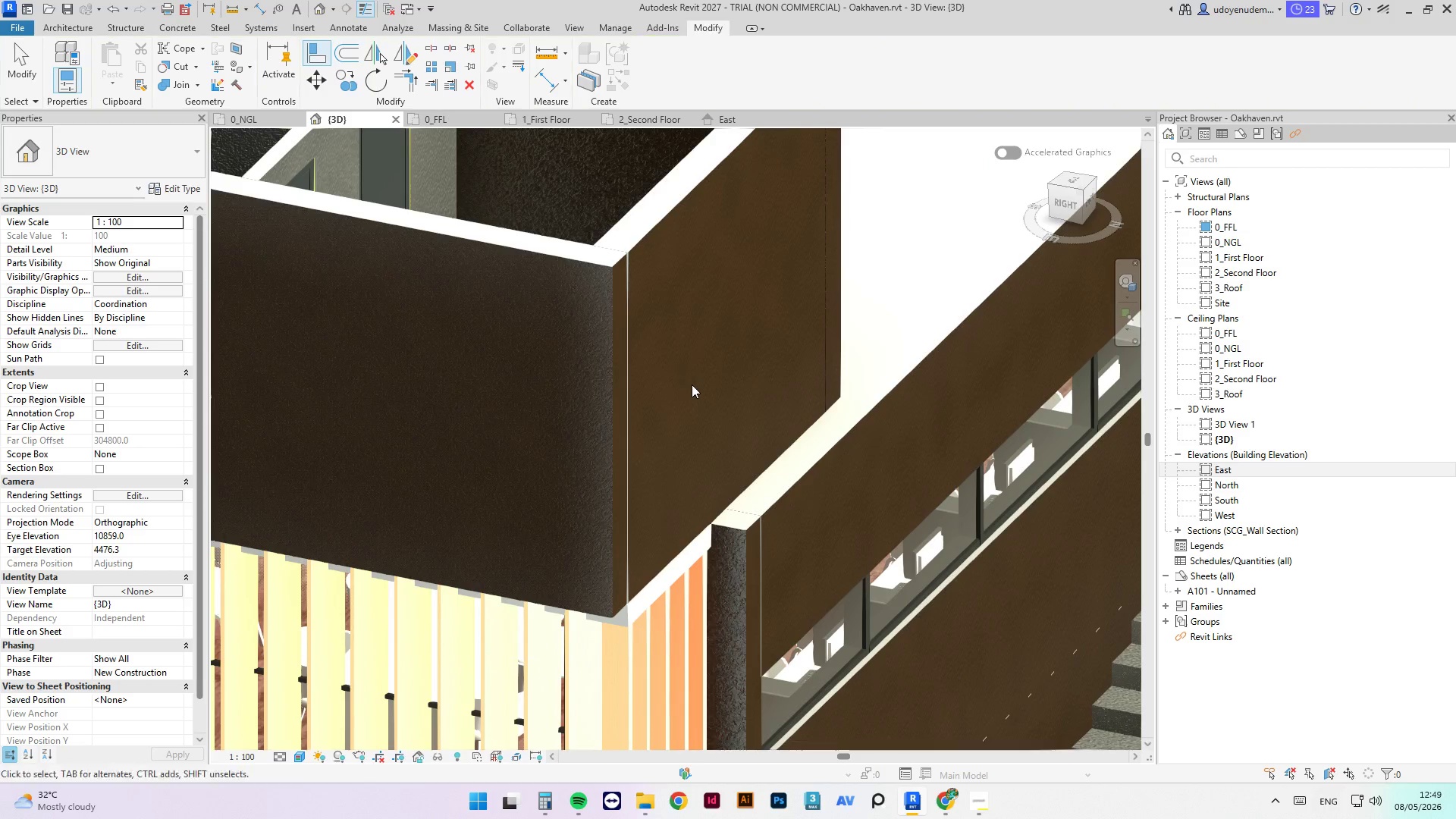 
key(Escape)
 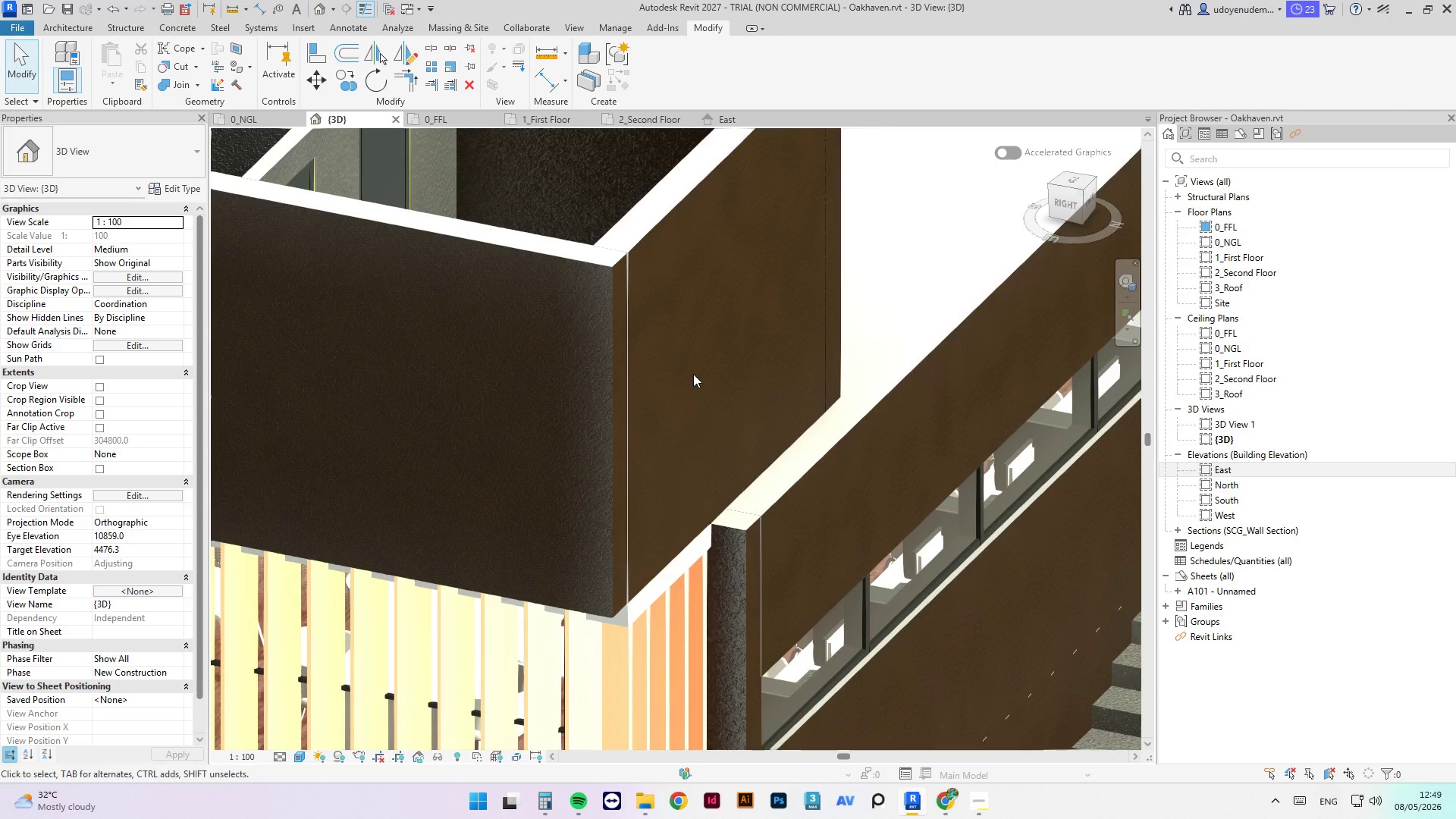 
key(Escape)
 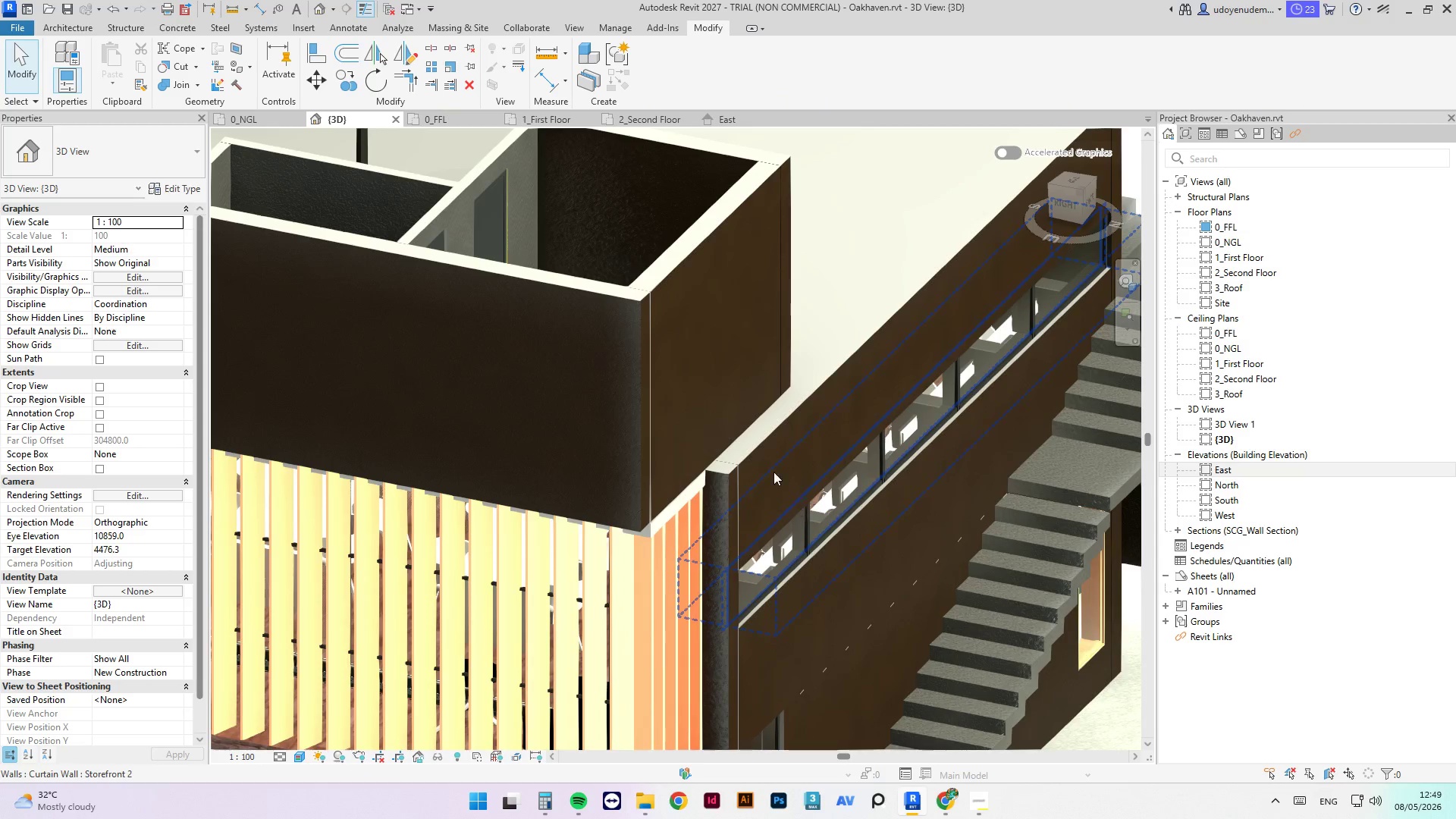 
scroll: coordinate [746, 453], scroll_direction: down, amount: 10.0
 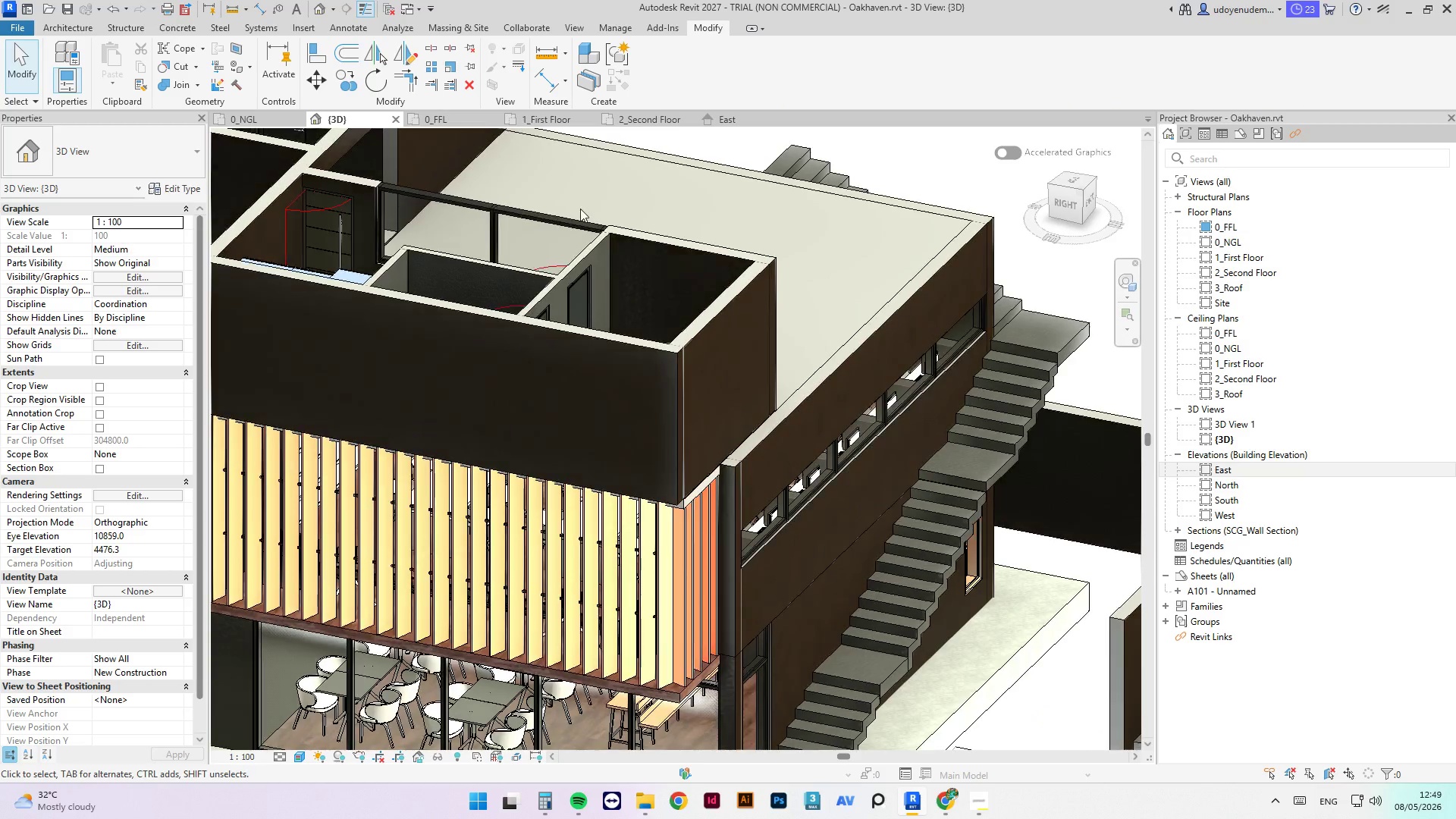 
key(Escape)
 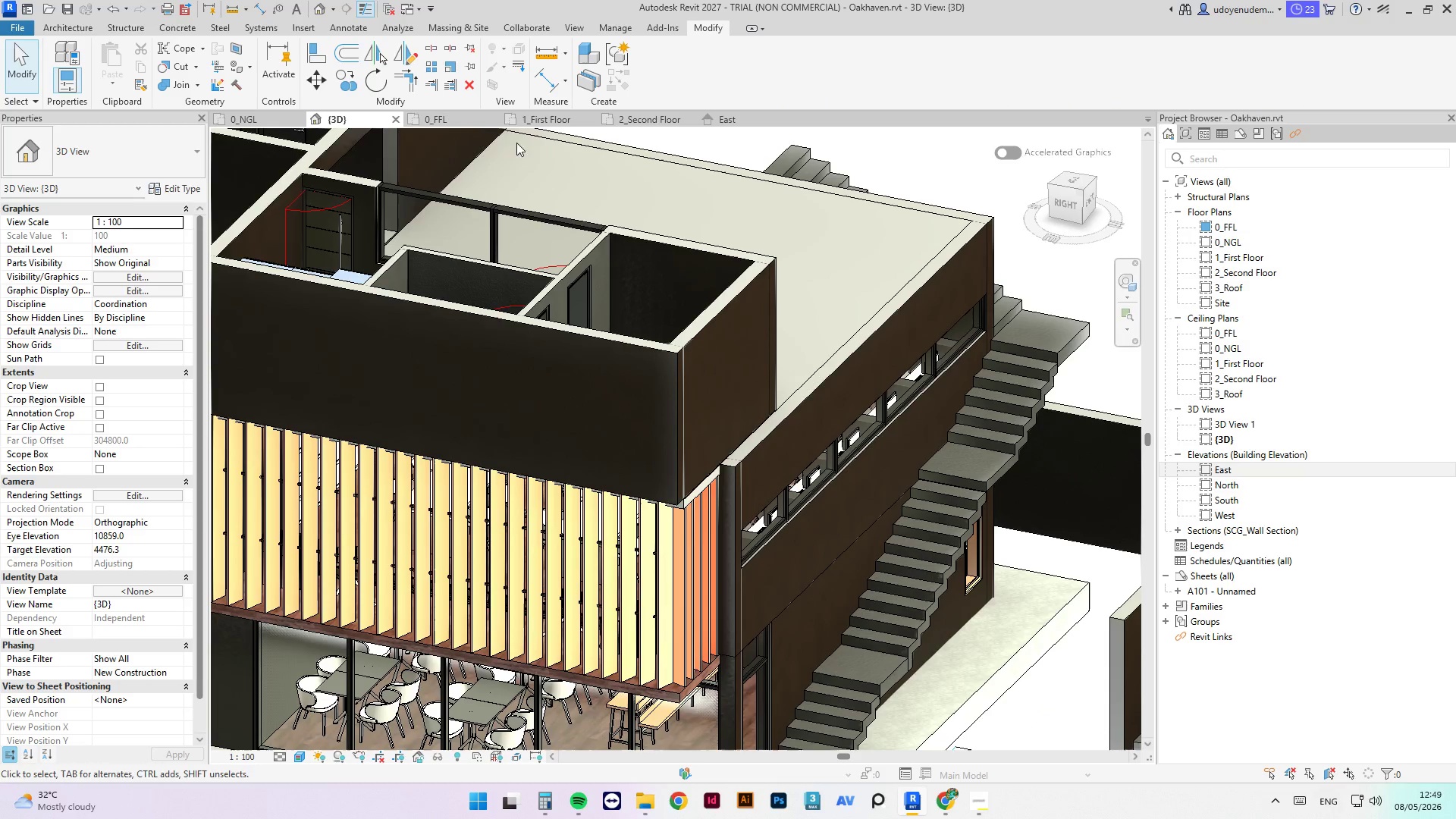 
key(Escape)
 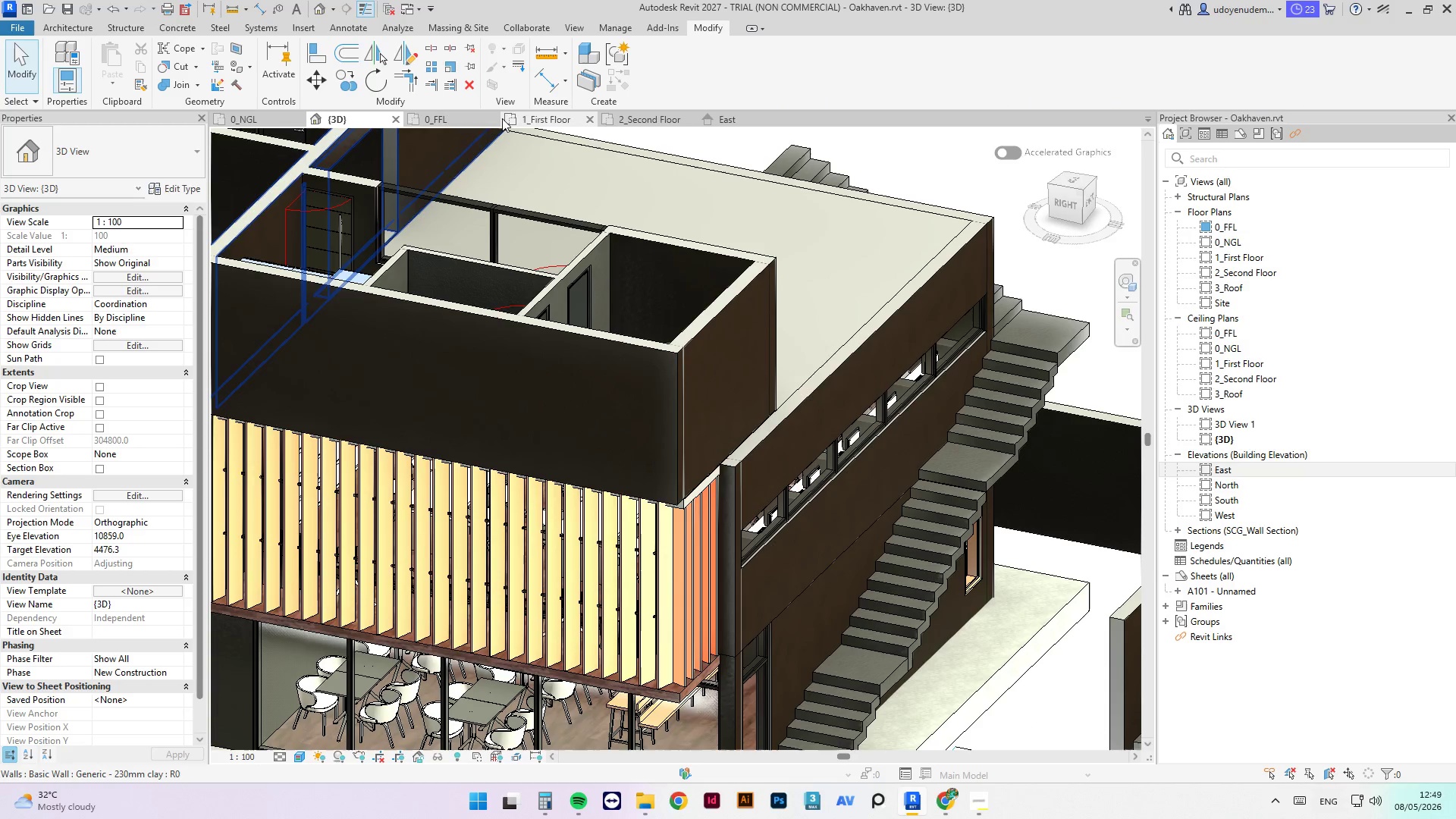 
left_click([465, 118])
 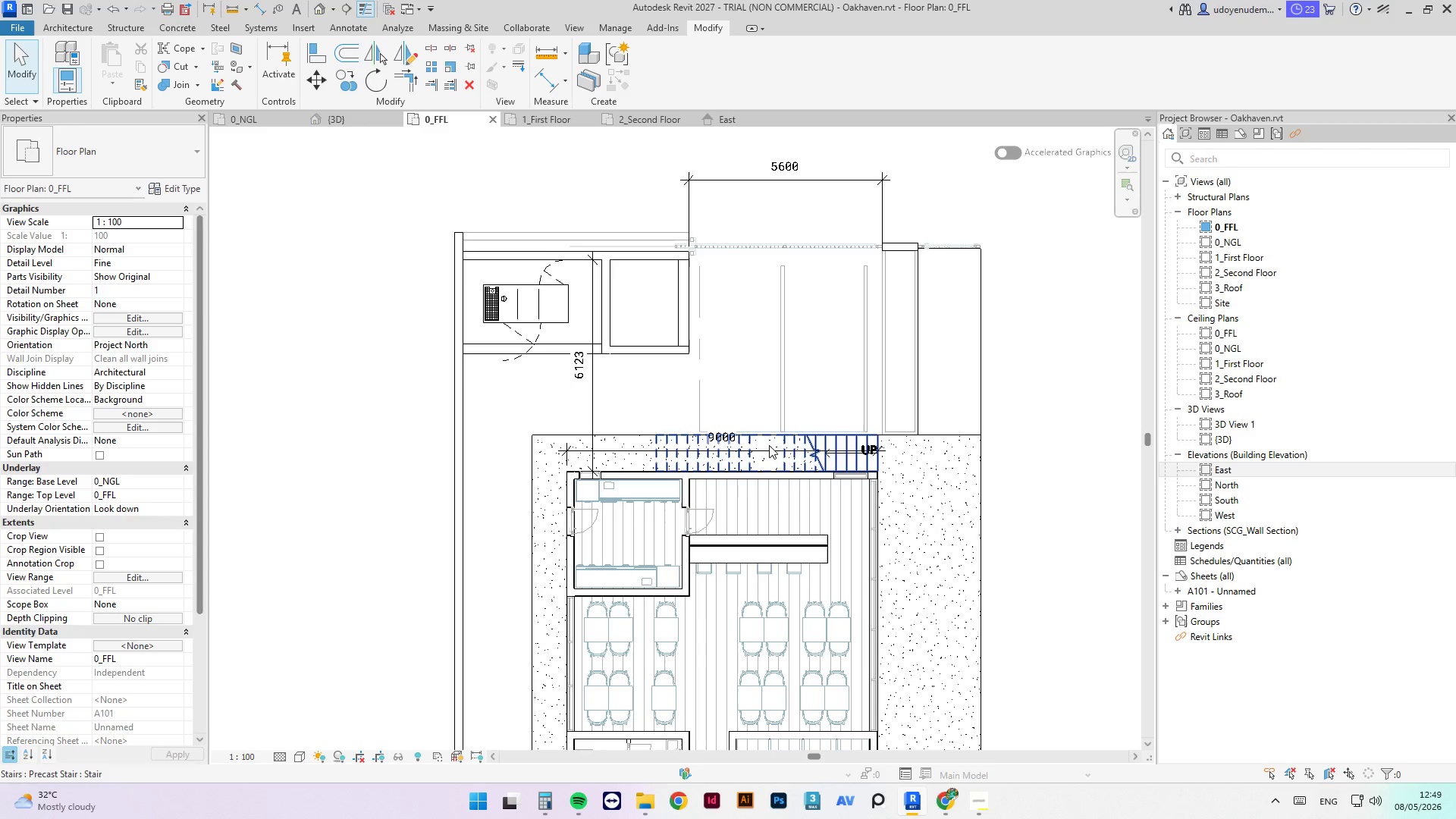 
scroll: coordinate [812, 486], scroll_direction: up, amount: 2.0
 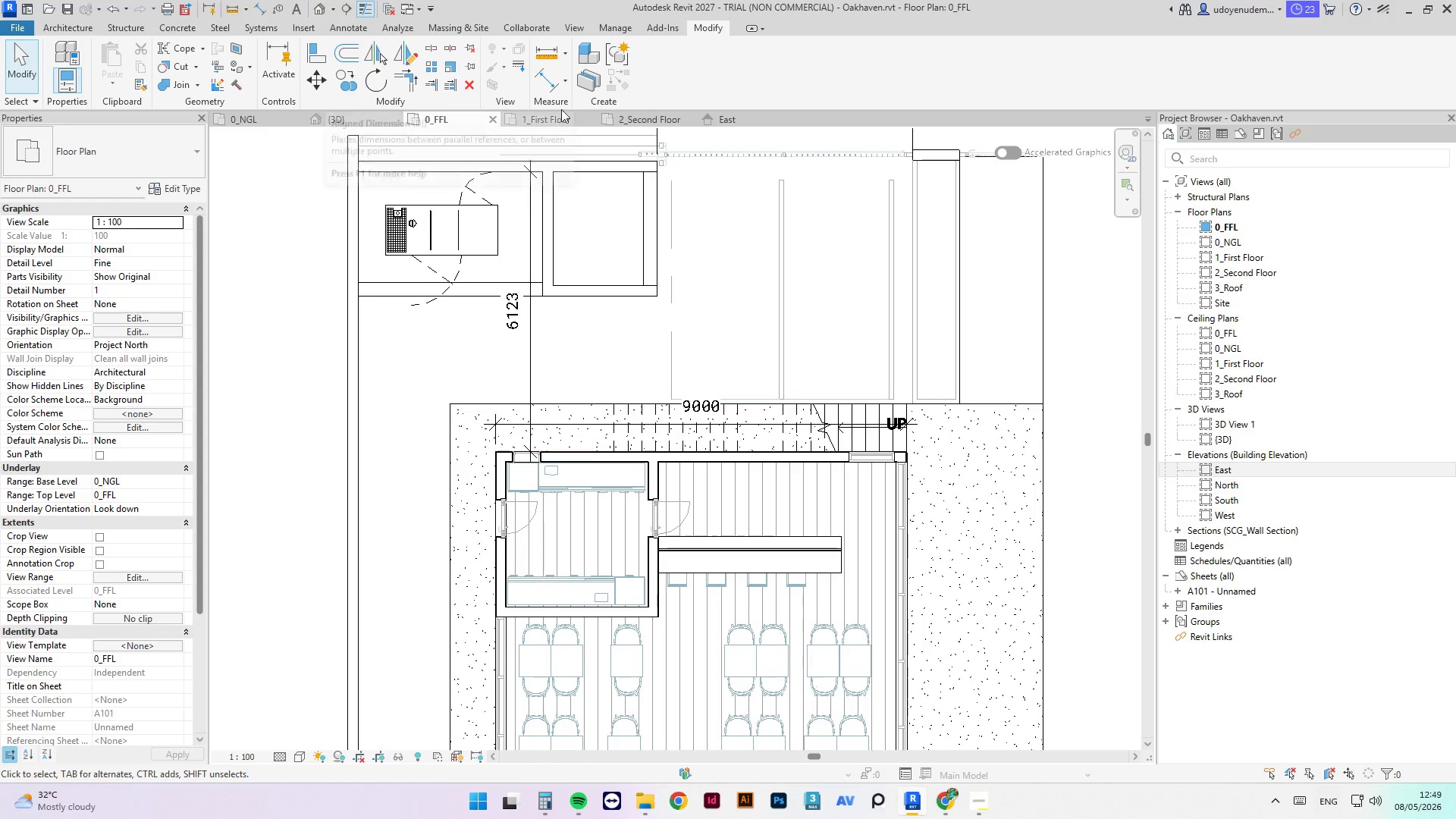 
left_click([560, 114])
 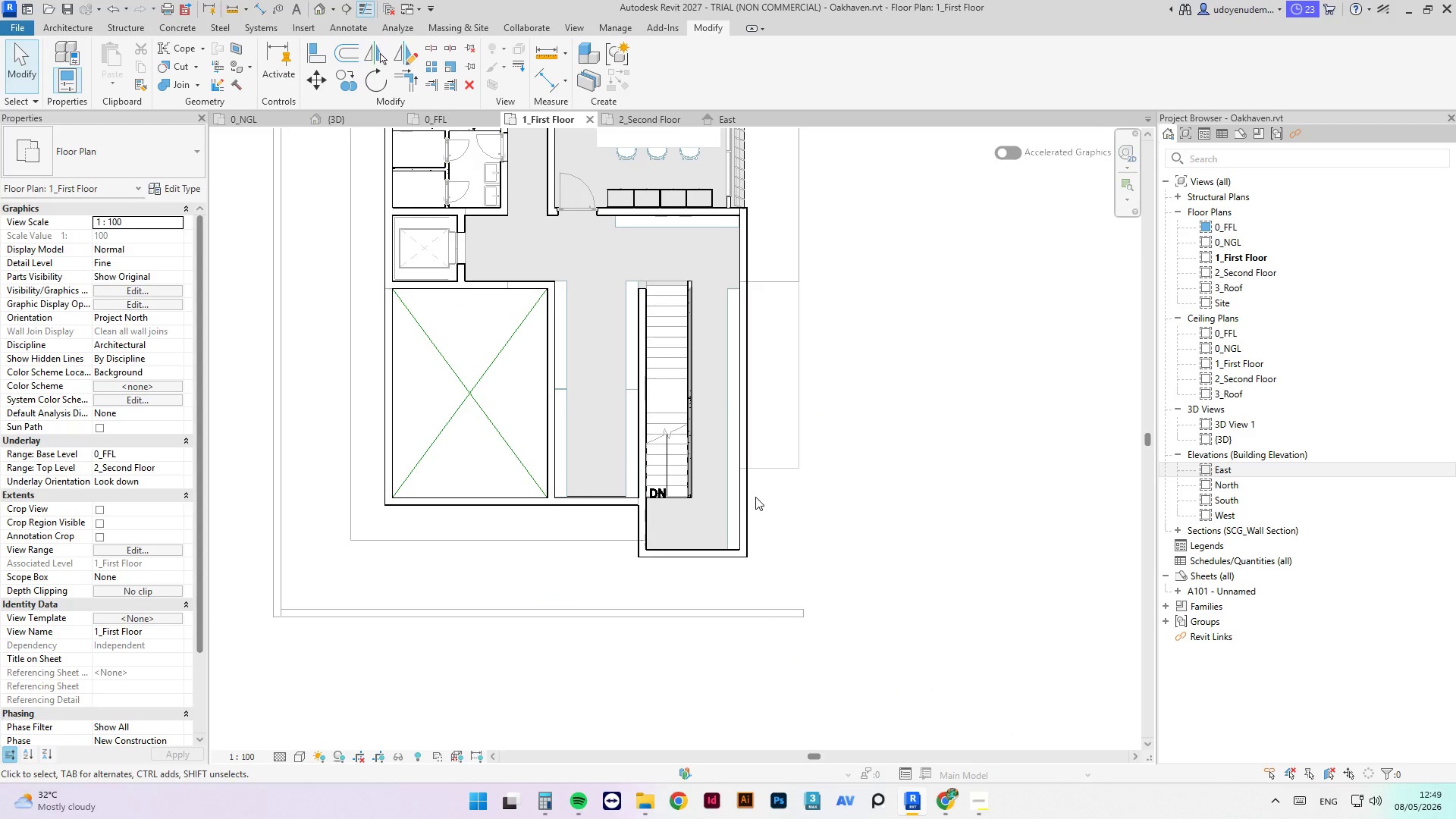 
scroll: coordinate [779, 418], scroll_direction: up, amount: 4.0
 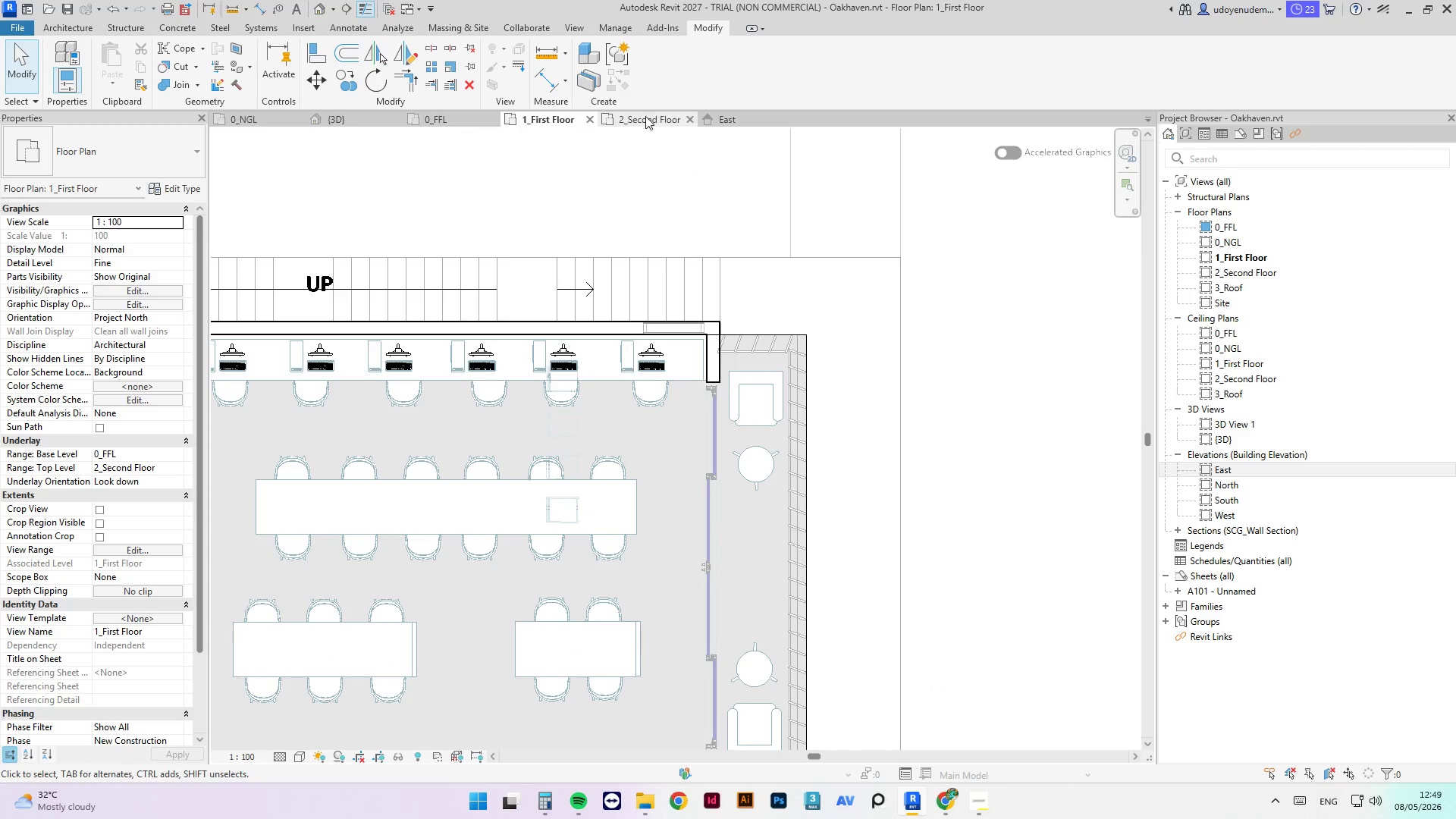 
left_click([645, 115])
 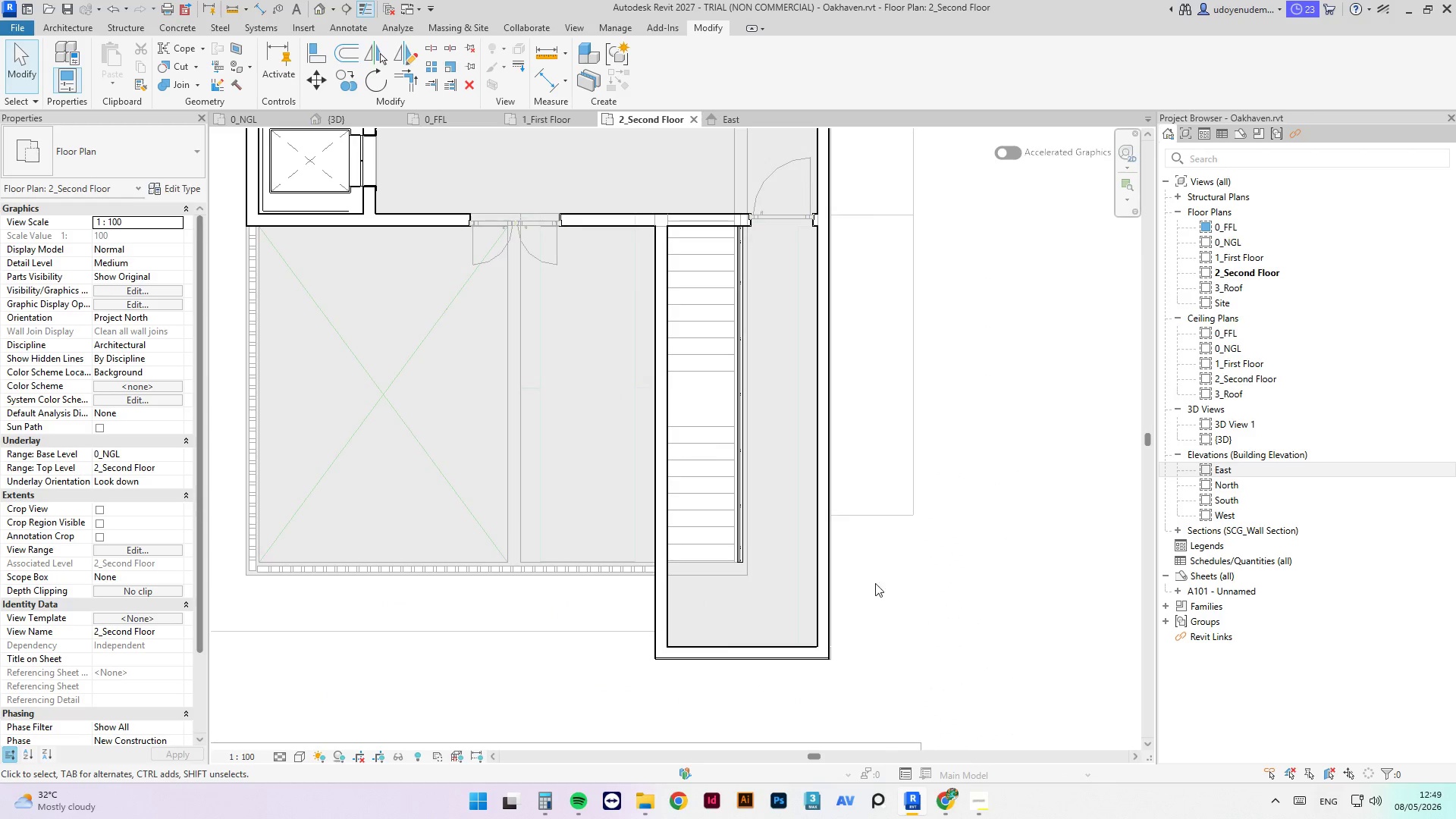 
scroll: coordinate [833, 636], scroll_direction: down, amount: 8.0
 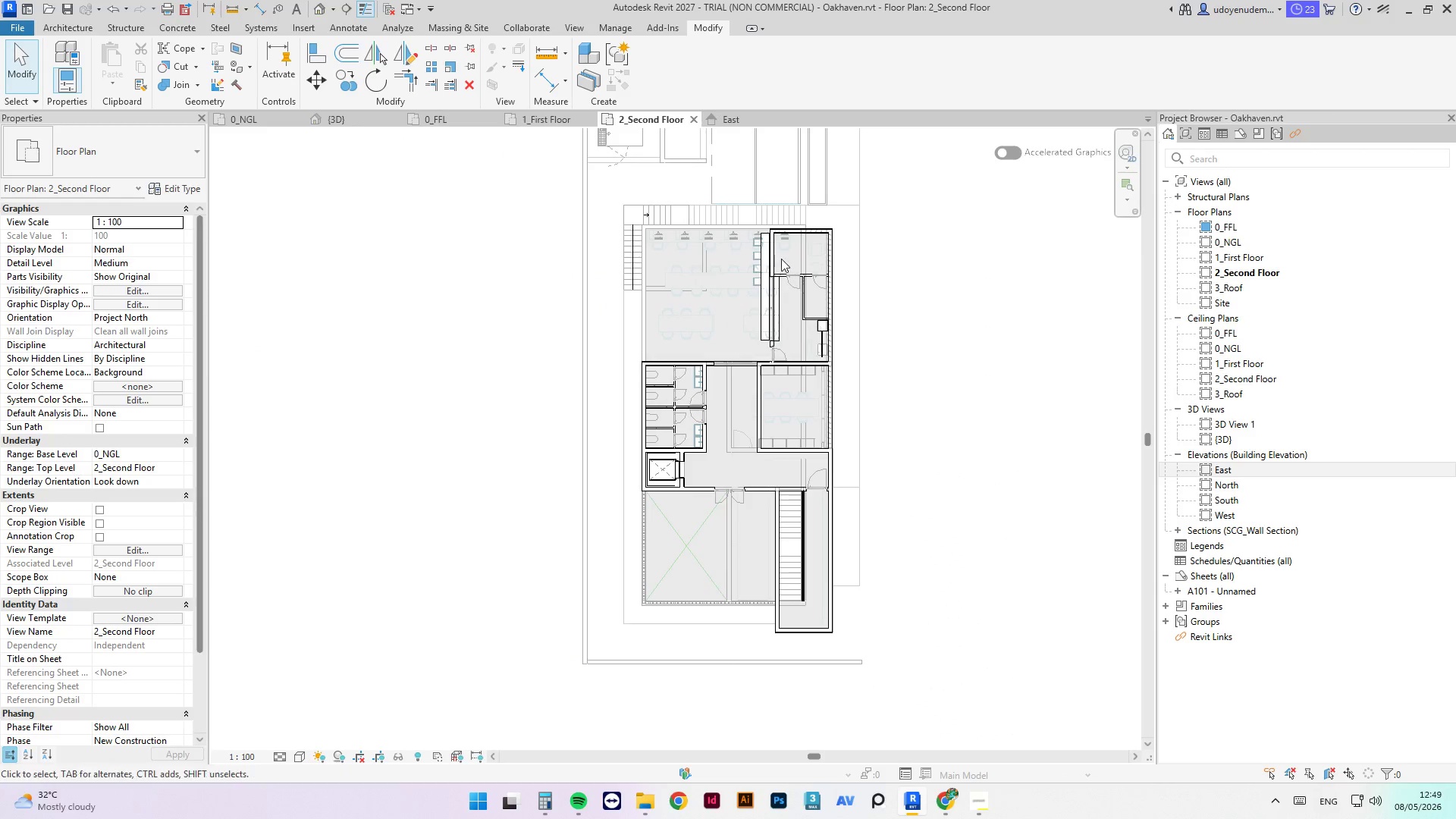 
scroll: coordinate [810, 239], scroll_direction: up, amount: 11.0
 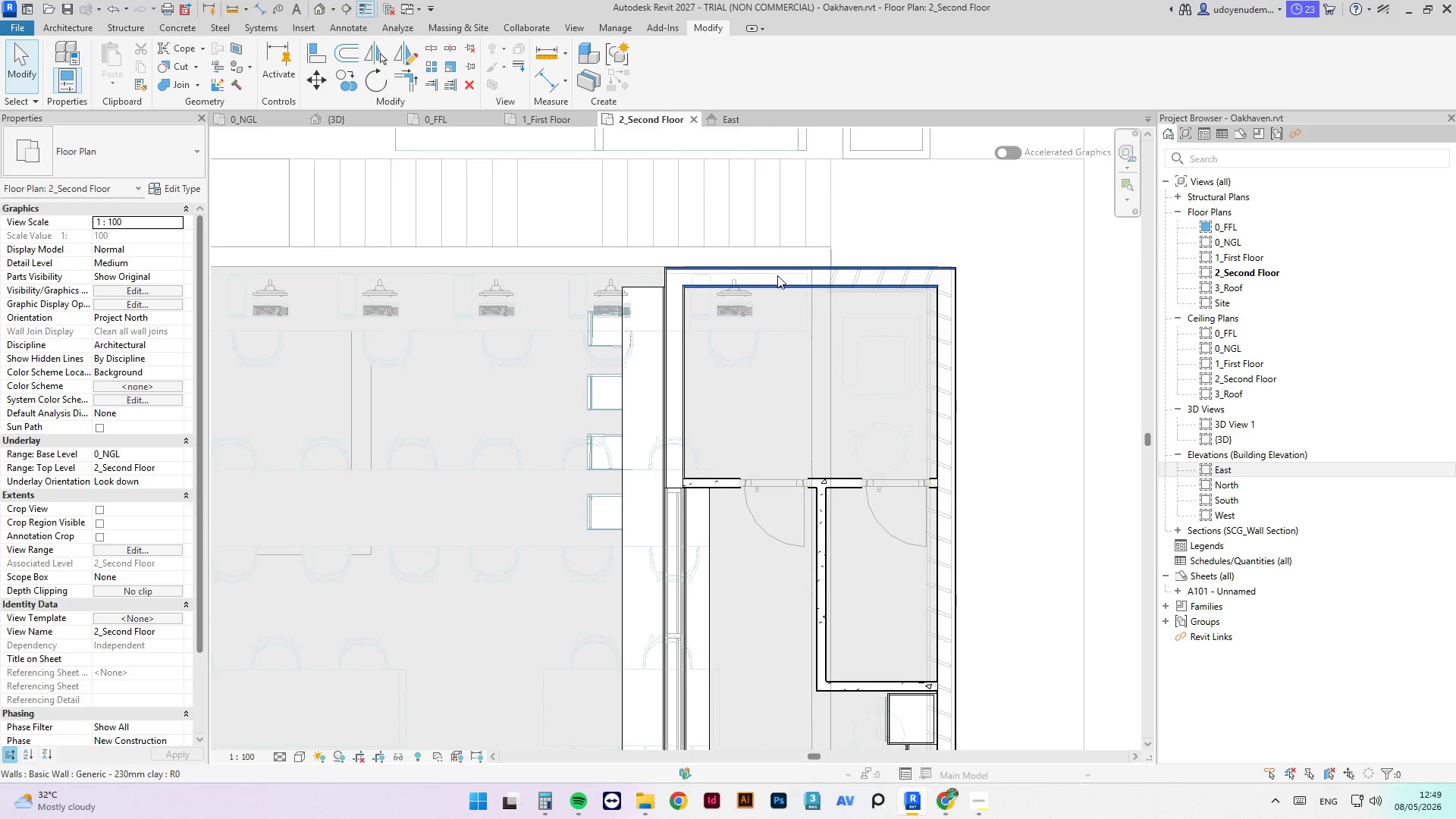 
left_click([777, 275])
 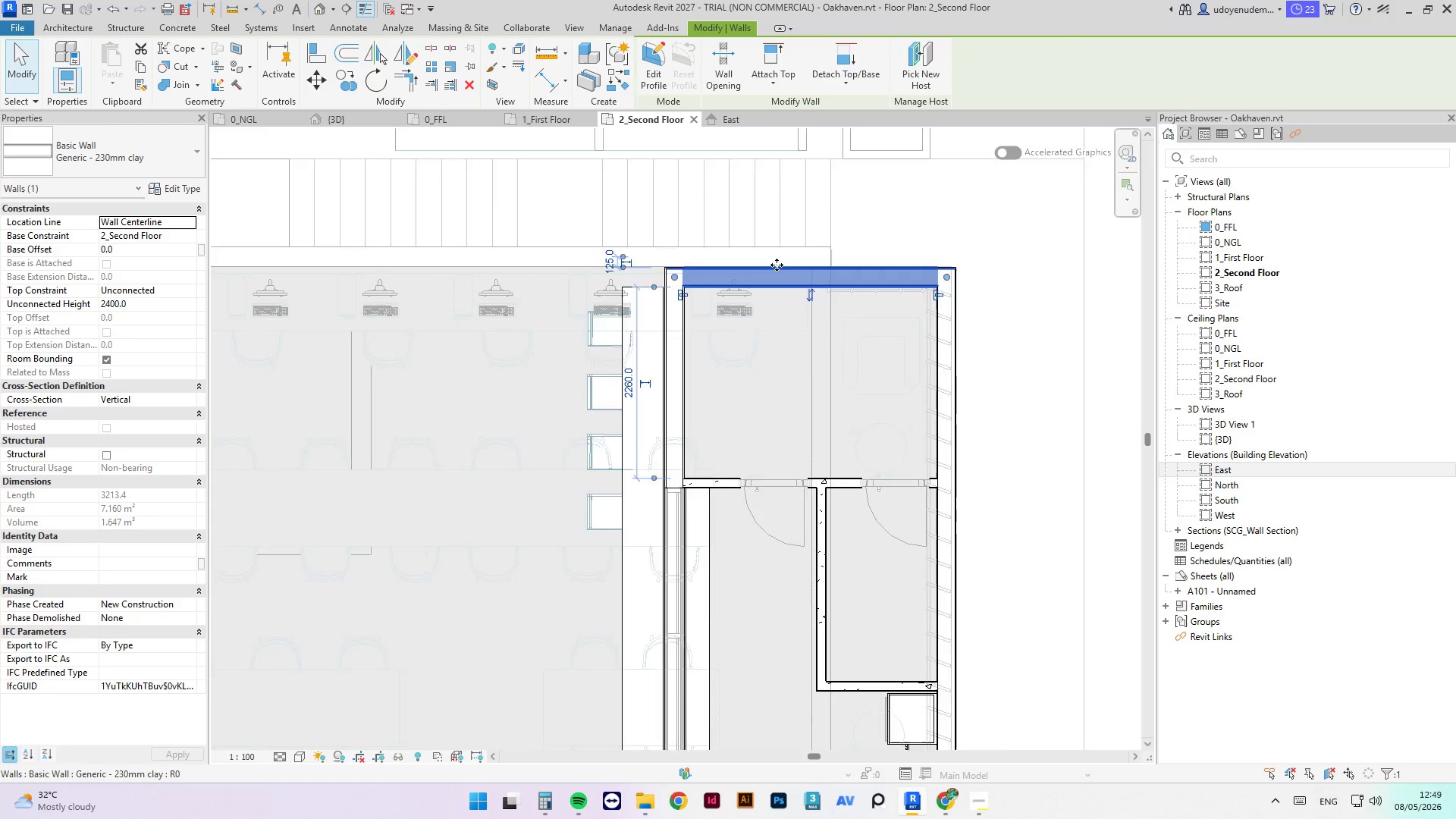 
scroll: coordinate [777, 264], scroll_direction: up, amount: 3.0
 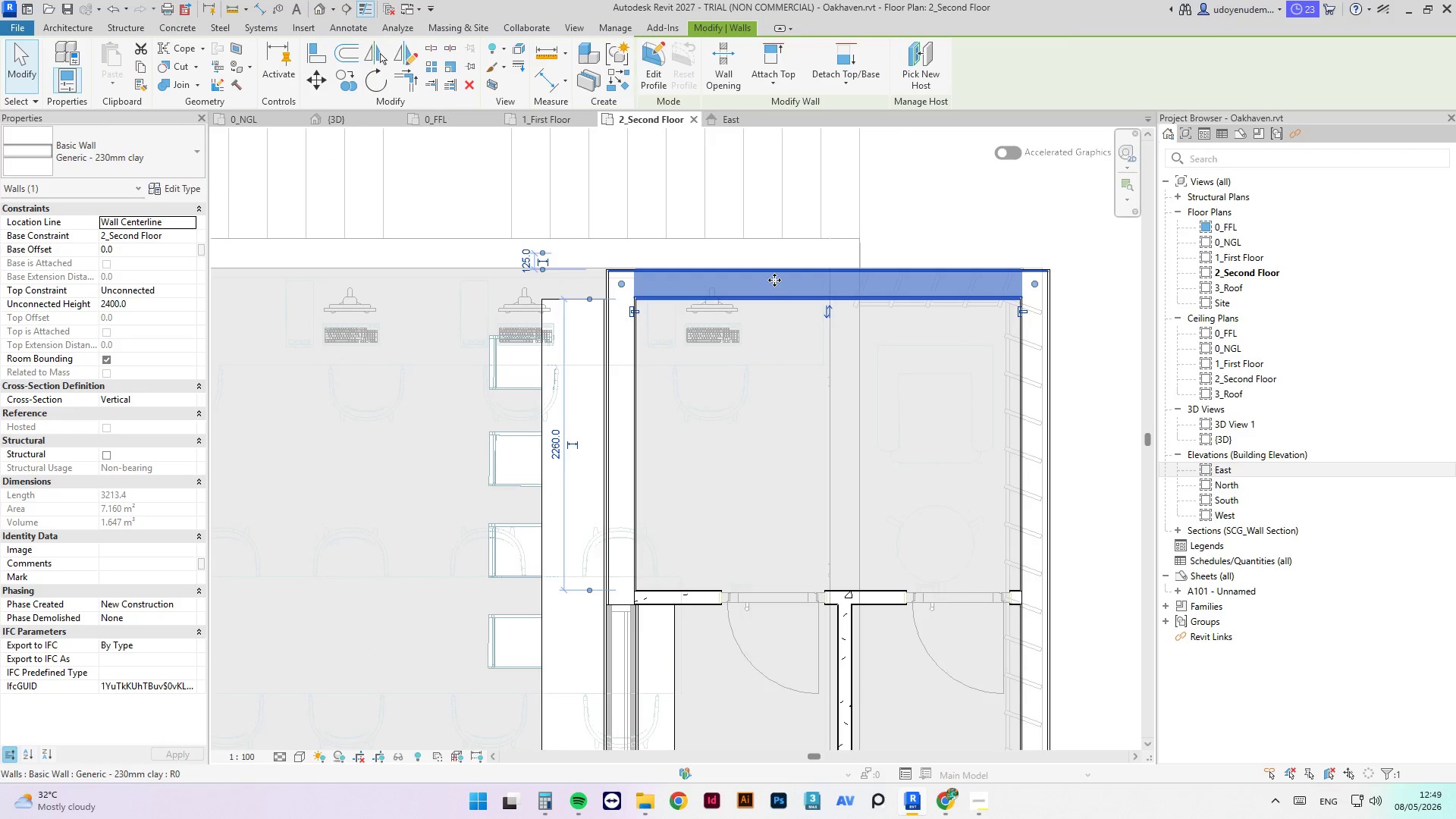 
left_click_drag(start_coordinate=[774, 278], to_coordinate=[800, 223])
 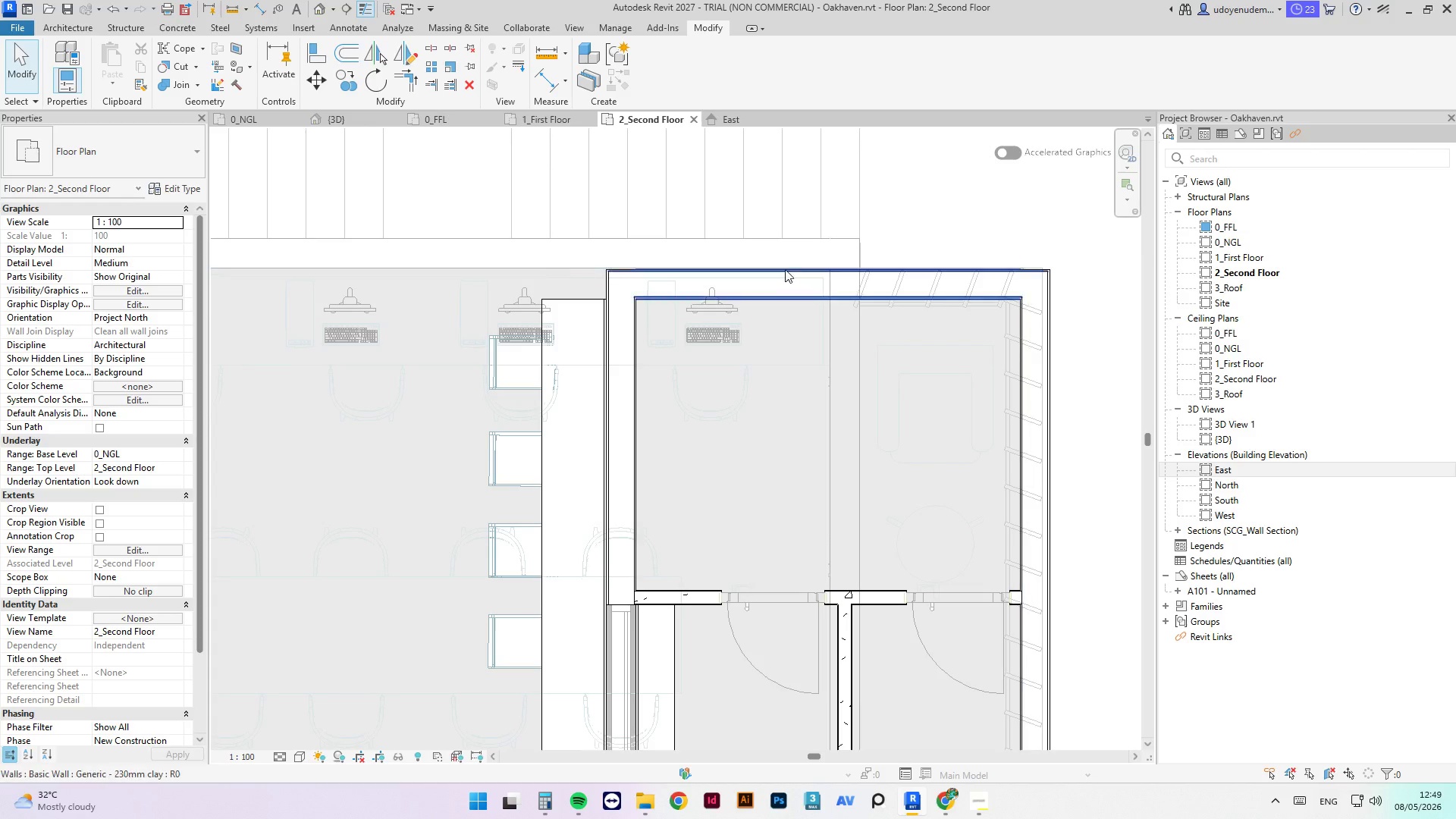 
left_click([785, 269])
 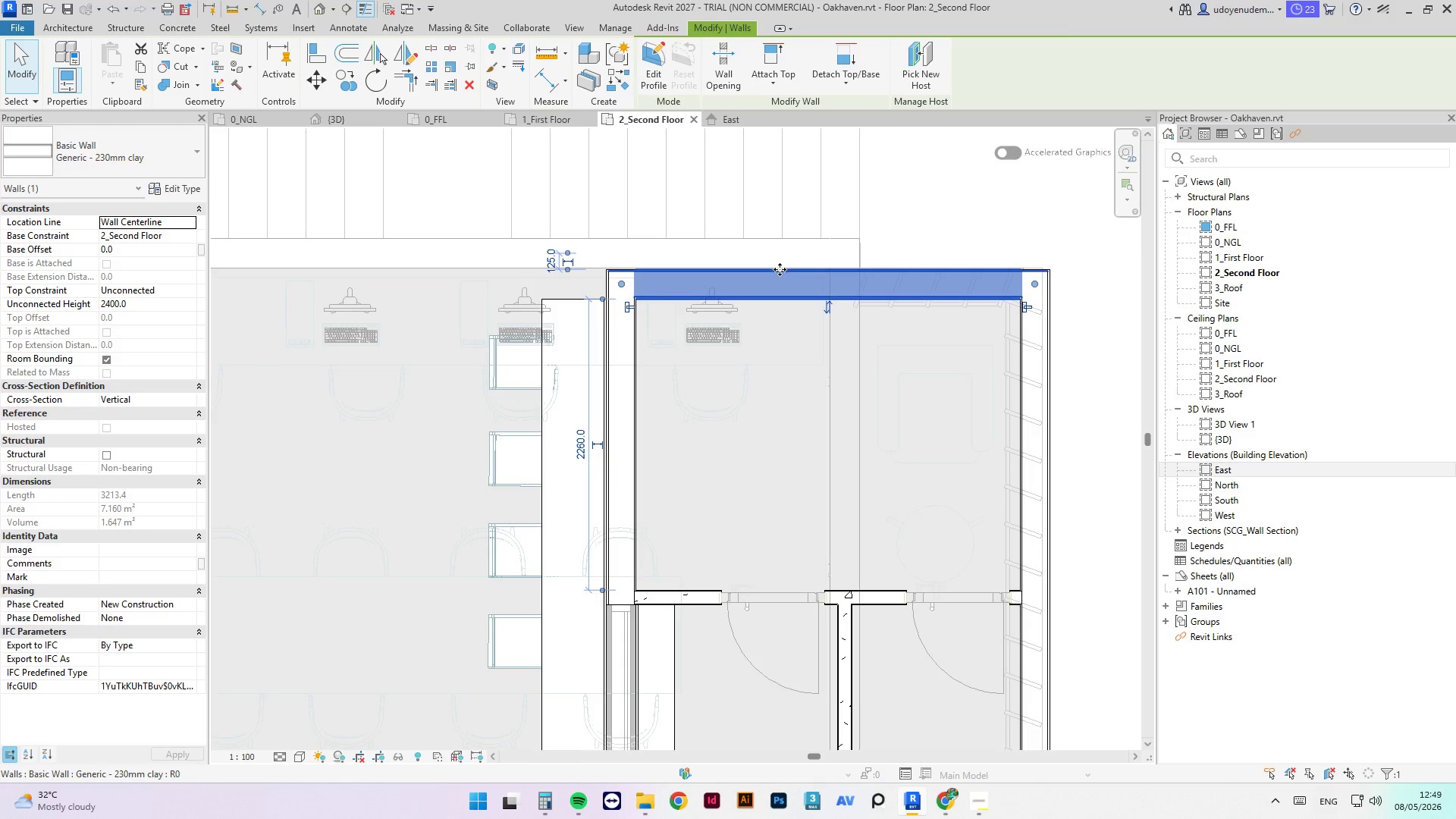 
left_click_drag(start_coordinate=[778, 271], to_coordinate=[770, 240])
 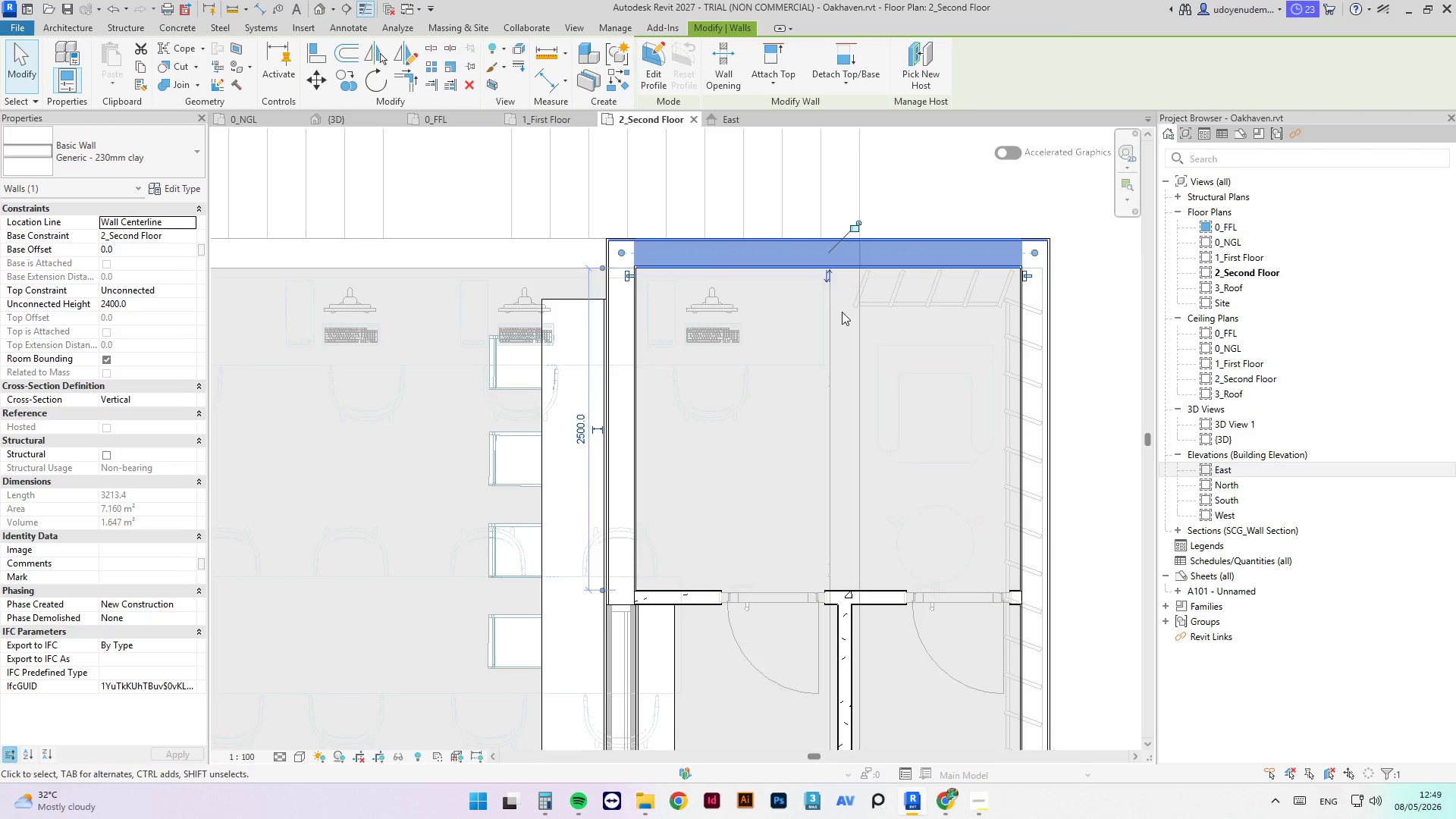 
key(Escape)
 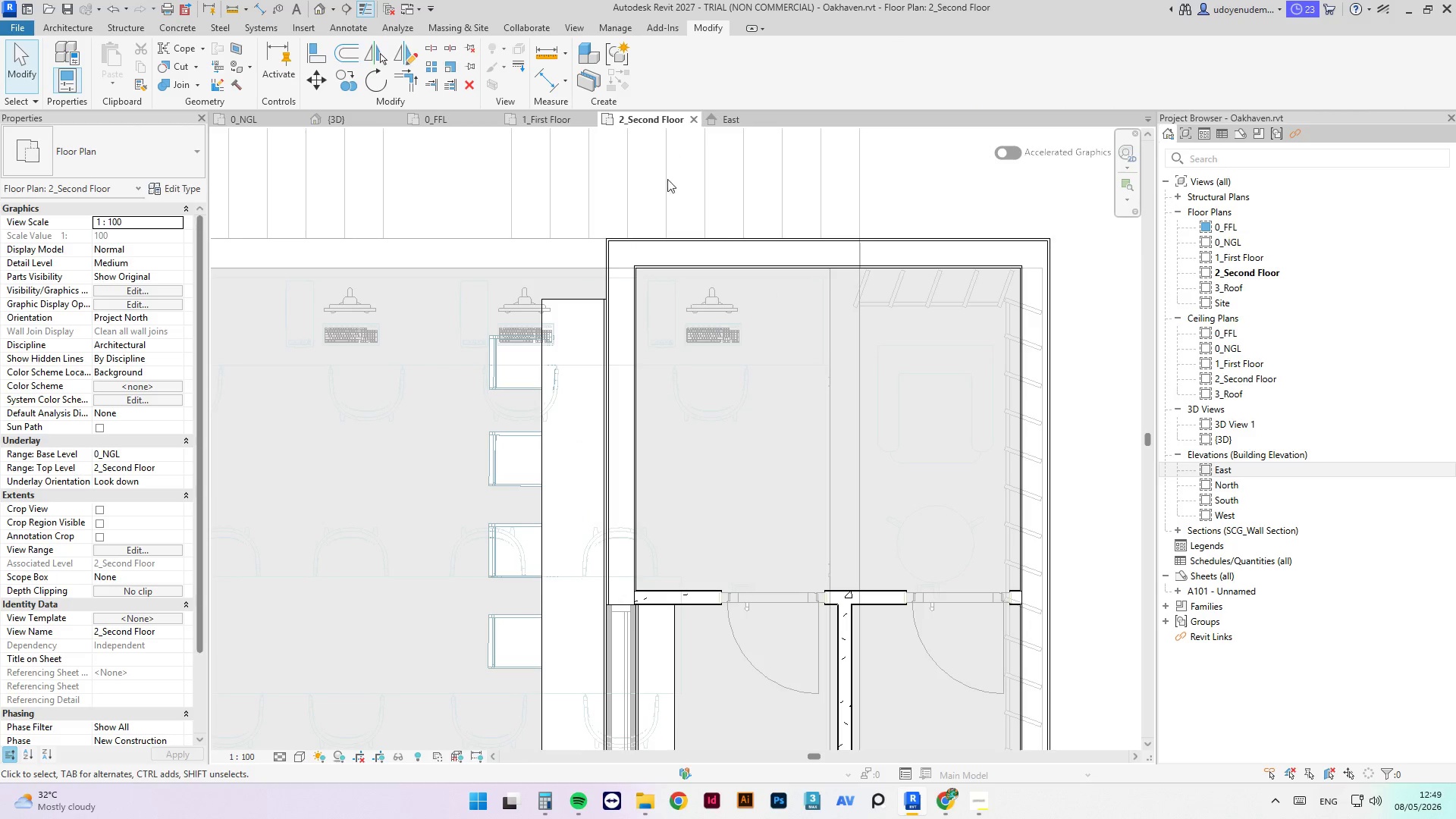 
key(Escape)
 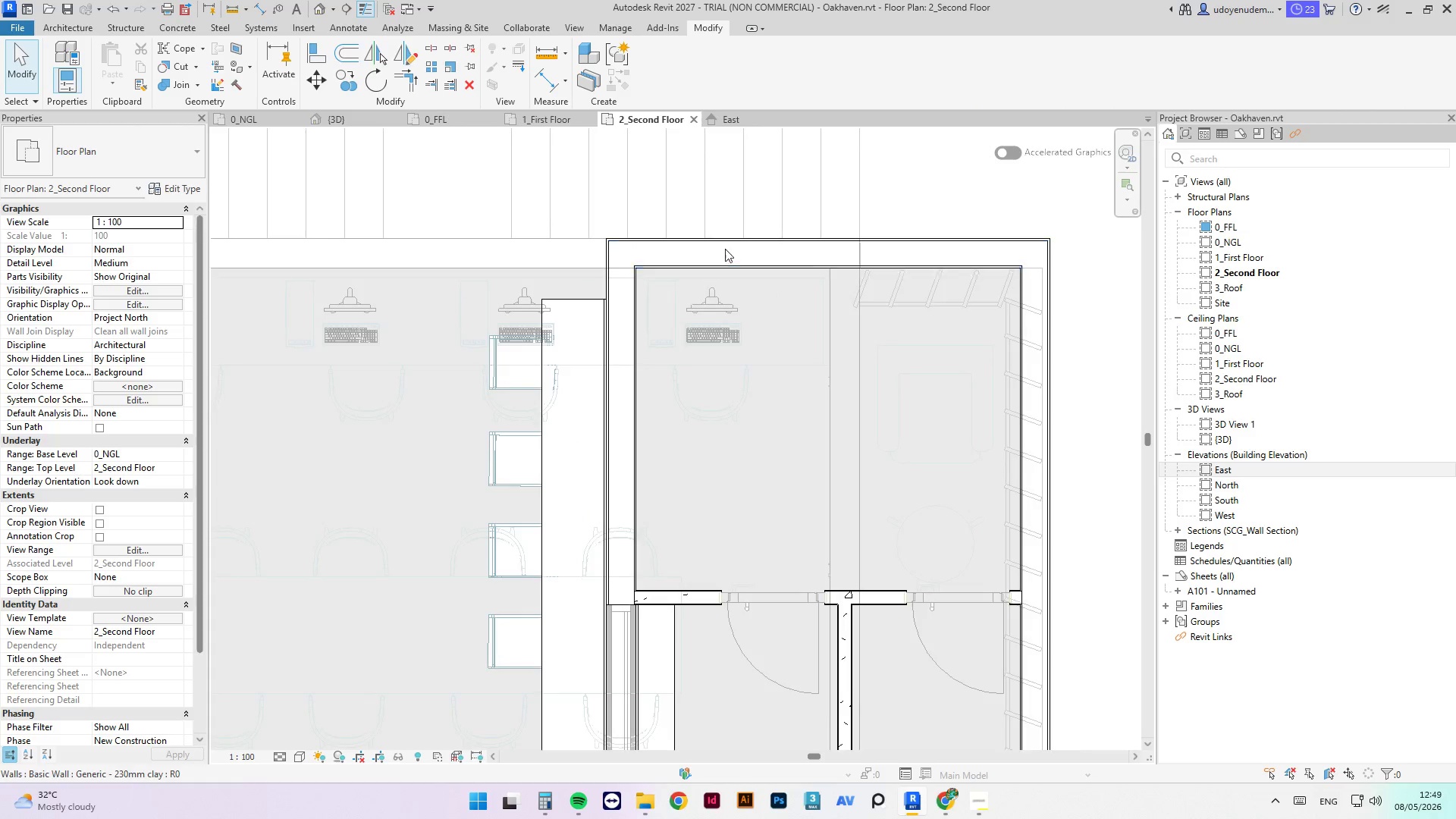 
scroll: coordinate [781, 350], scroll_direction: down, amount: 2.0
 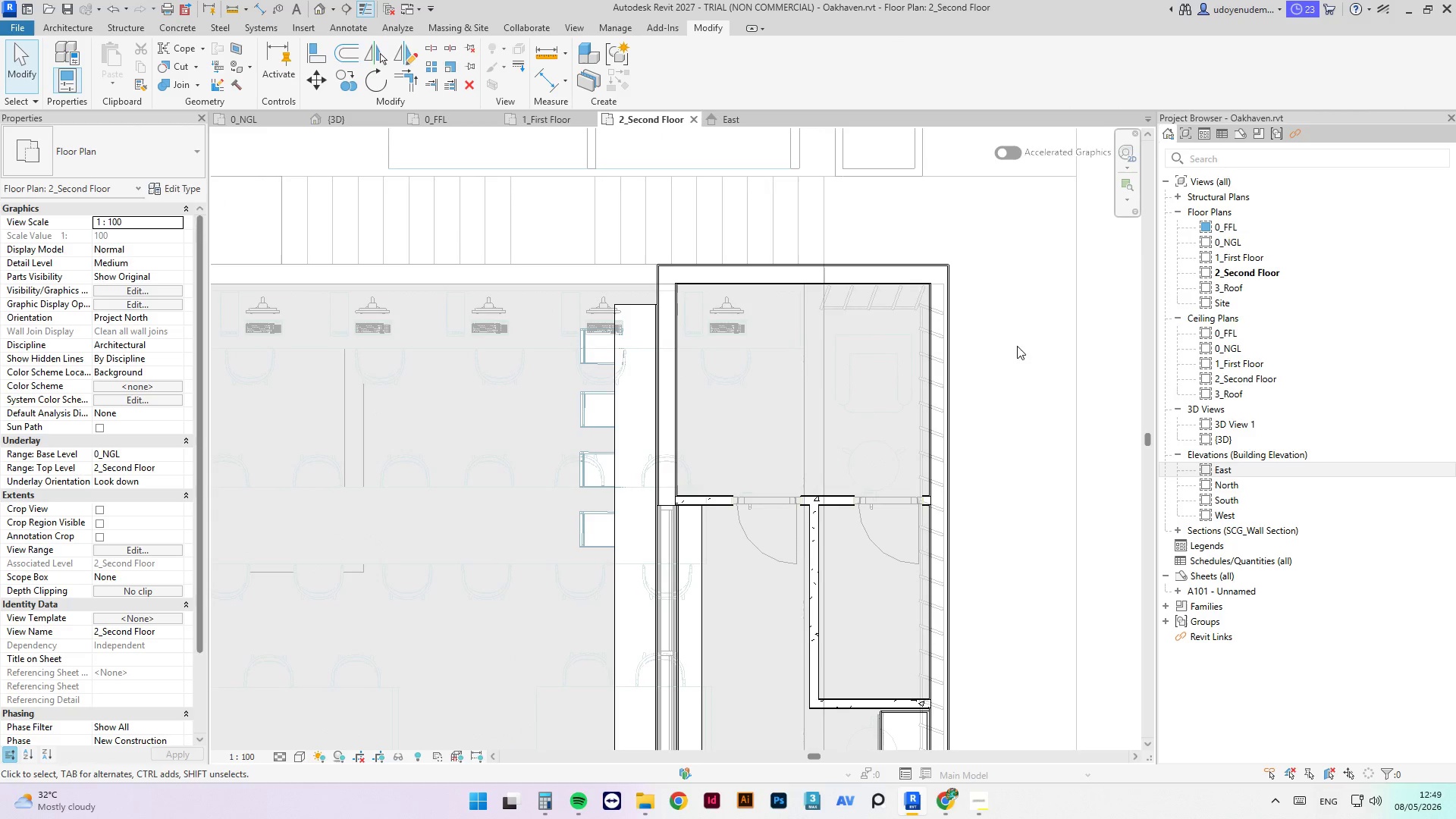 
left_click([1026, 347])
 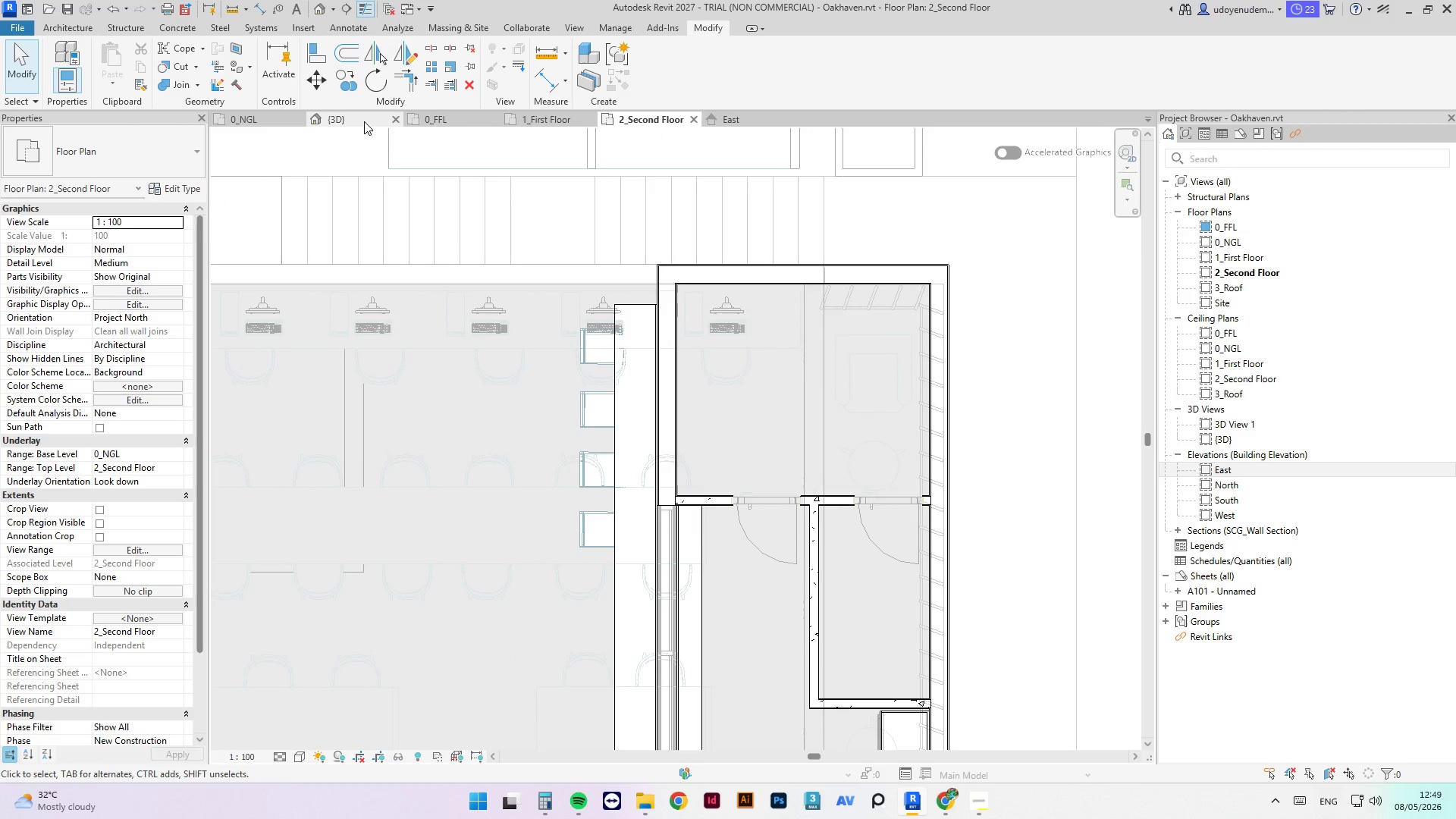 
left_click([362, 121])
 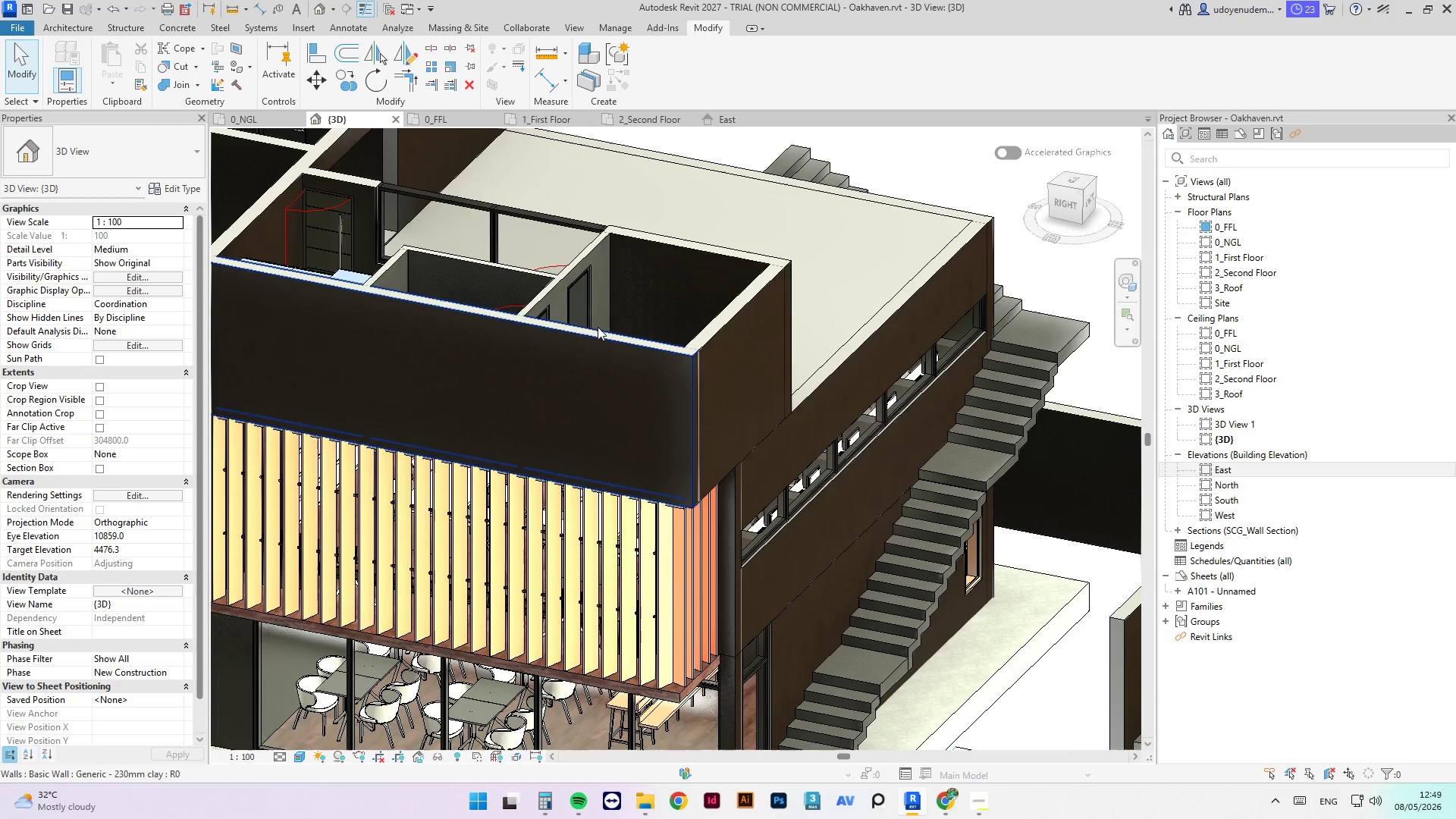 
scroll: coordinate [586, 344], scroll_direction: down, amount: 4.0
 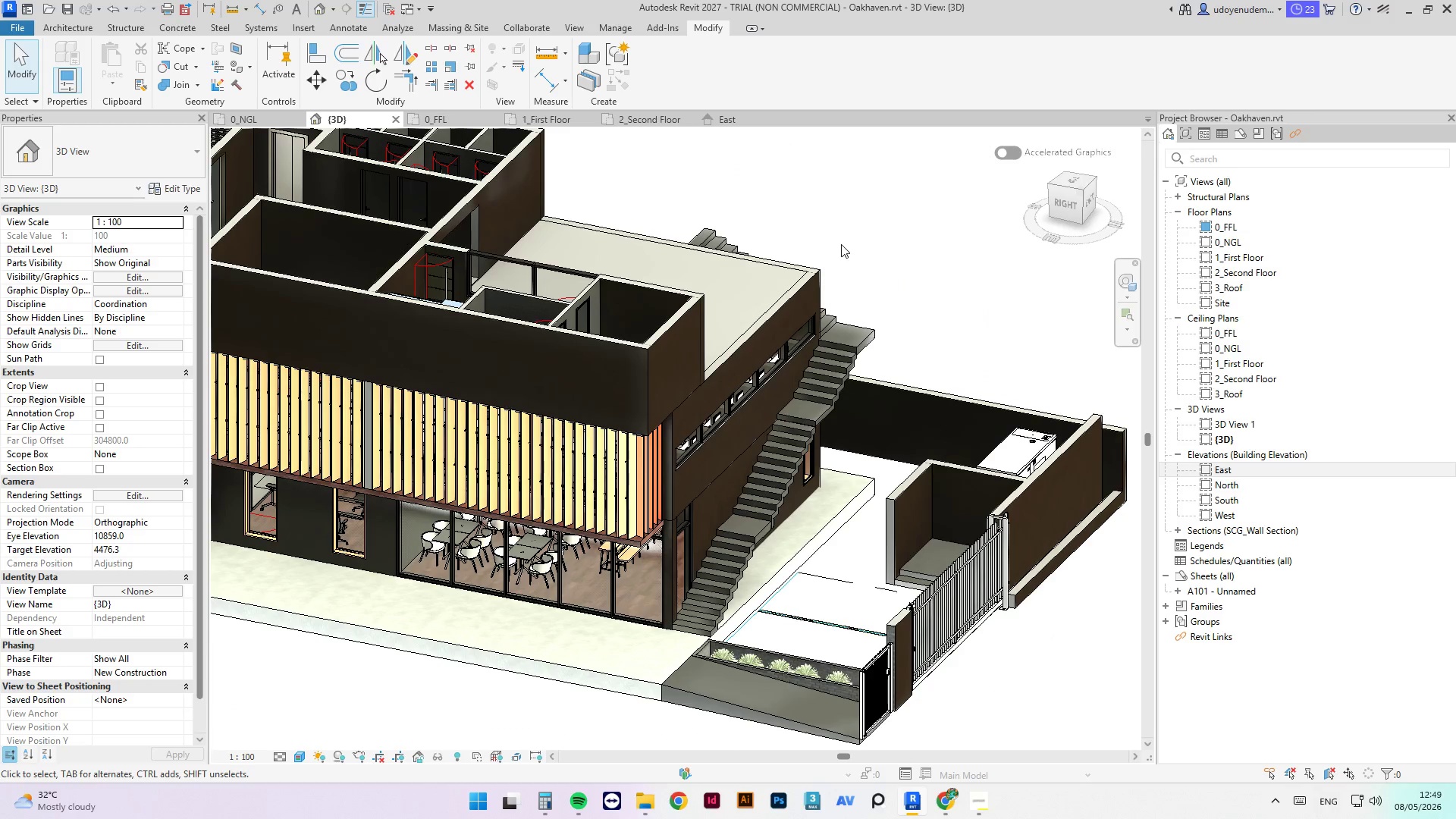 
hold_key(key=ShiftLeft, duration=4.48)
 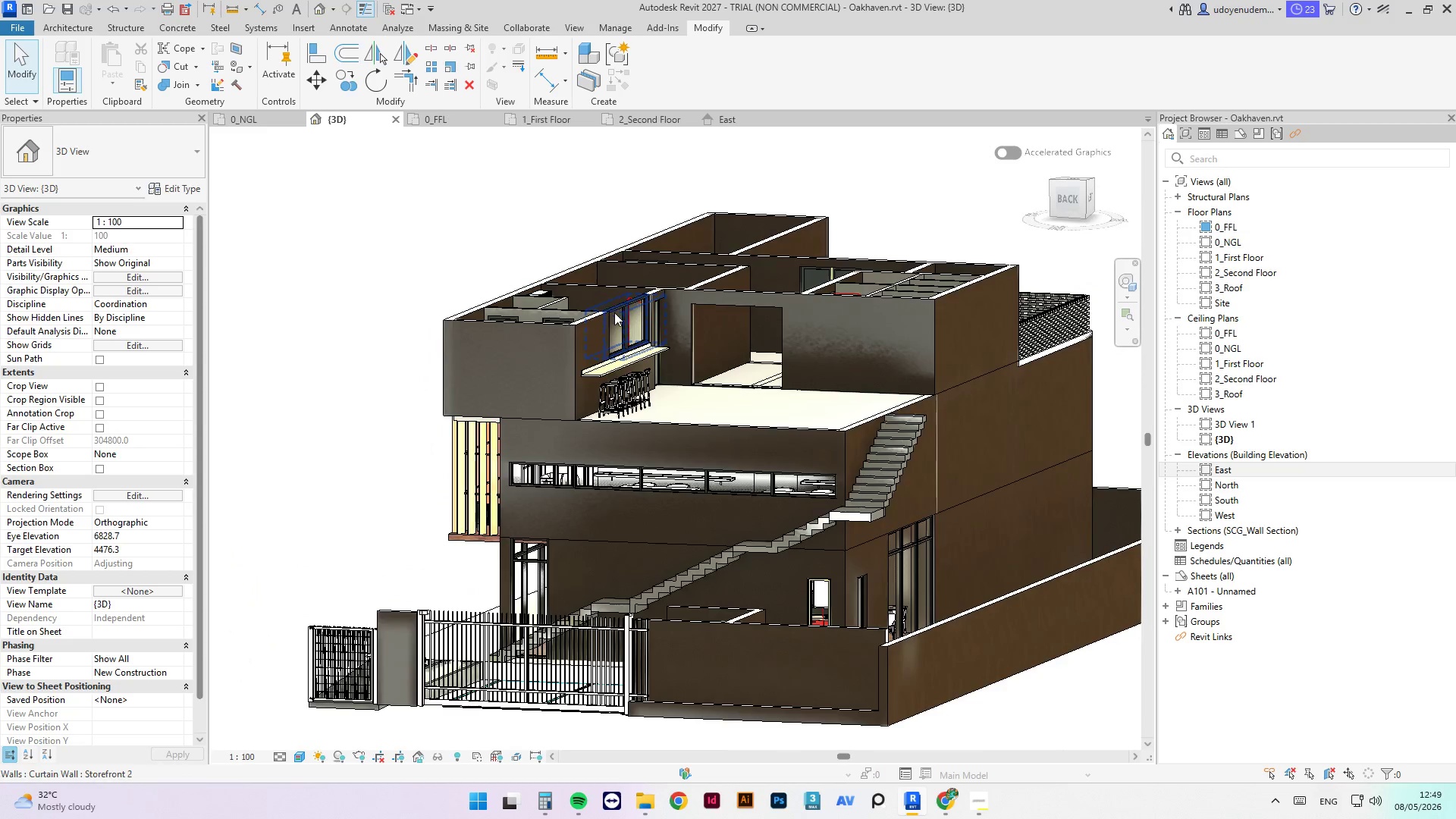 
scroll: coordinate [629, 324], scroll_direction: up, amount: 3.0
 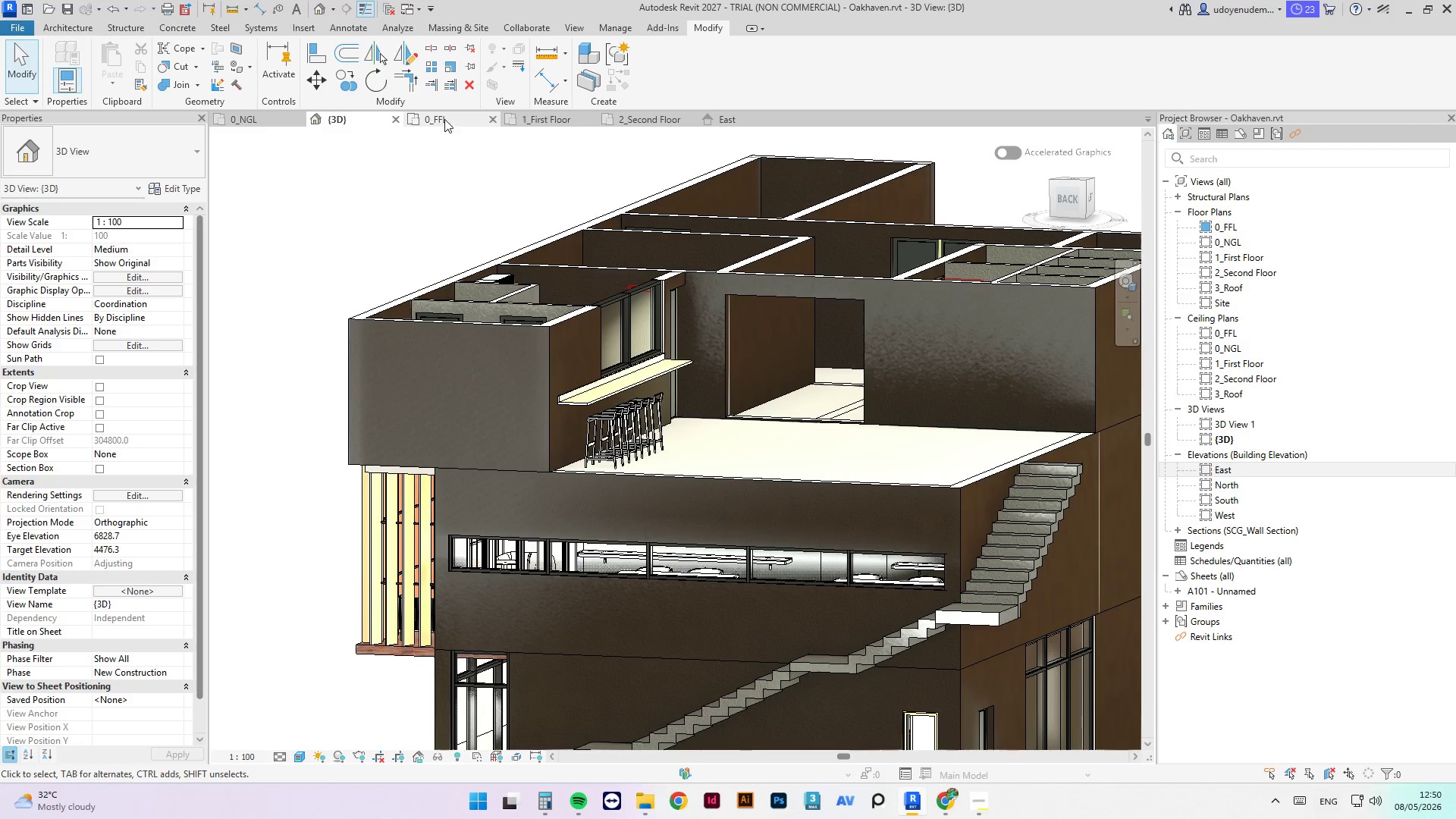 
left_click([629, 120])
 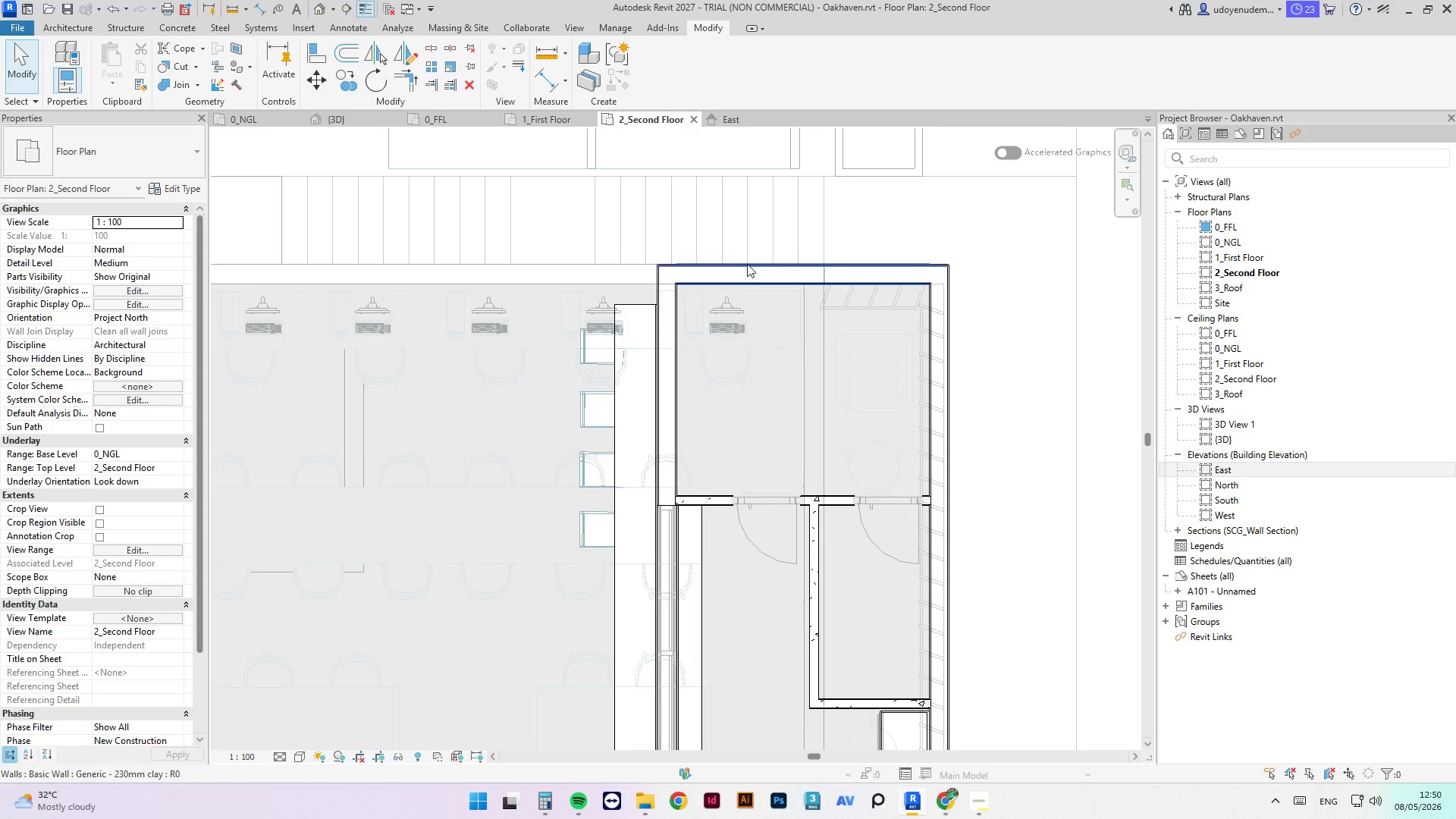 
left_click([744, 265])
 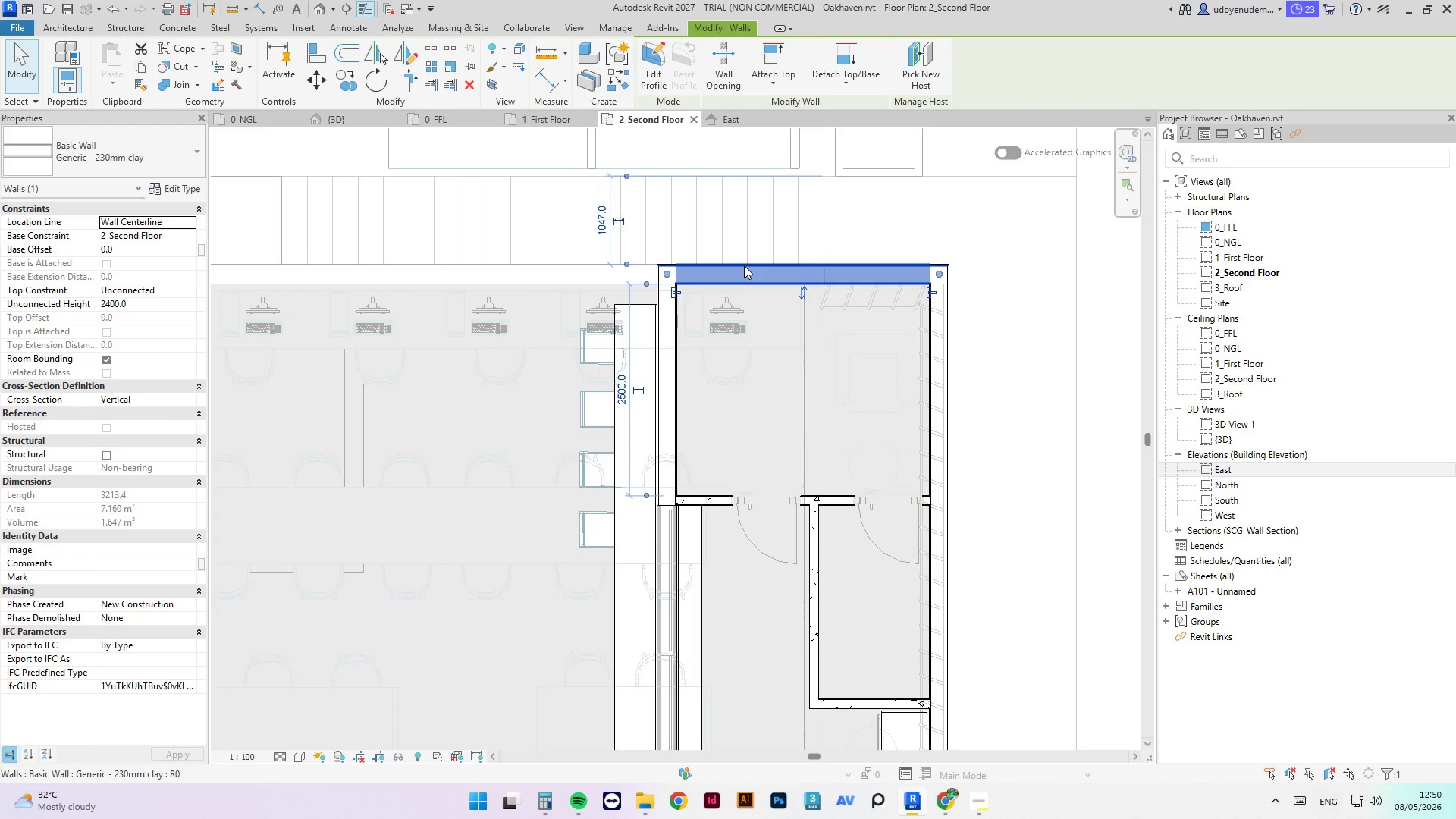 
type(cs)
 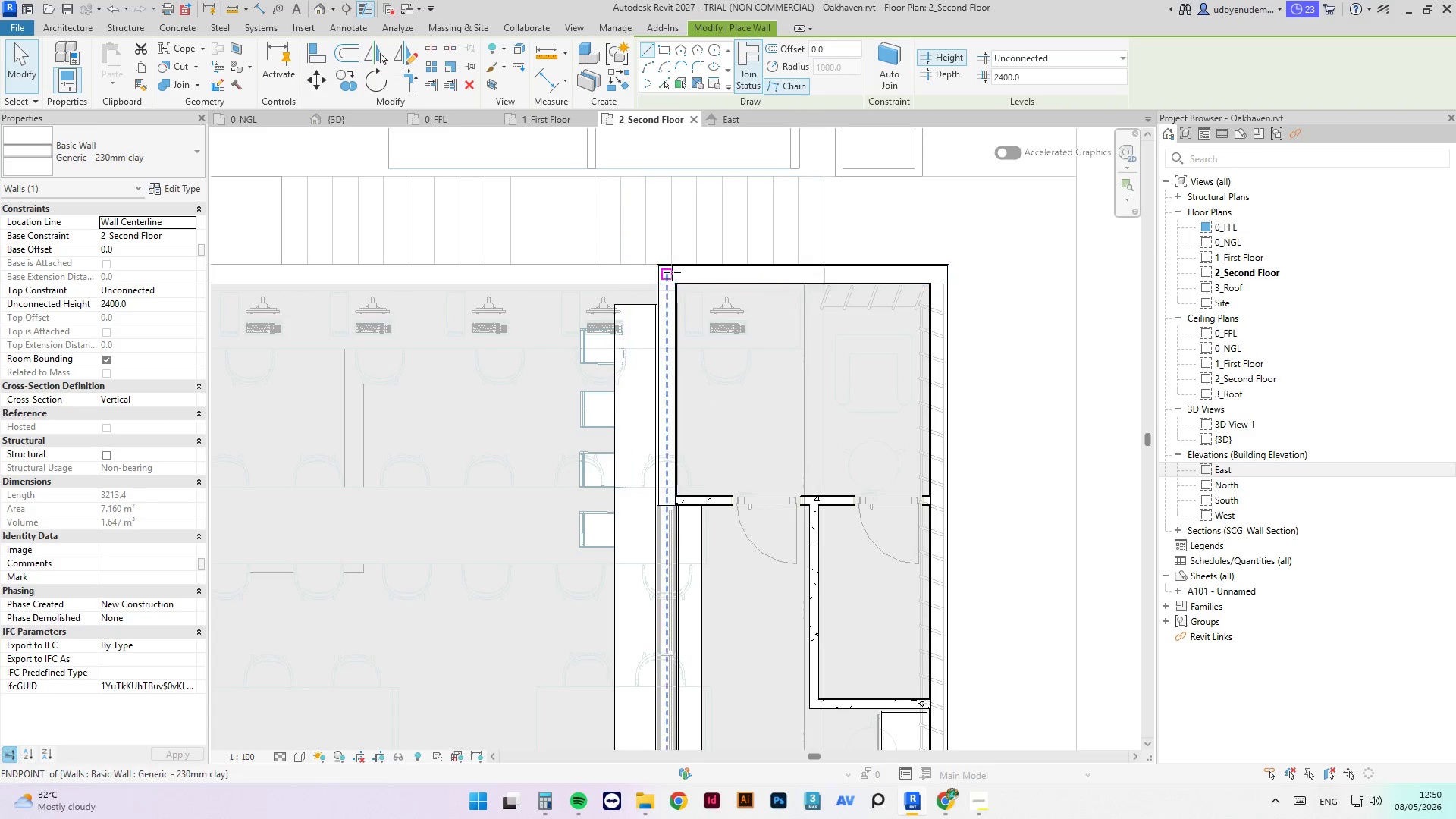 
scroll: coordinate [661, 276], scroll_direction: up, amount: 6.0
 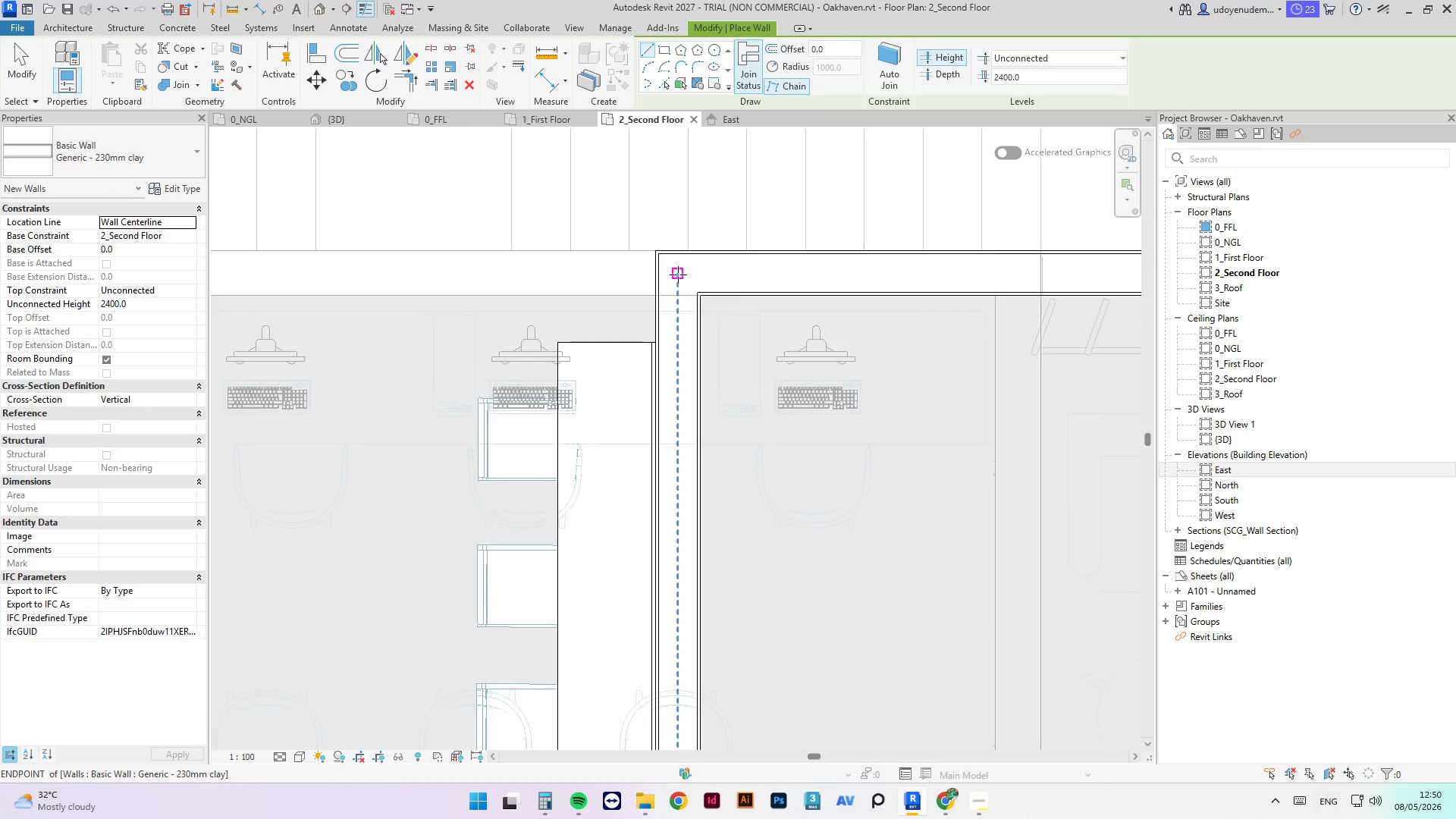 
left_click([678, 274])
 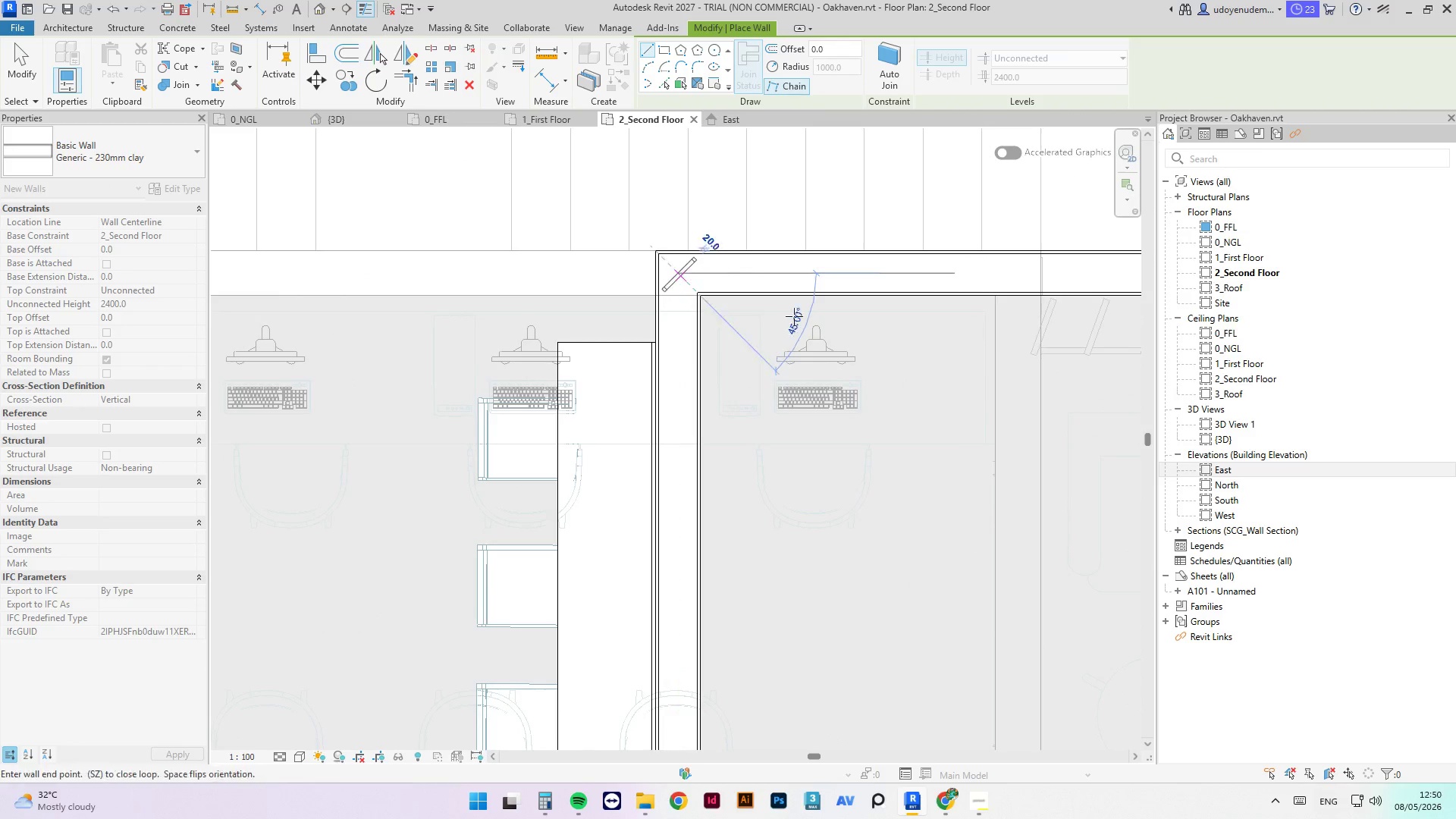 
scroll: coordinate [673, 323], scroll_direction: down, amount: 6.0
 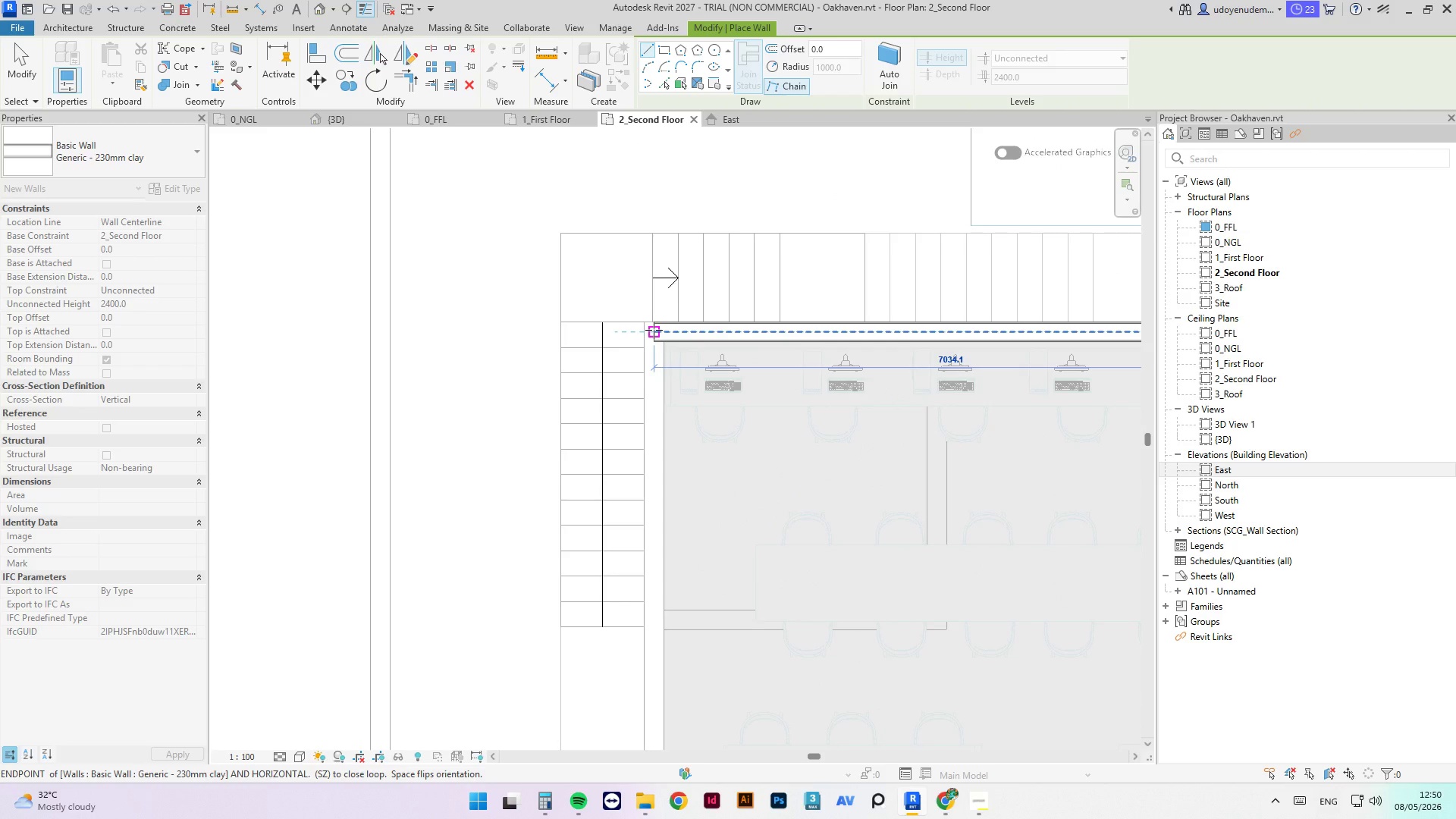 
left_click([654, 330])
 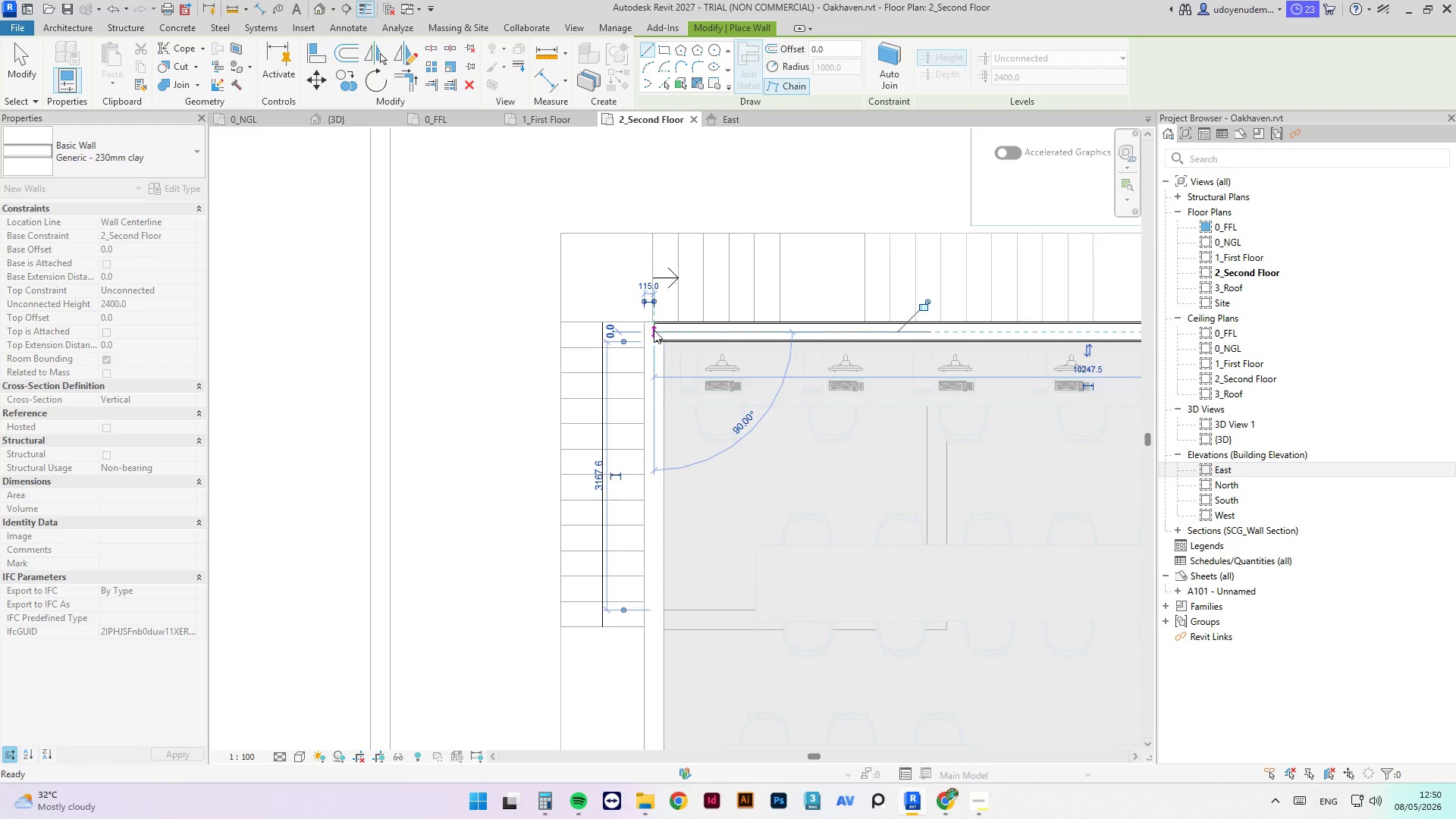 
key(Escape)
 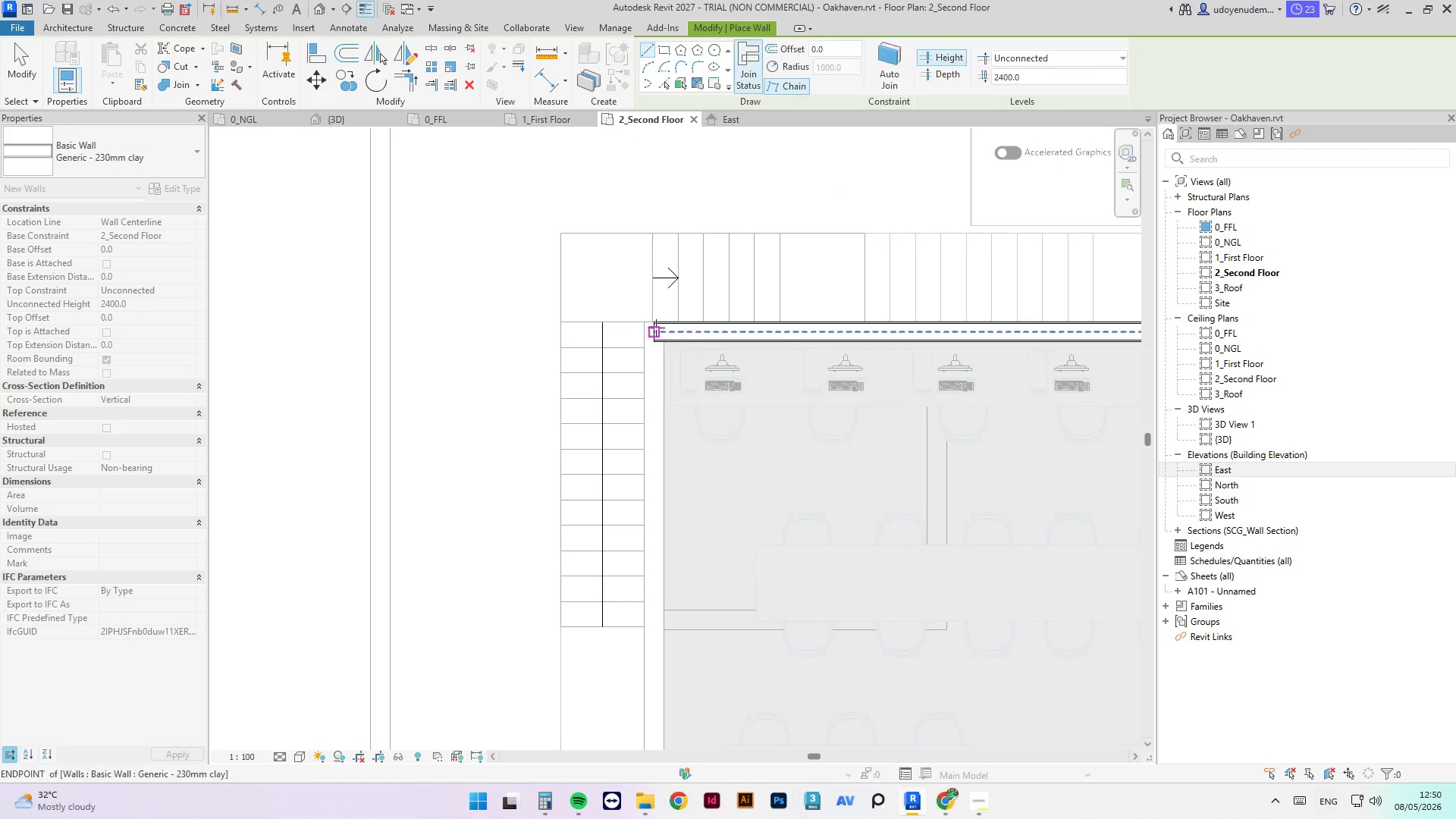 
key(Escape)
 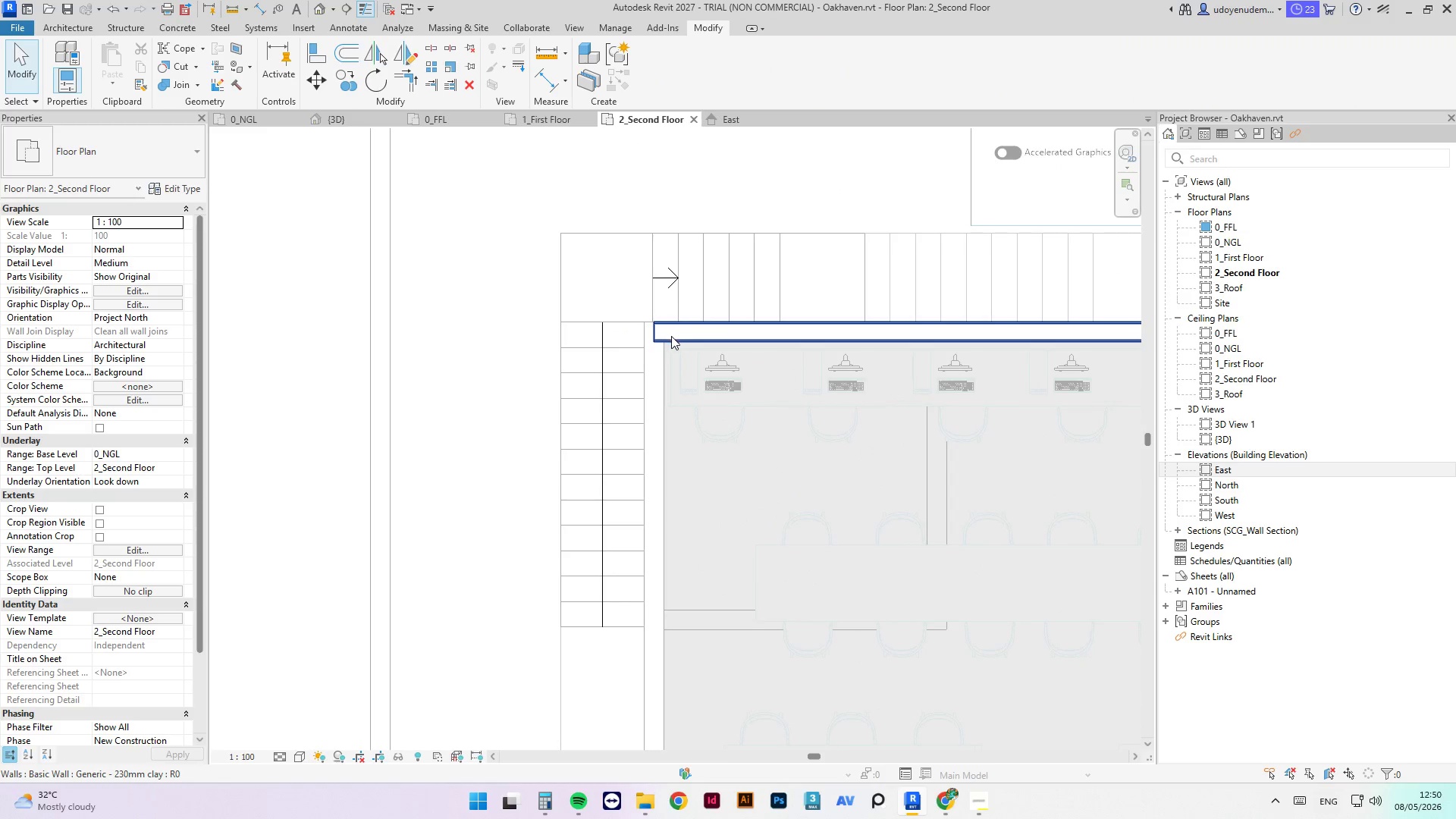 
left_click([672, 337])
 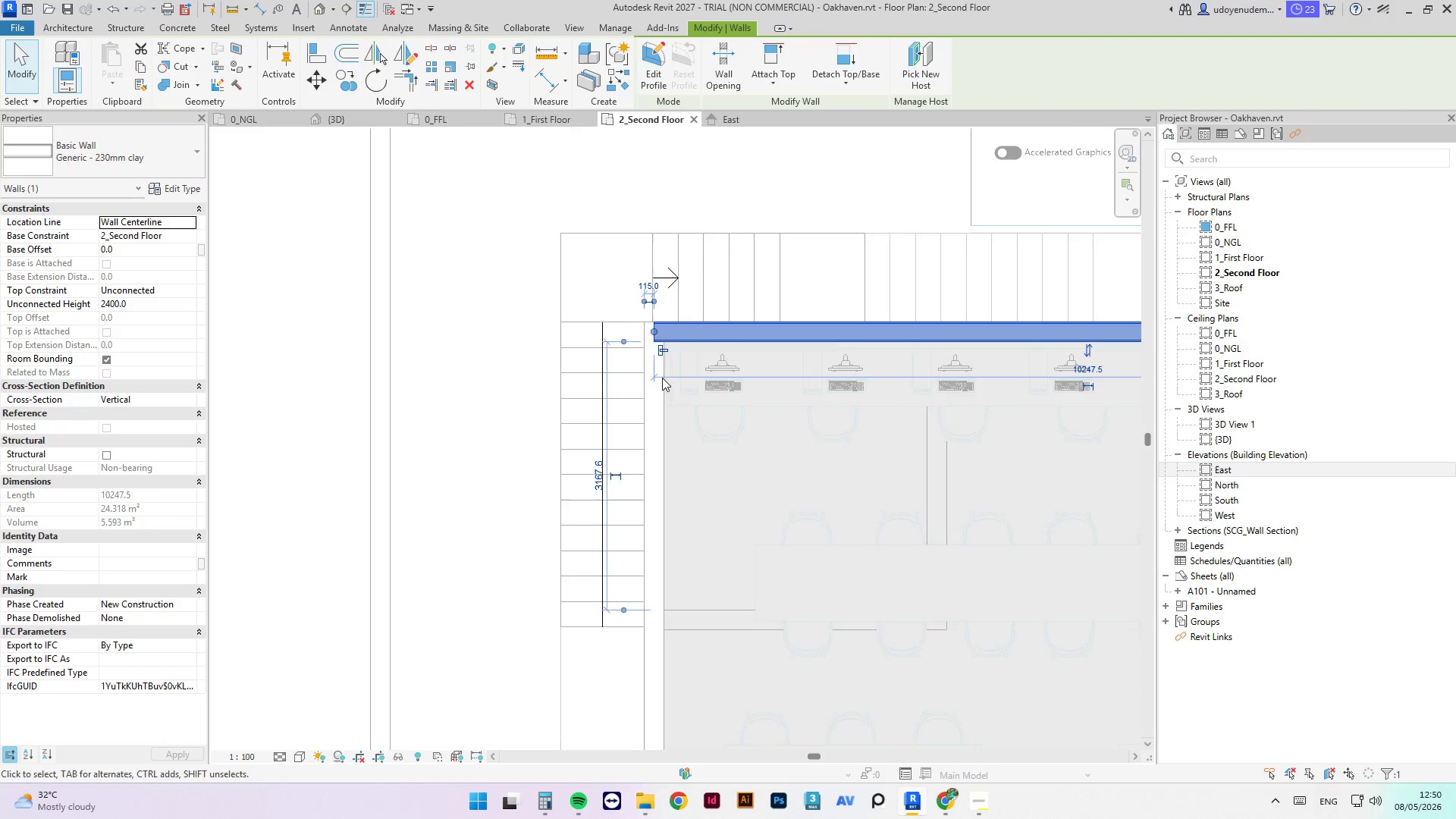 
scroll: coordinate [592, 380], scroll_direction: down, amount: 8.0
 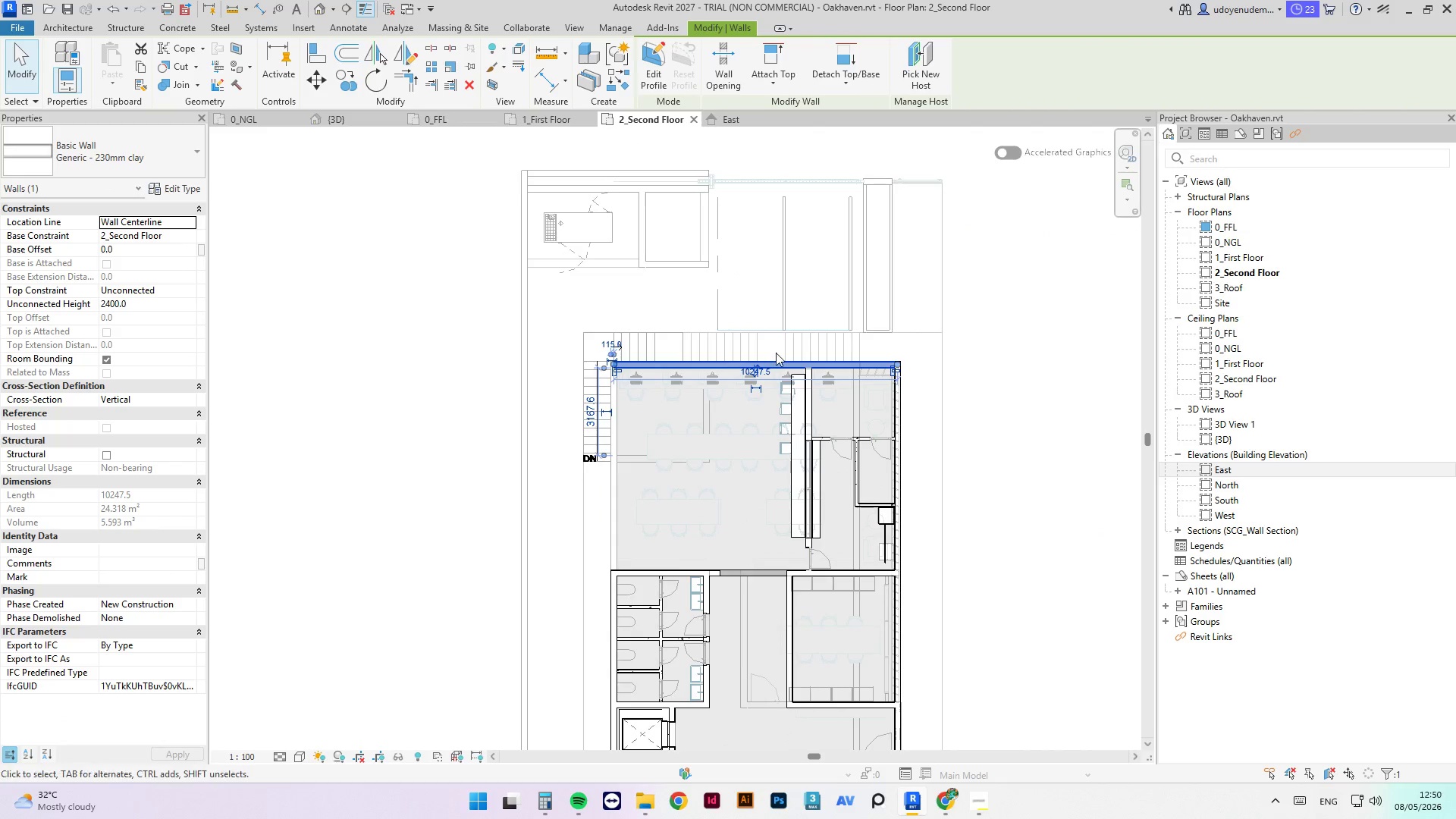 
key(Control+Z)
 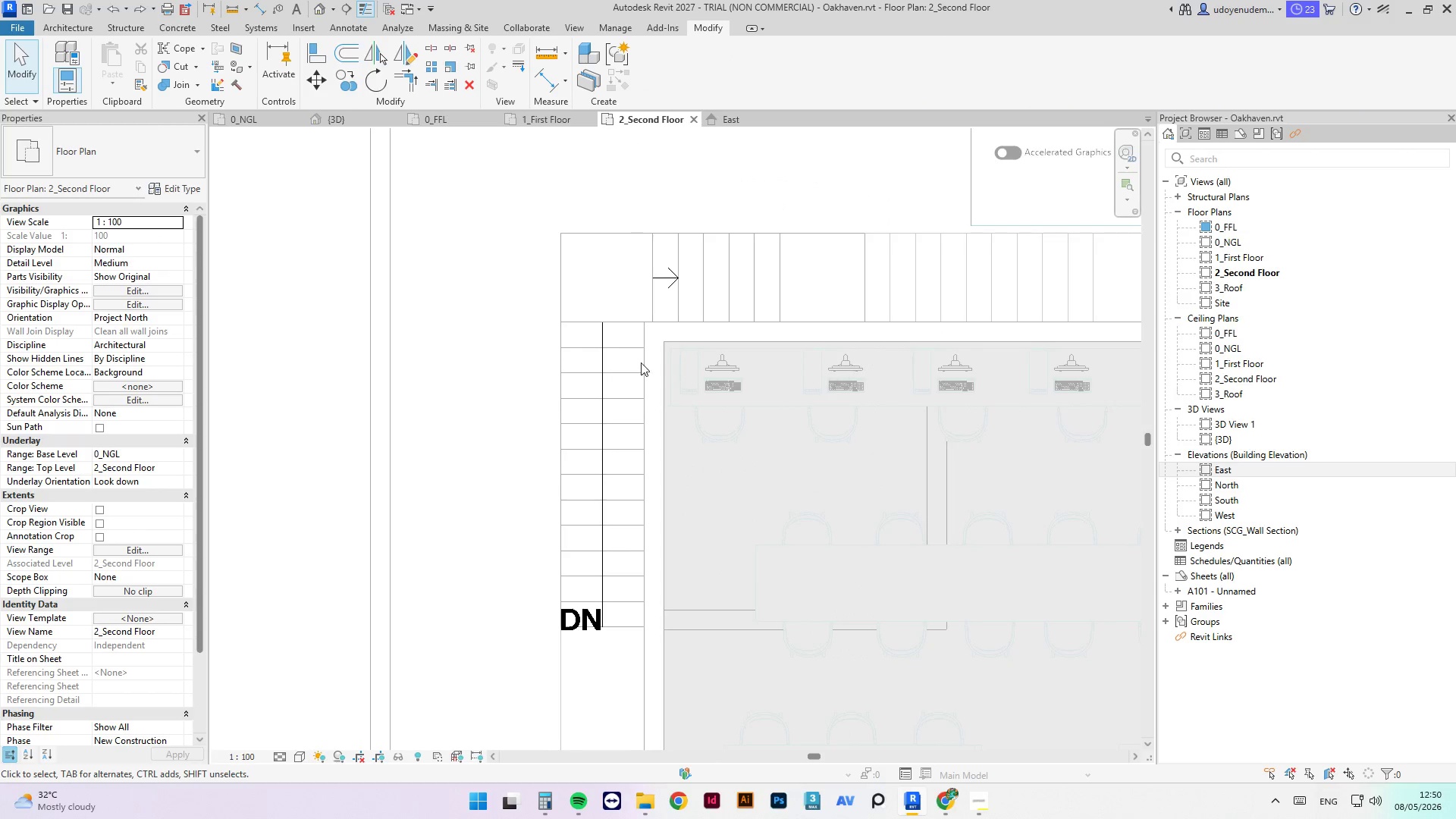 
scroll: coordinate [538, 365], scroll_direction: down, amount: 4.0
 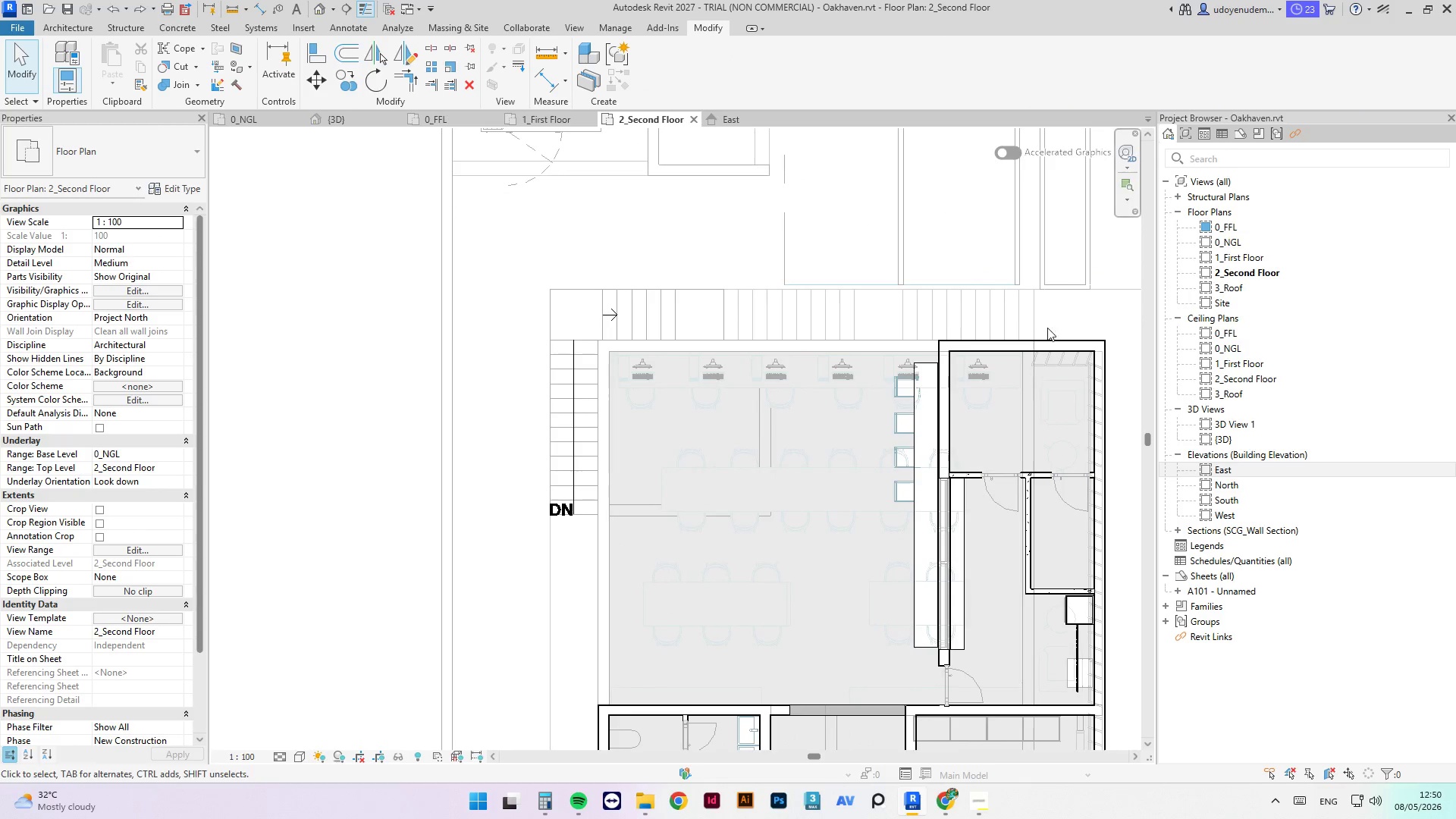 
left_click([1014, 351])
 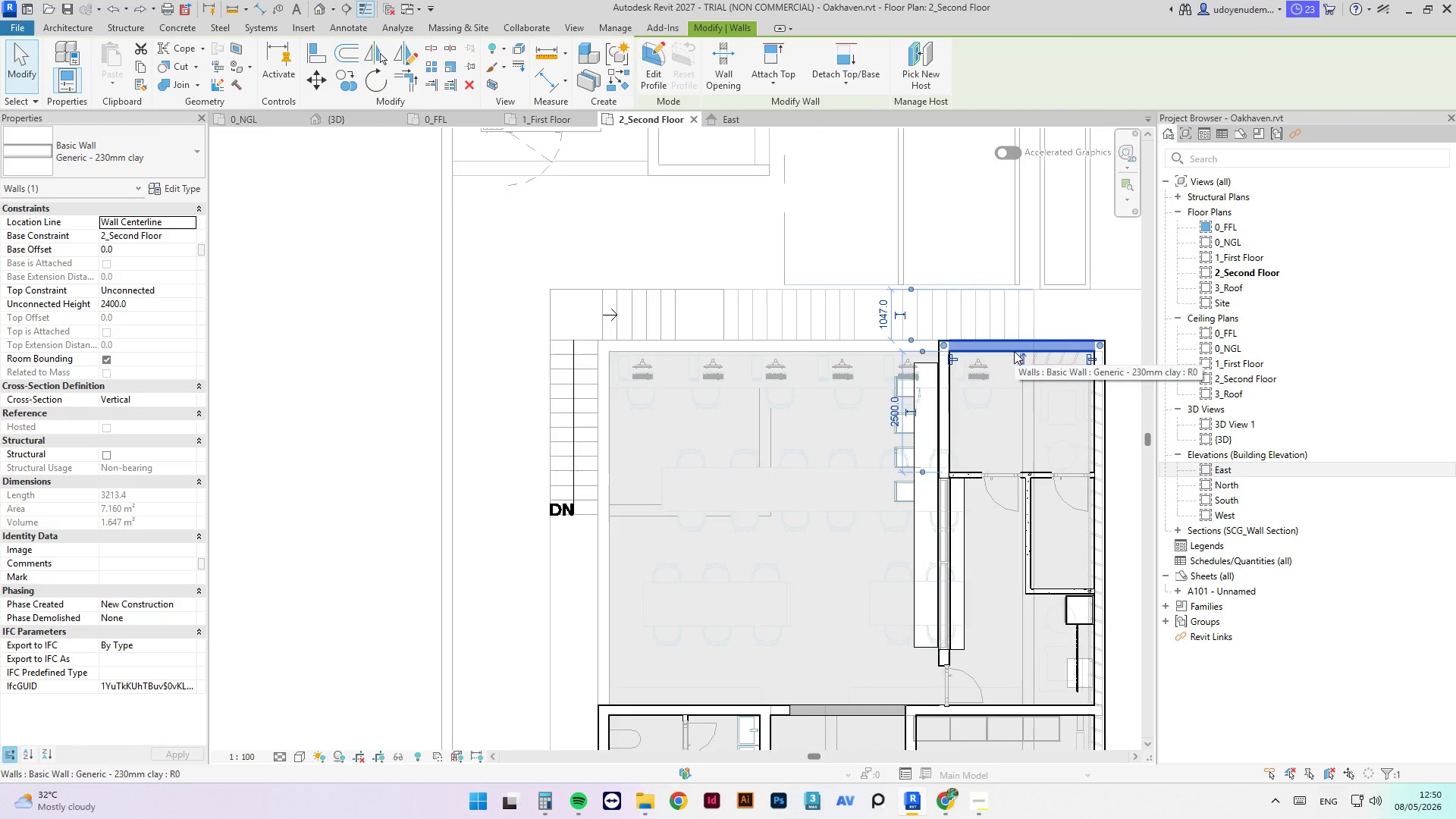 
type(cs)
 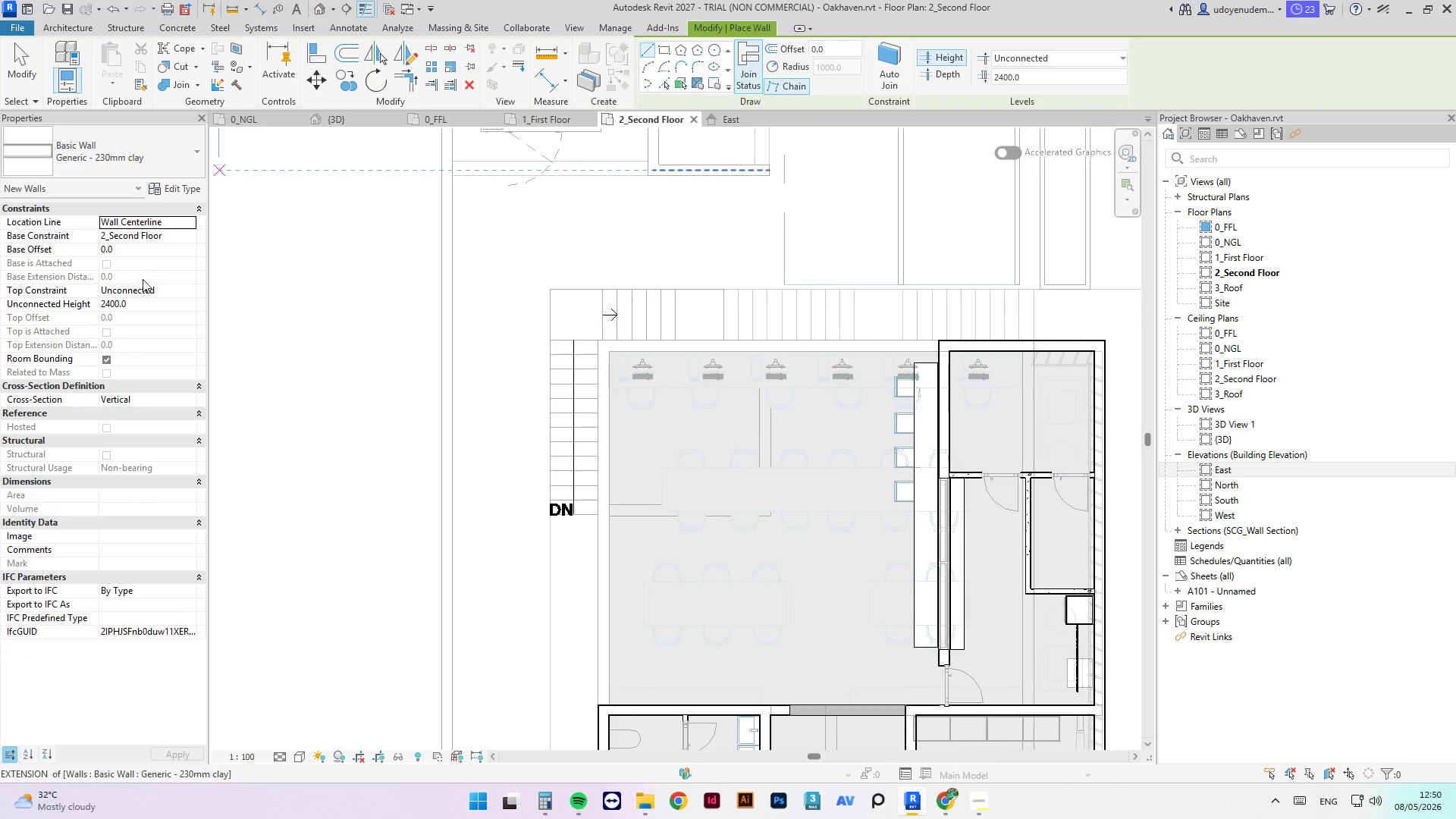 
left_click([158, 302])
 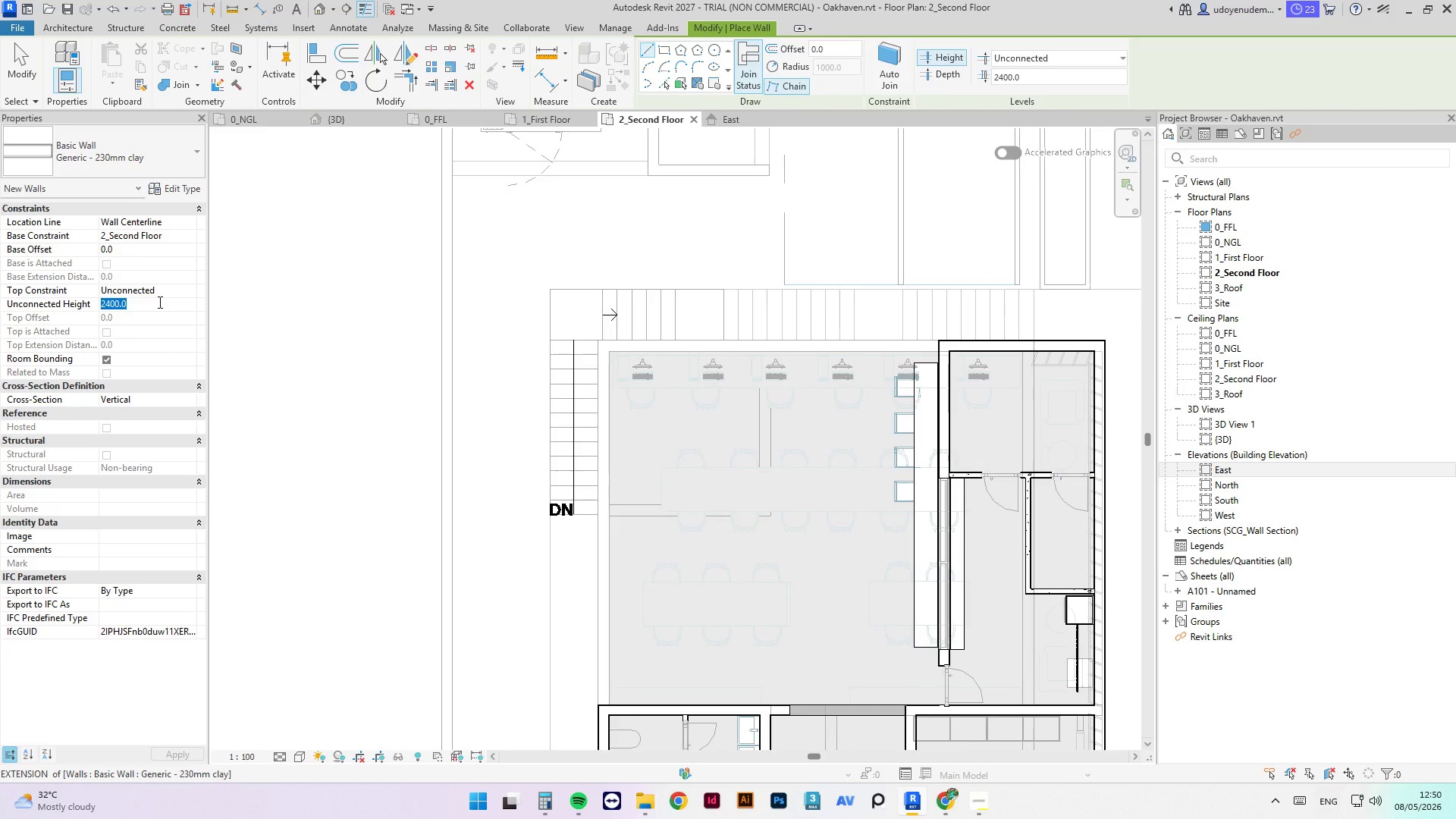 
key(Numpad9)
 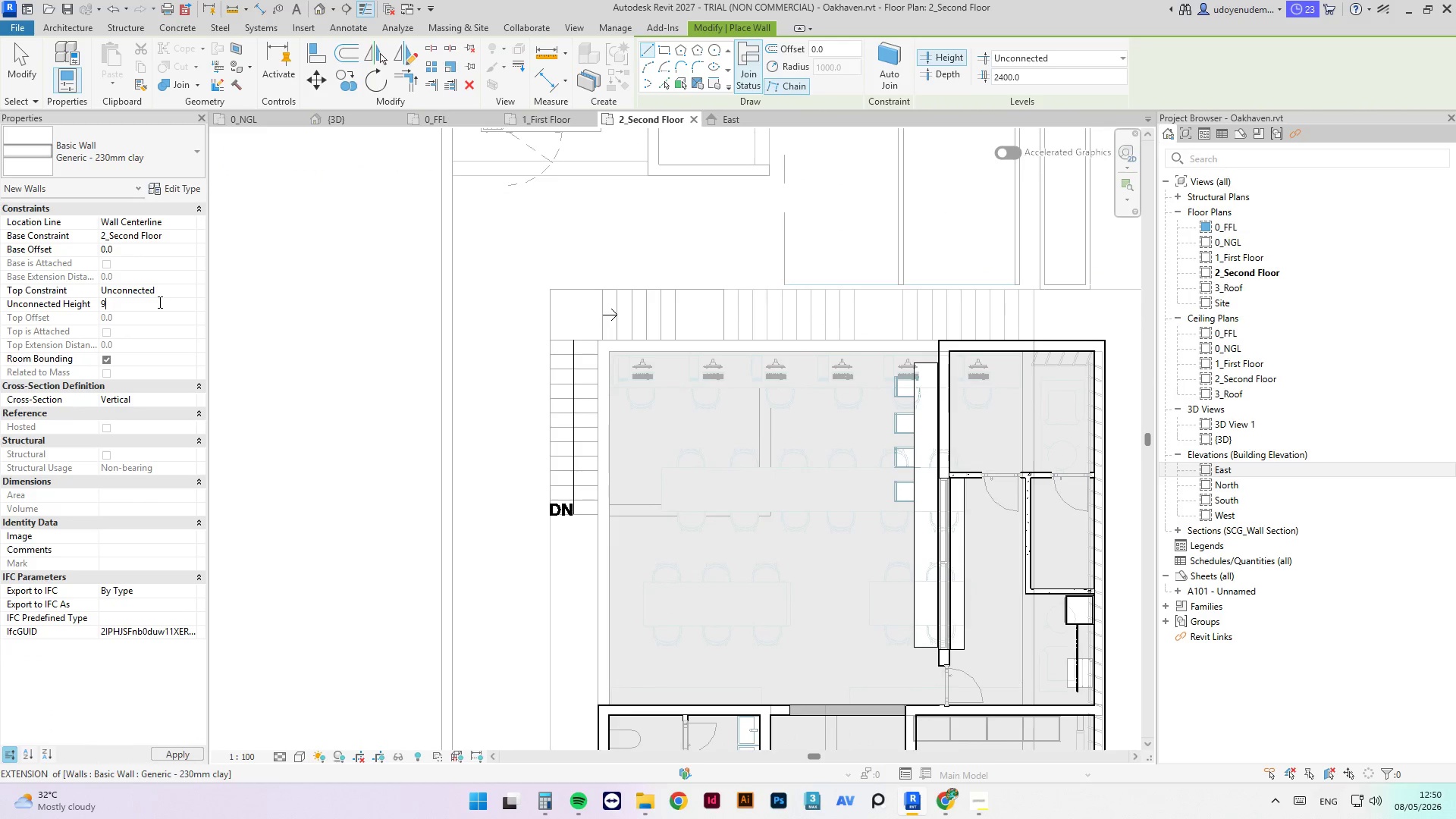 
key(Numpad0)
 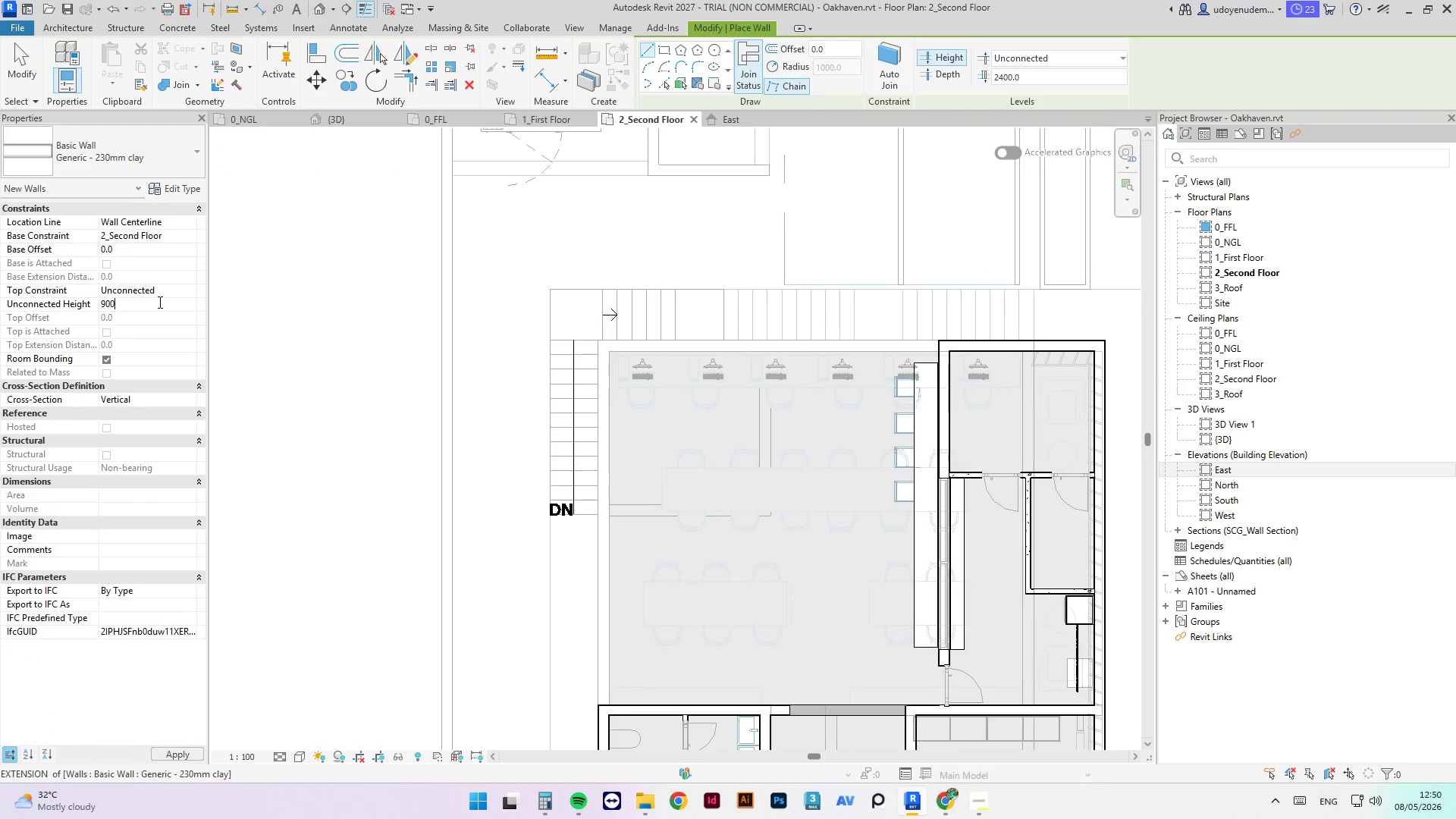 
key(Numpad0)
 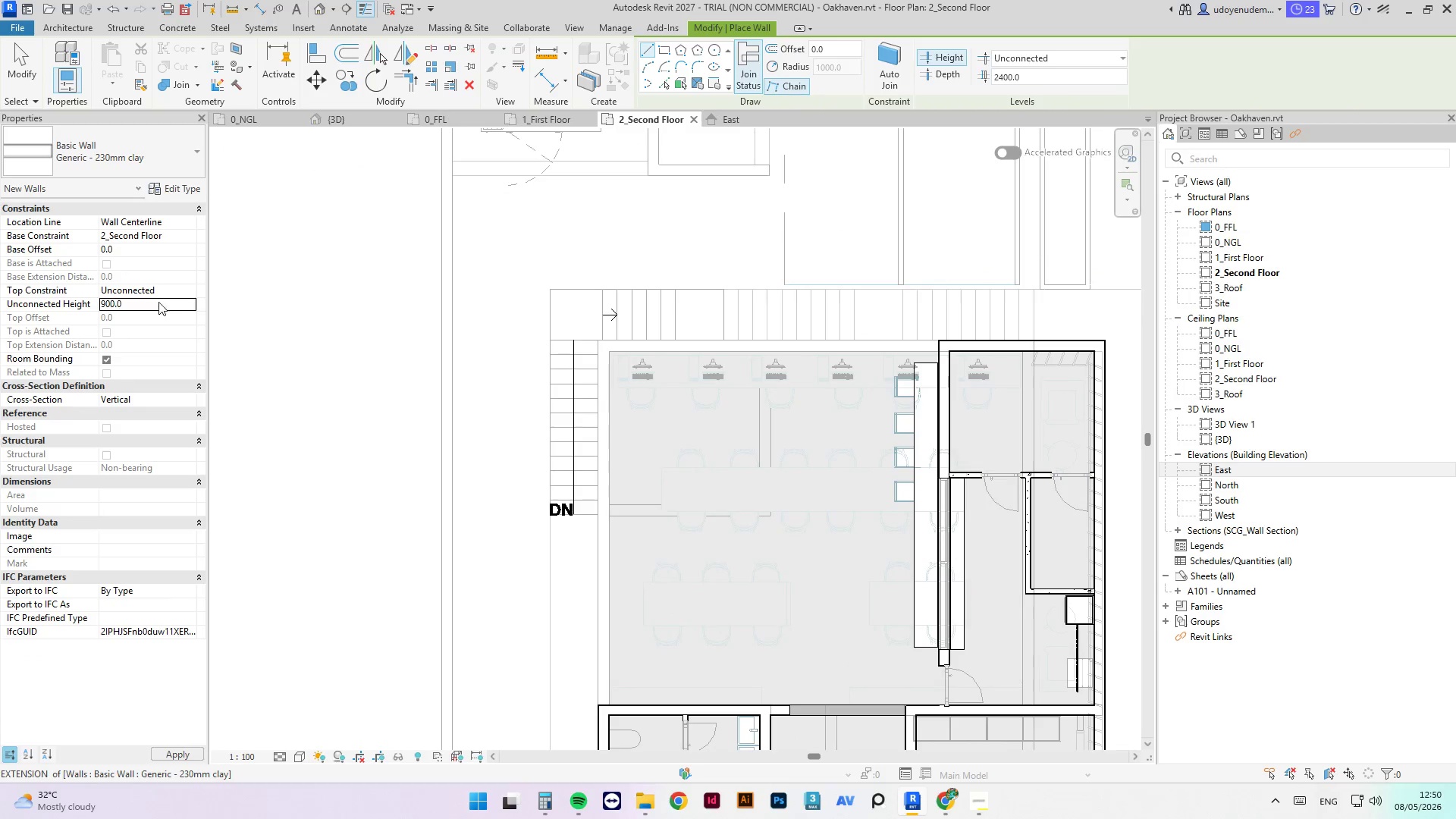 
key(NumpadEnter)
 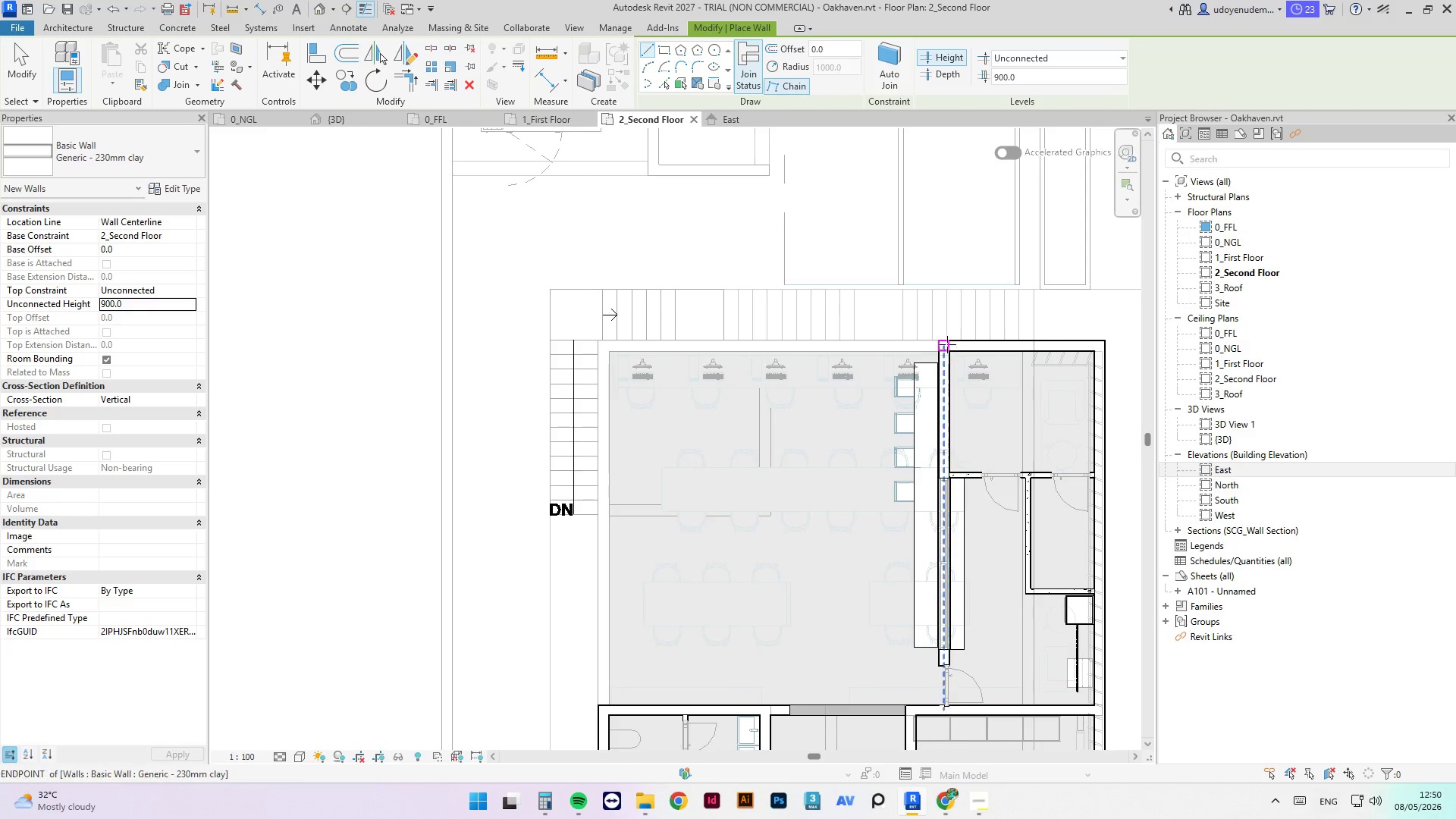 
left_click([937, 346])
 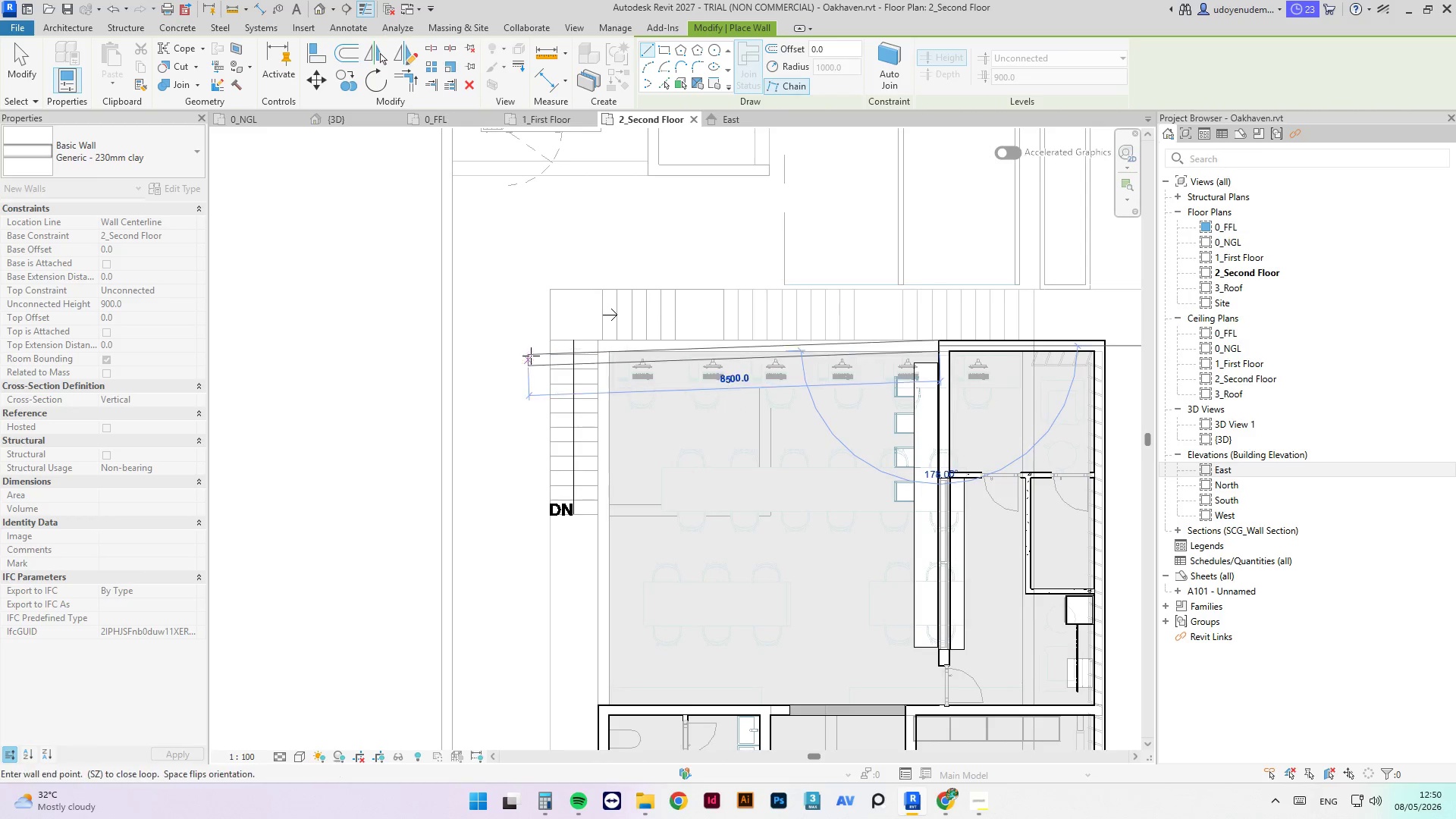 
scroll: coordinate [577, 356], scroll_direction: up, amount: 3.0
 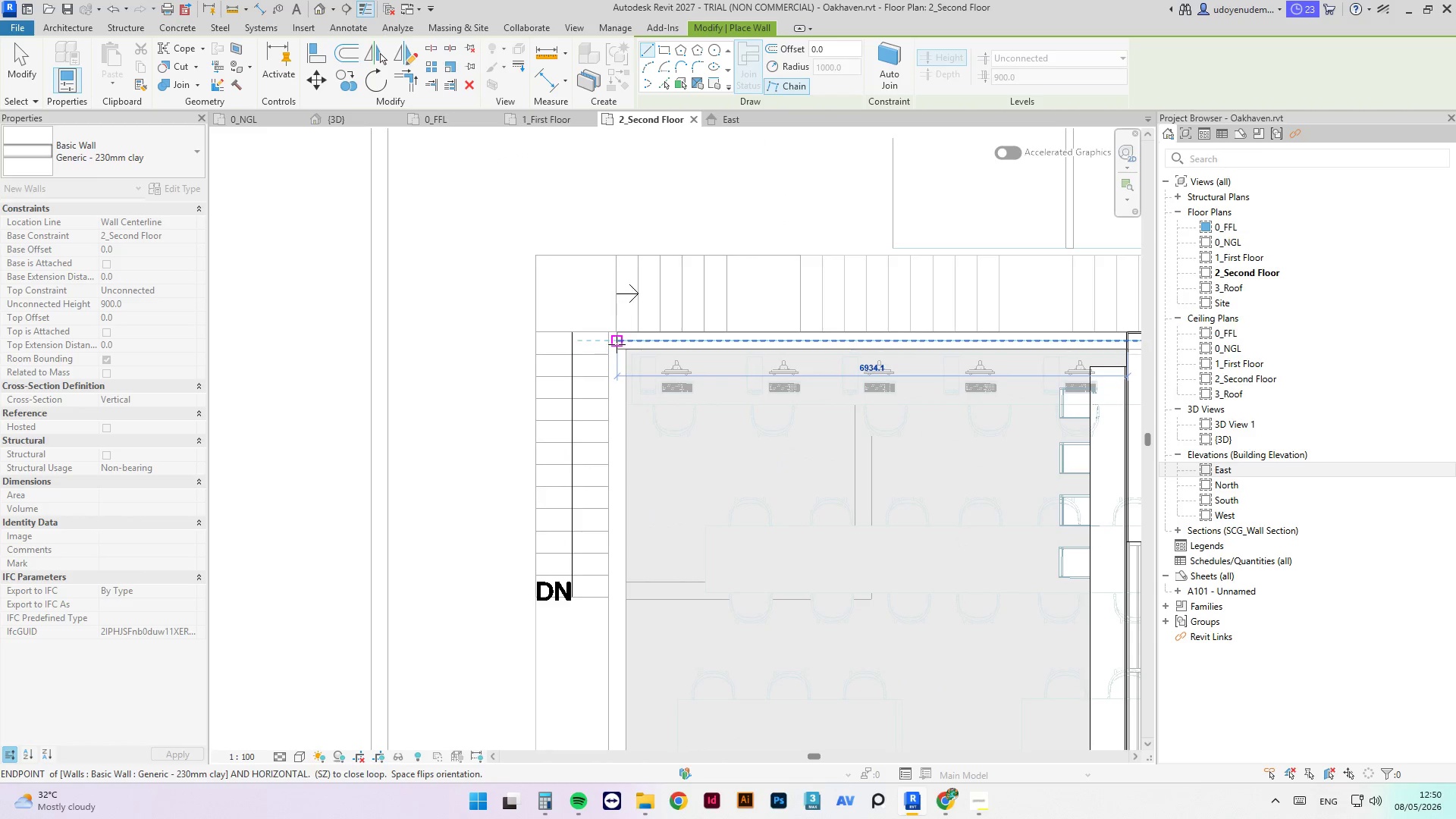 
left_click([617, 344])
 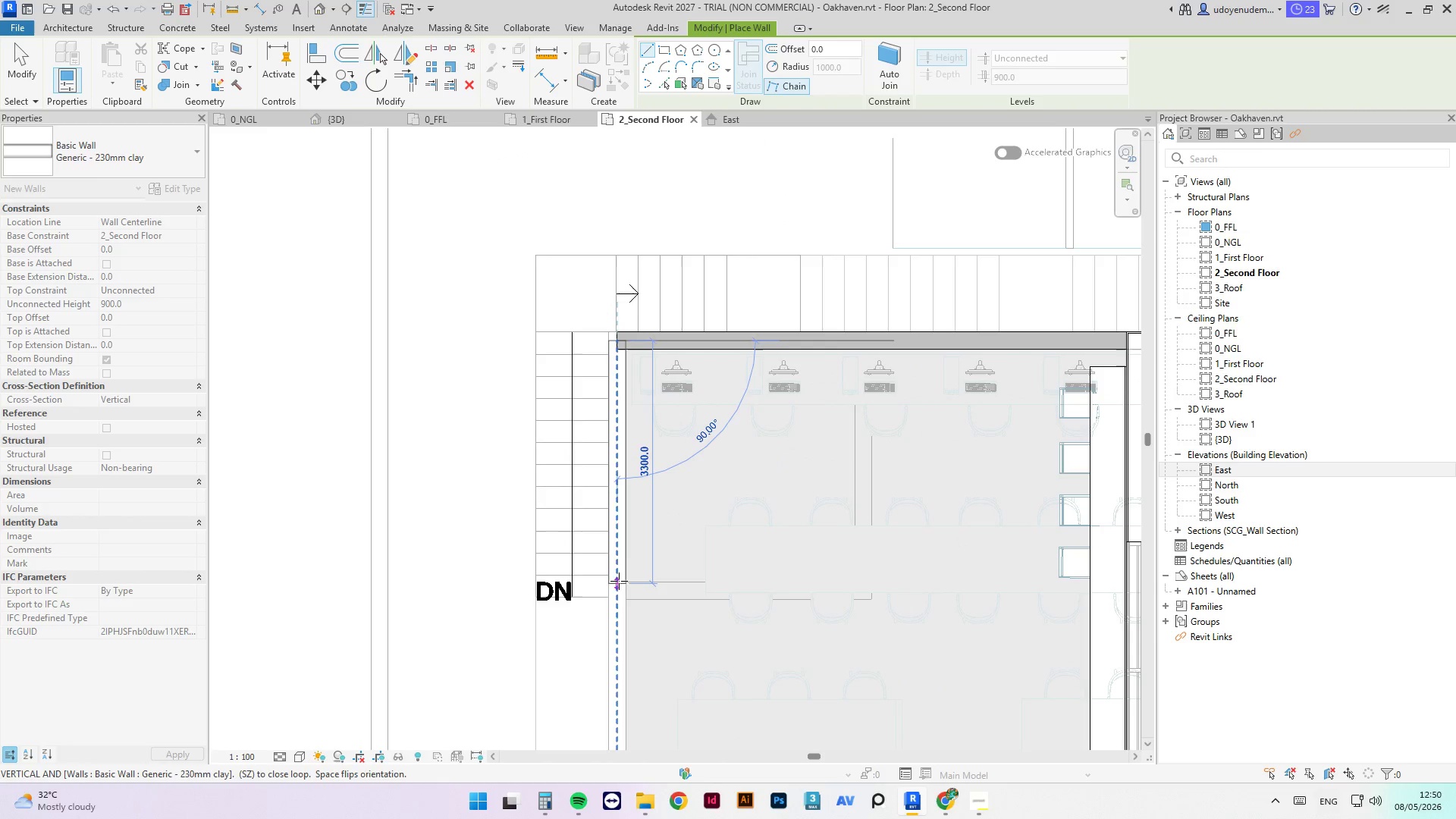 
left_click([619, 589])
 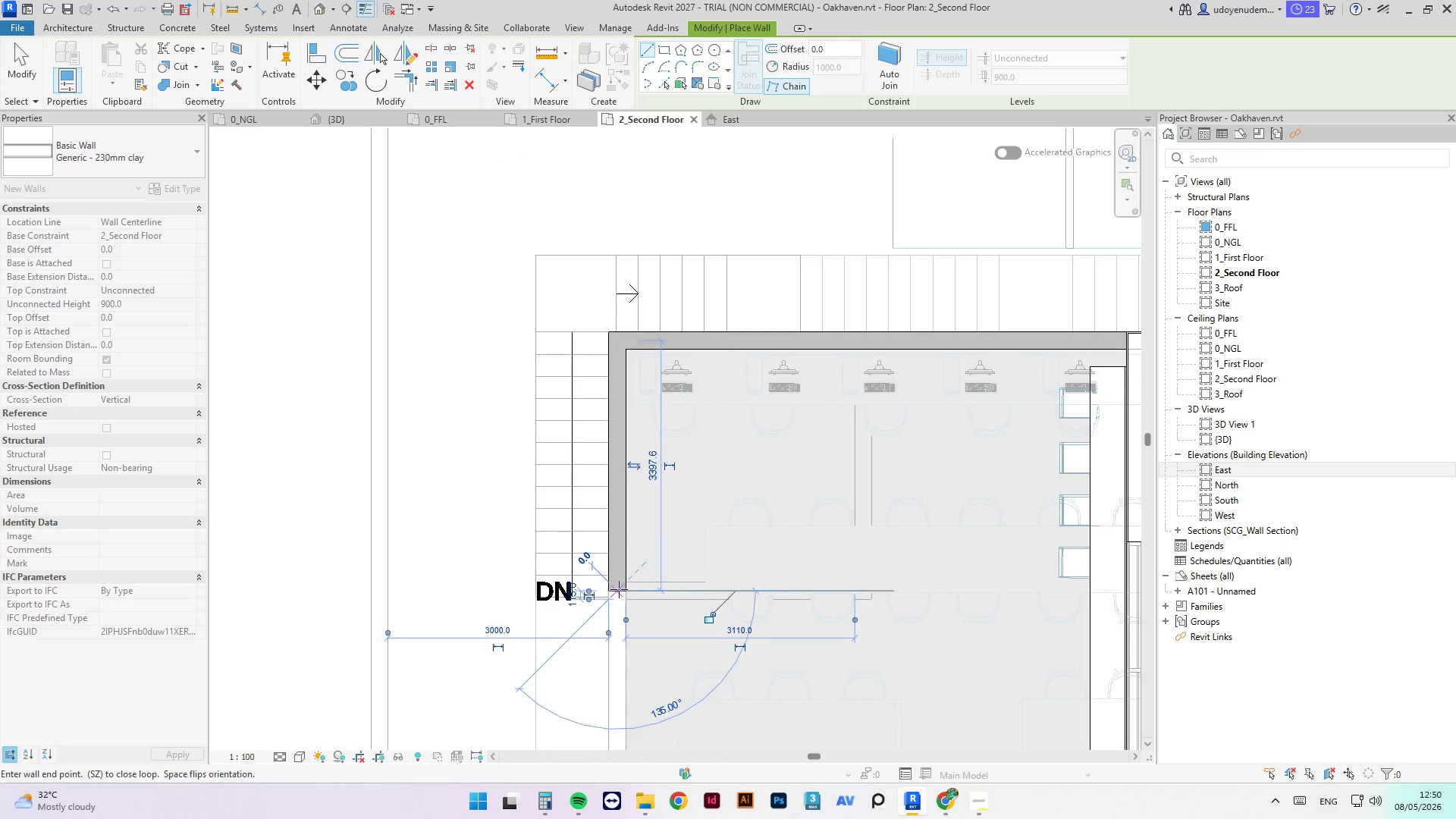 
key(Escape)
 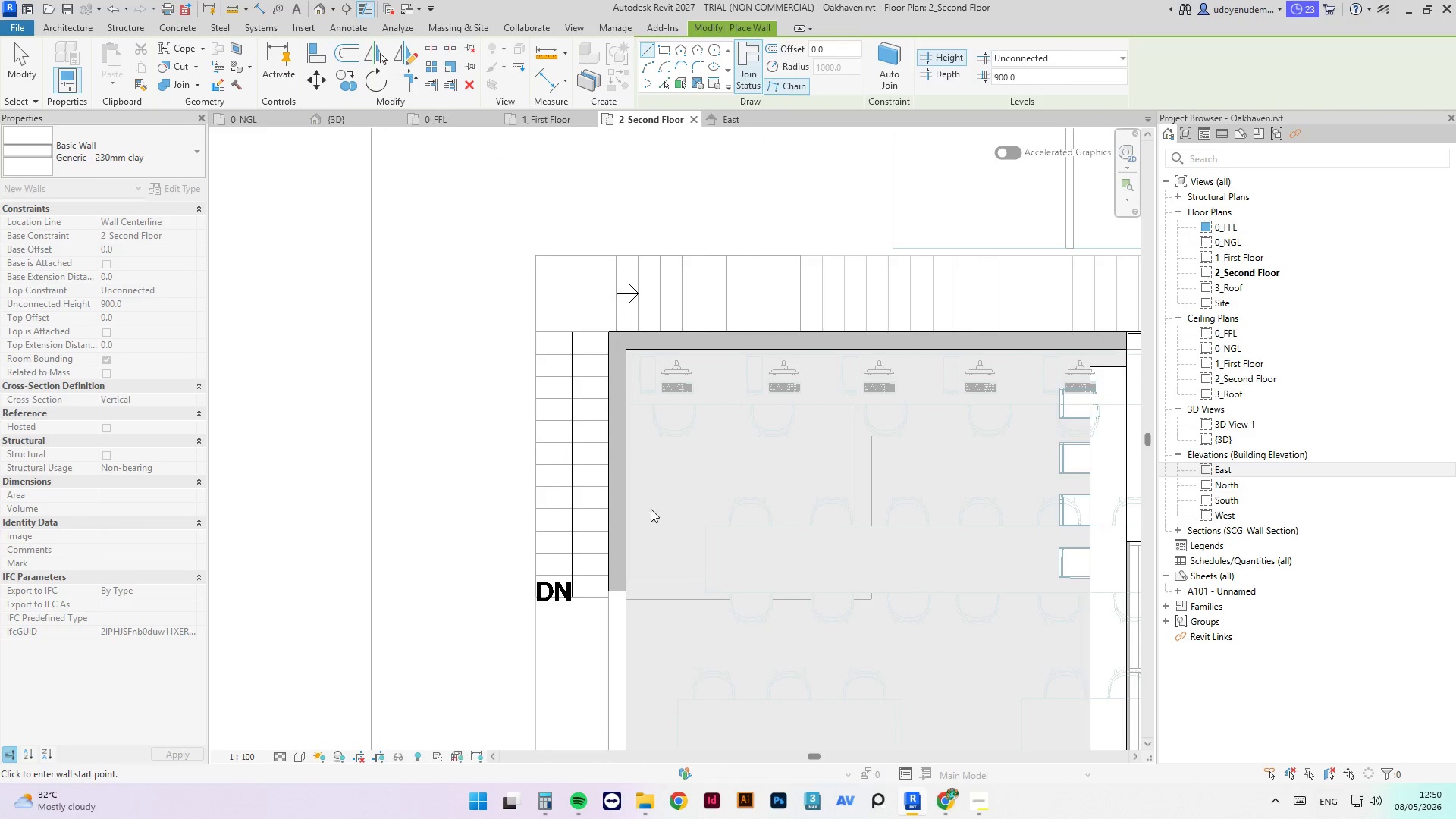 
key(Escape)
 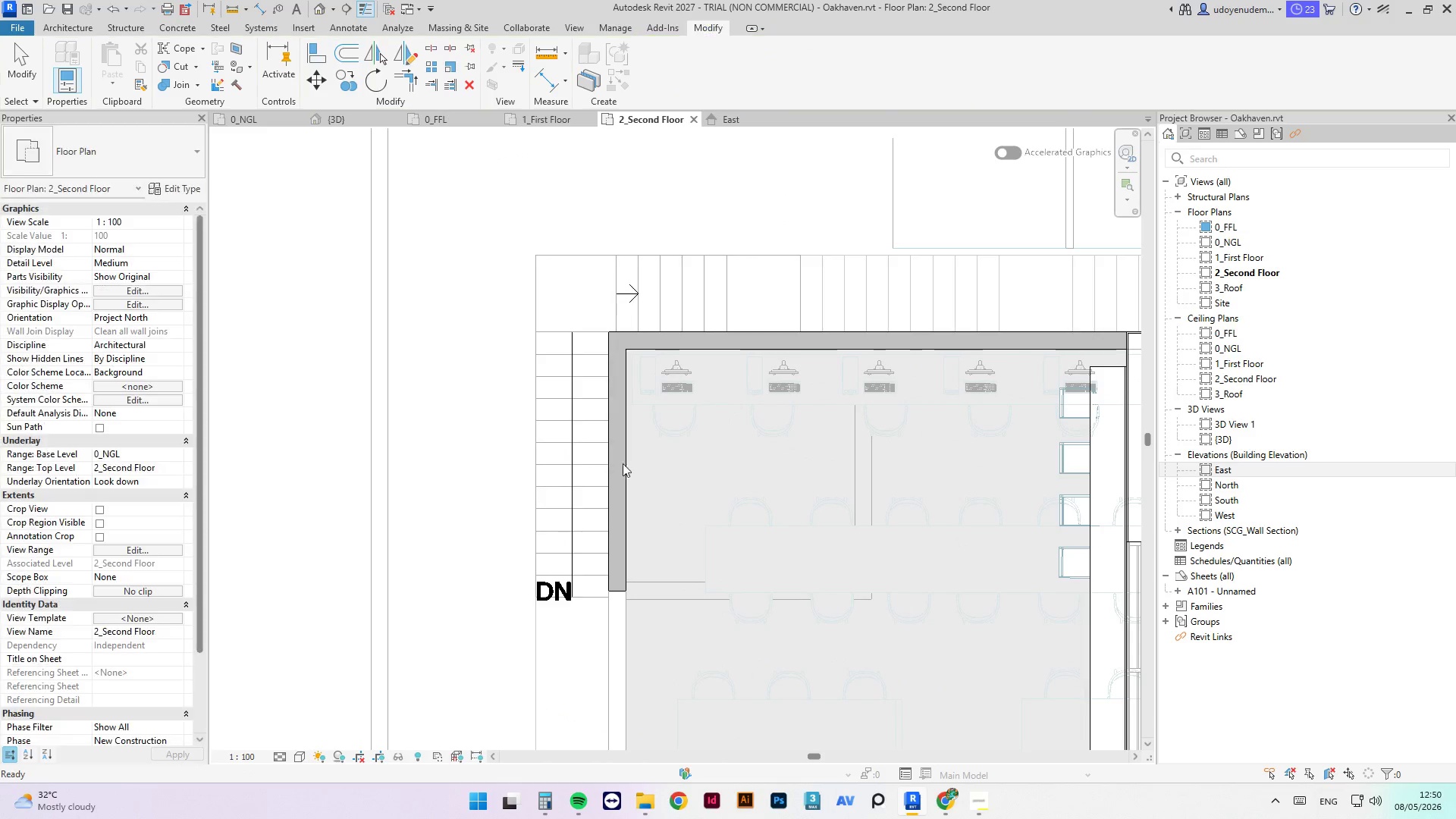 
key(Escape)
 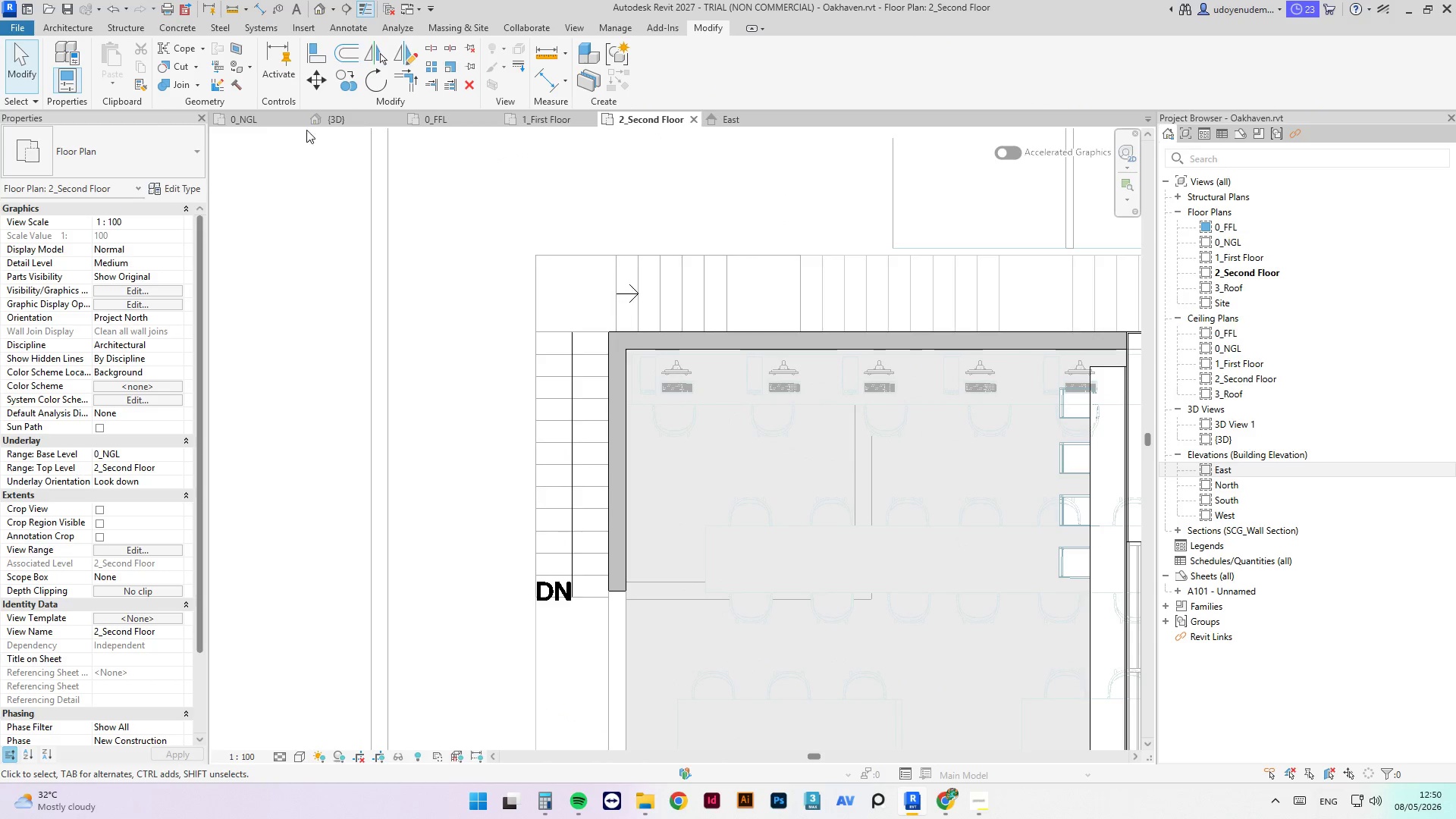 
left_click([345, 124])
 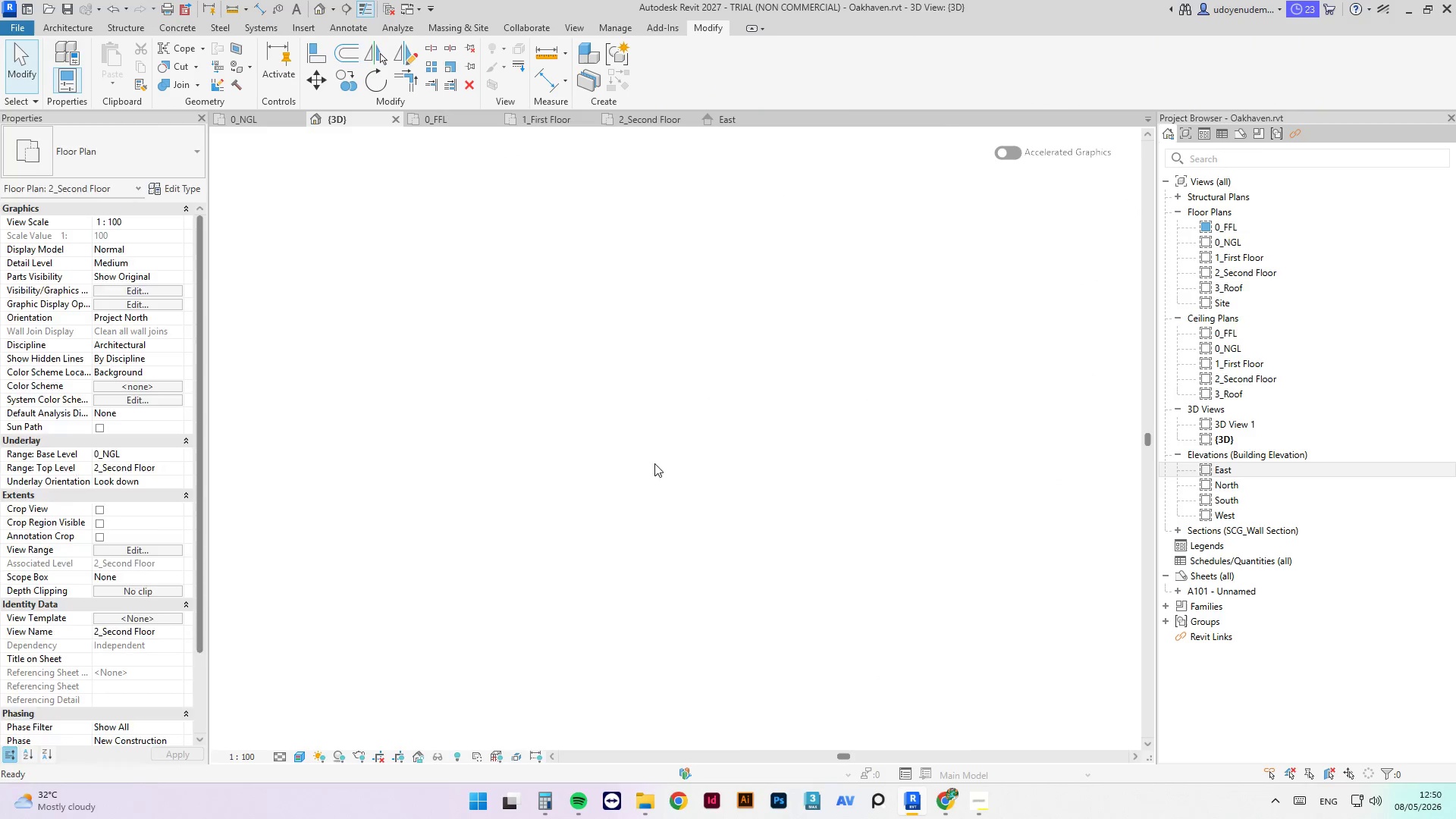 
hold_key(key=ShiftLeft, duration=4.84)
 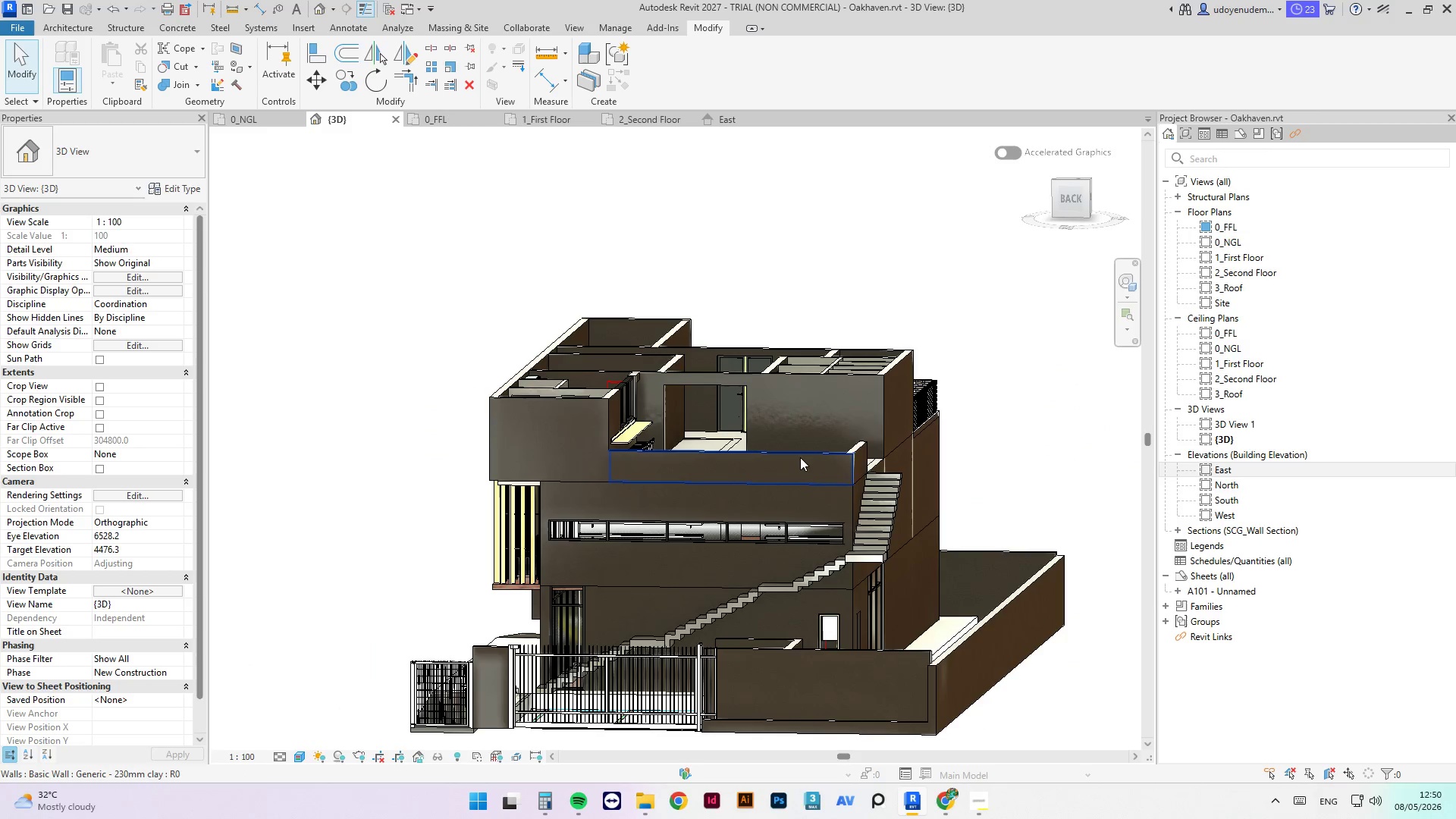 
scroll: coordinate [620, 520], scroll_direction: down, amount: 4.0
 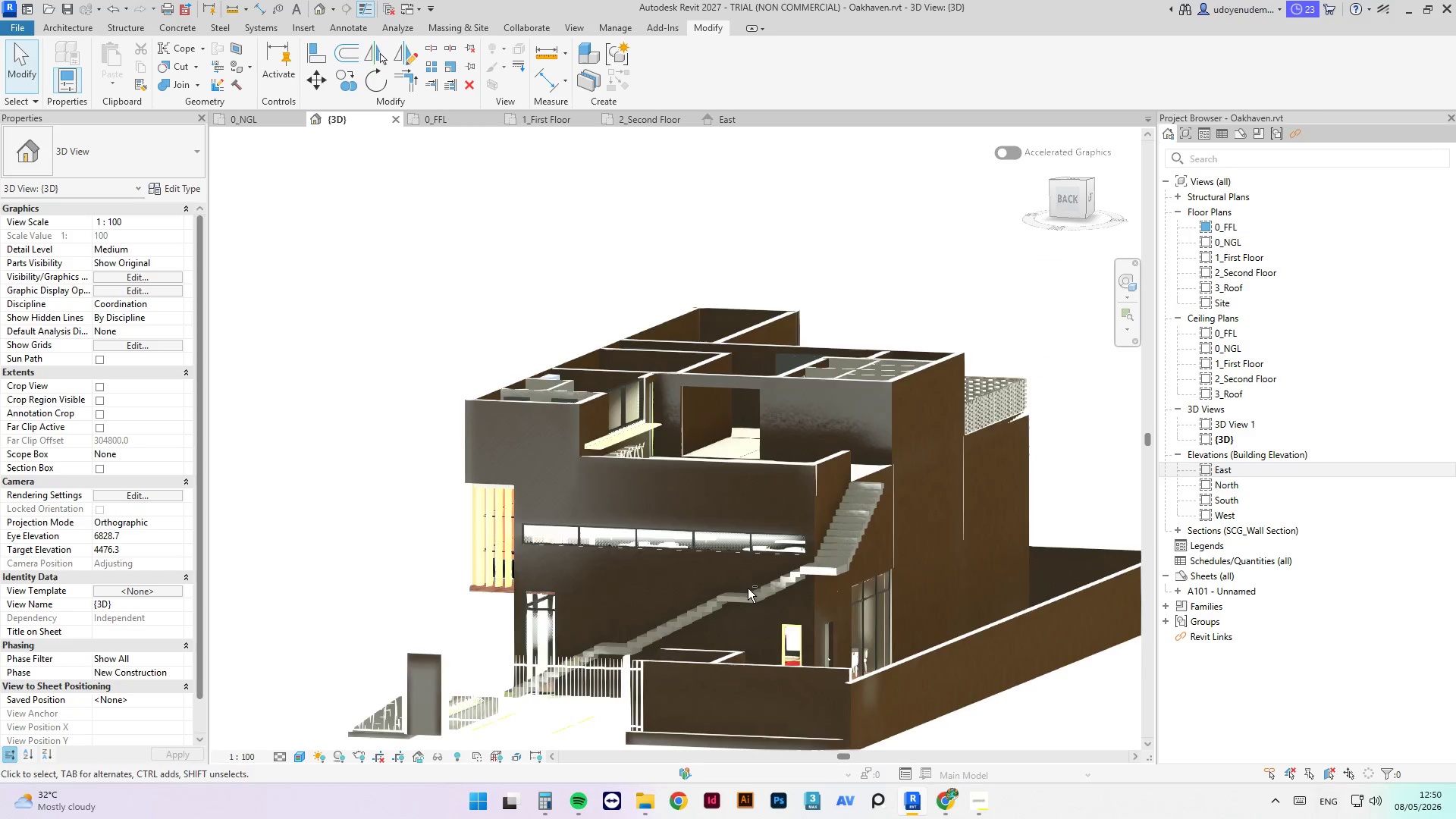 
left_click([801, 457])
 